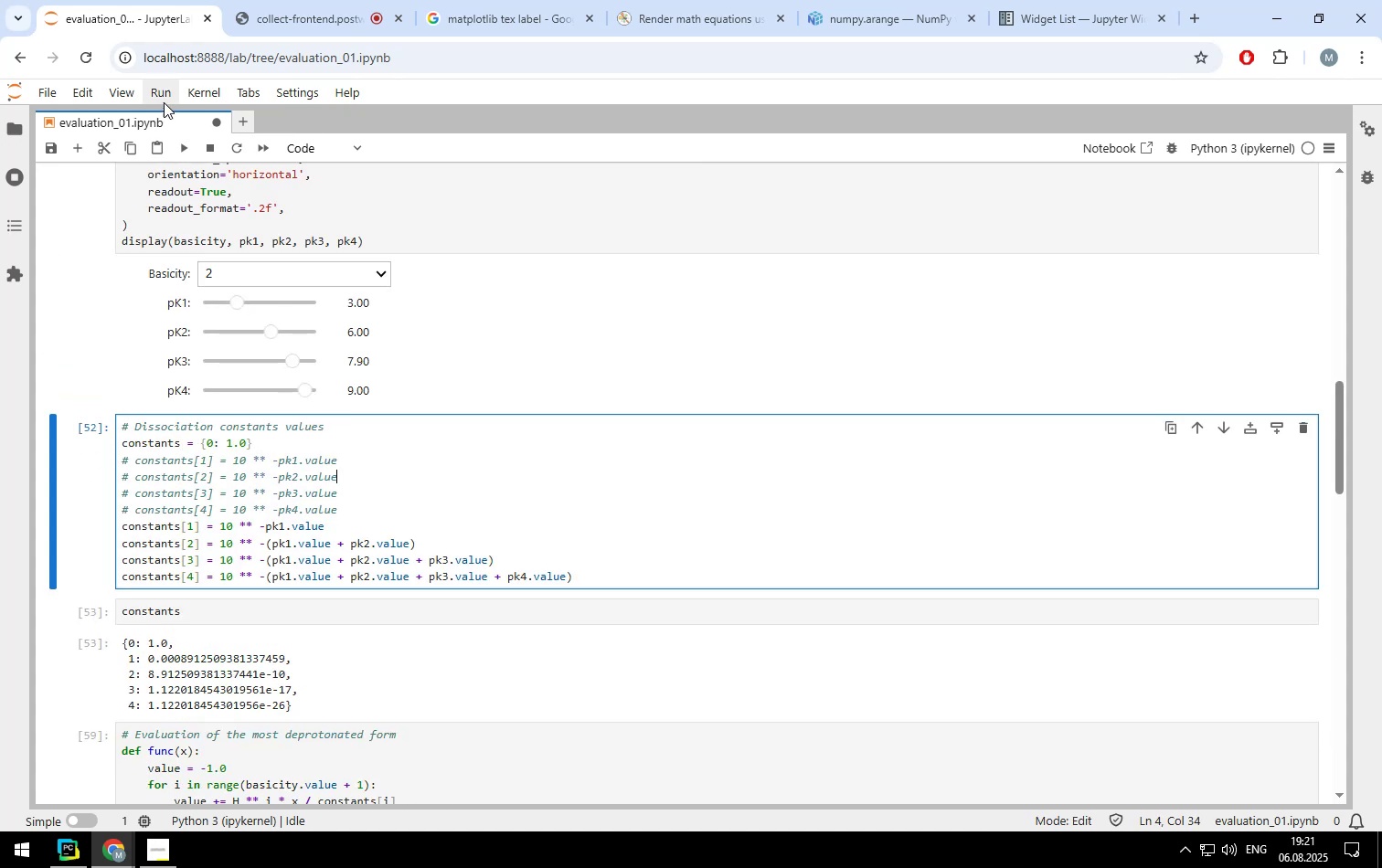 
left_click([161, 97])
 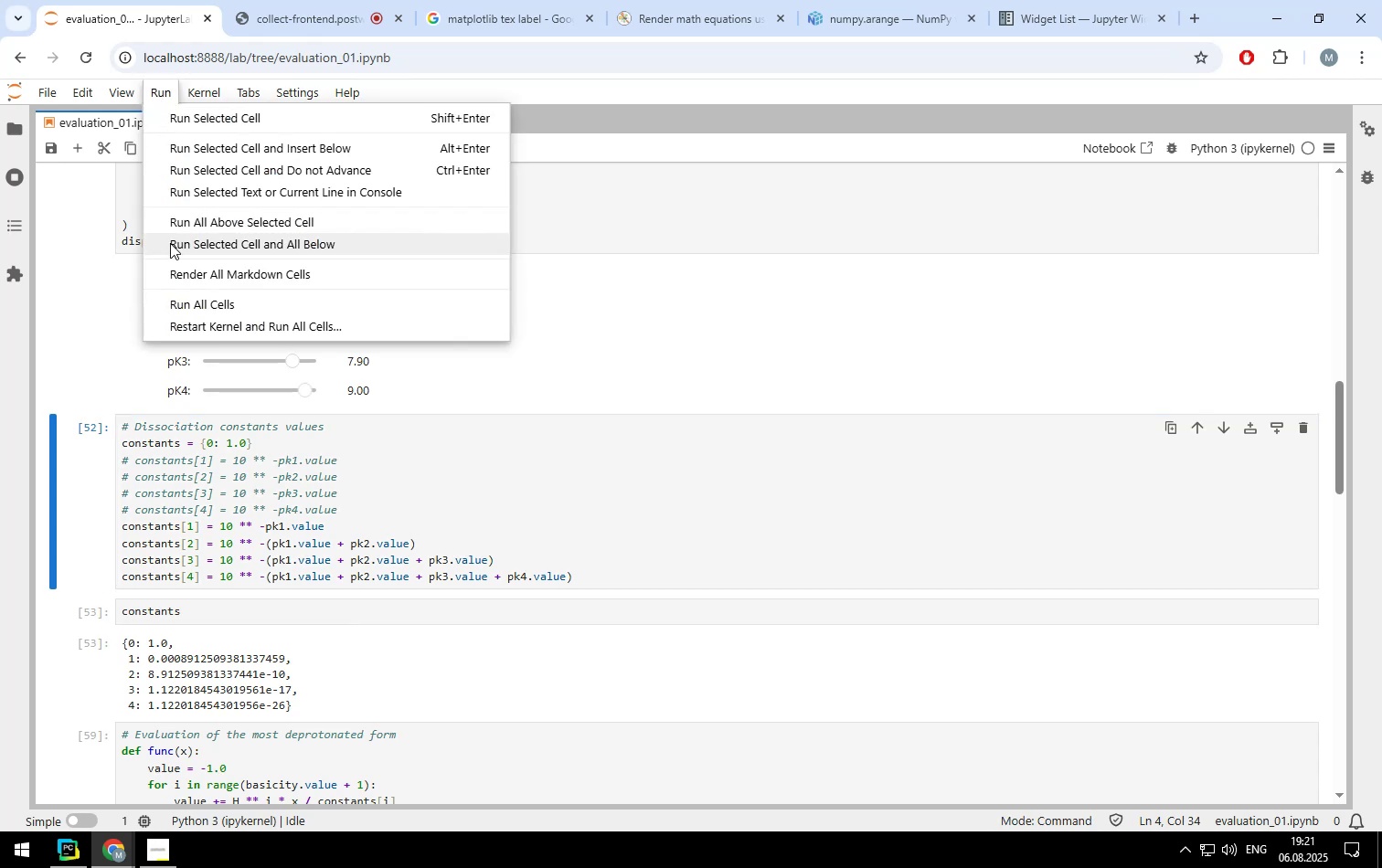 
left_click([170, 244])
 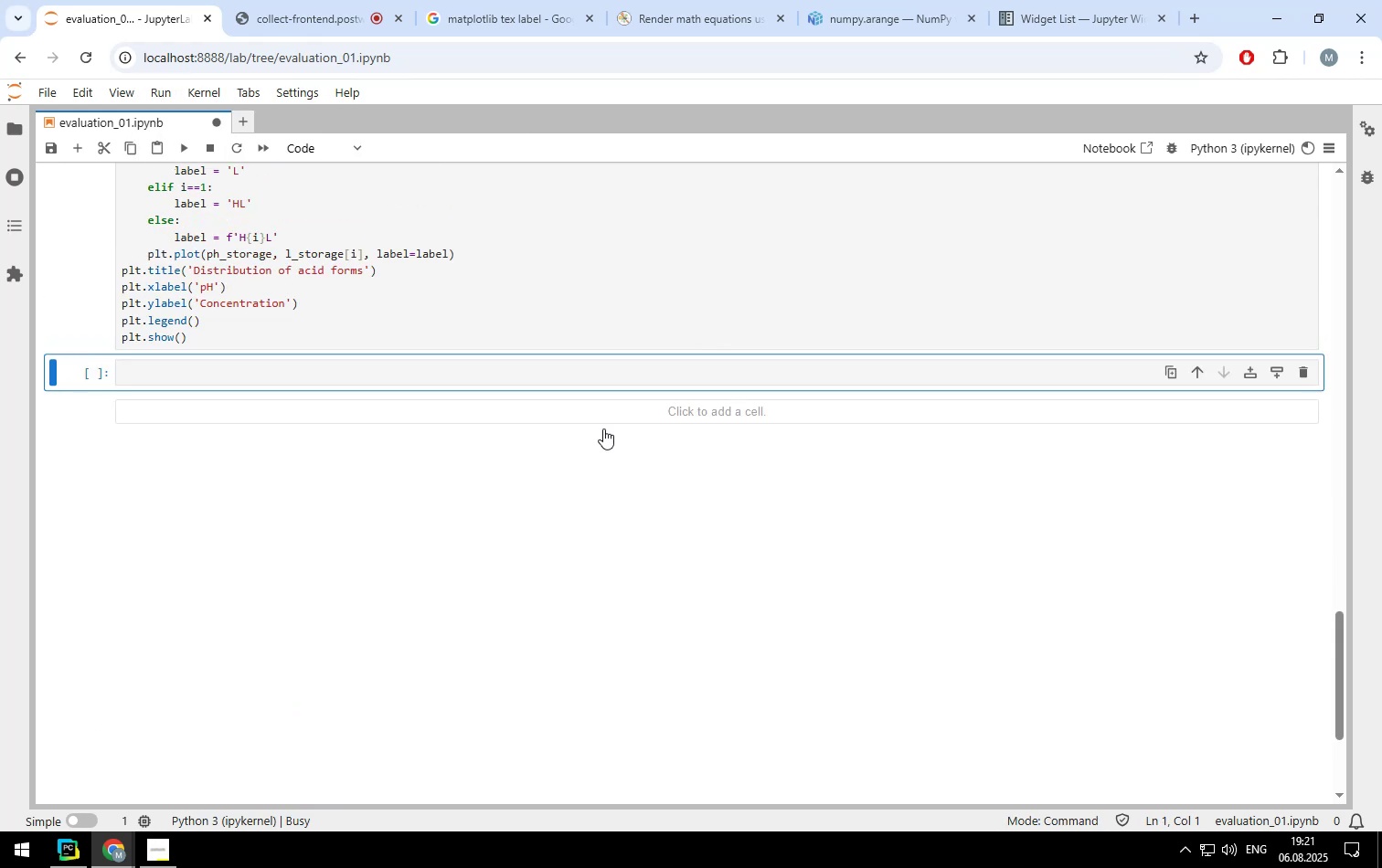 
scroll: coordinate [625, 439], scroll_direction: down, amount: 4.0
 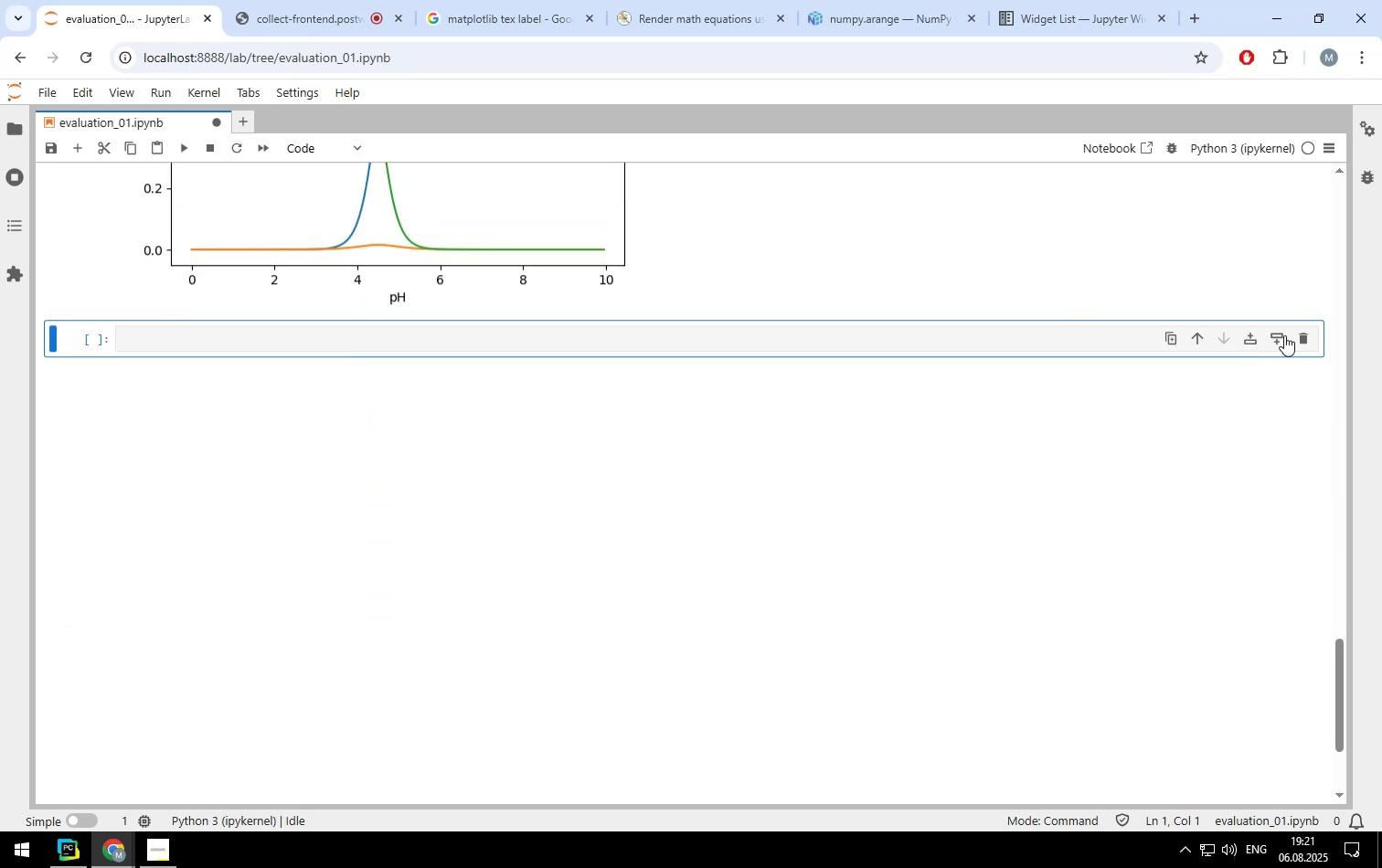 
left_click([1305, 336])
 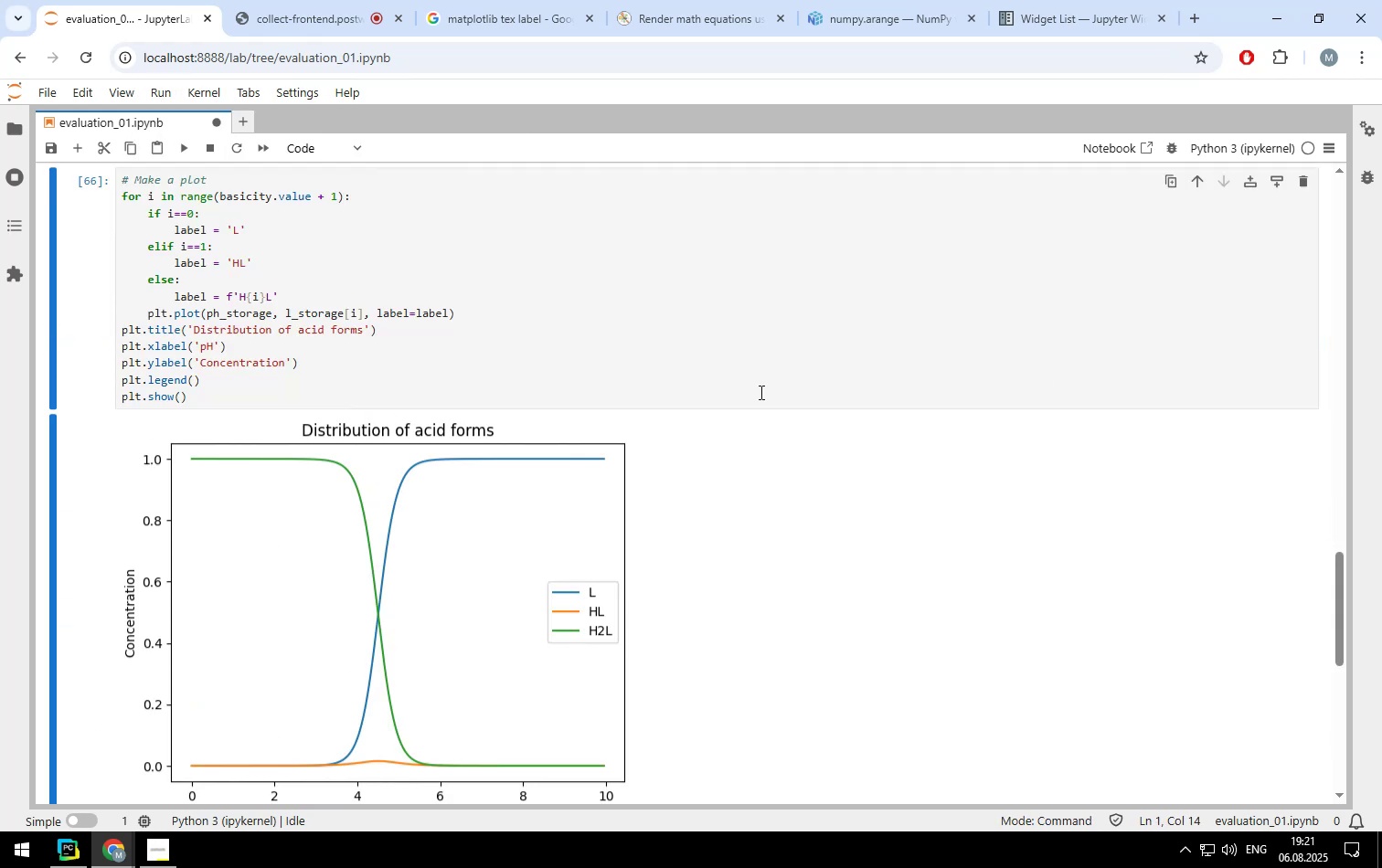 
scroll: coordinate [760, 392], scroll_direction: up, amount: 1.0
 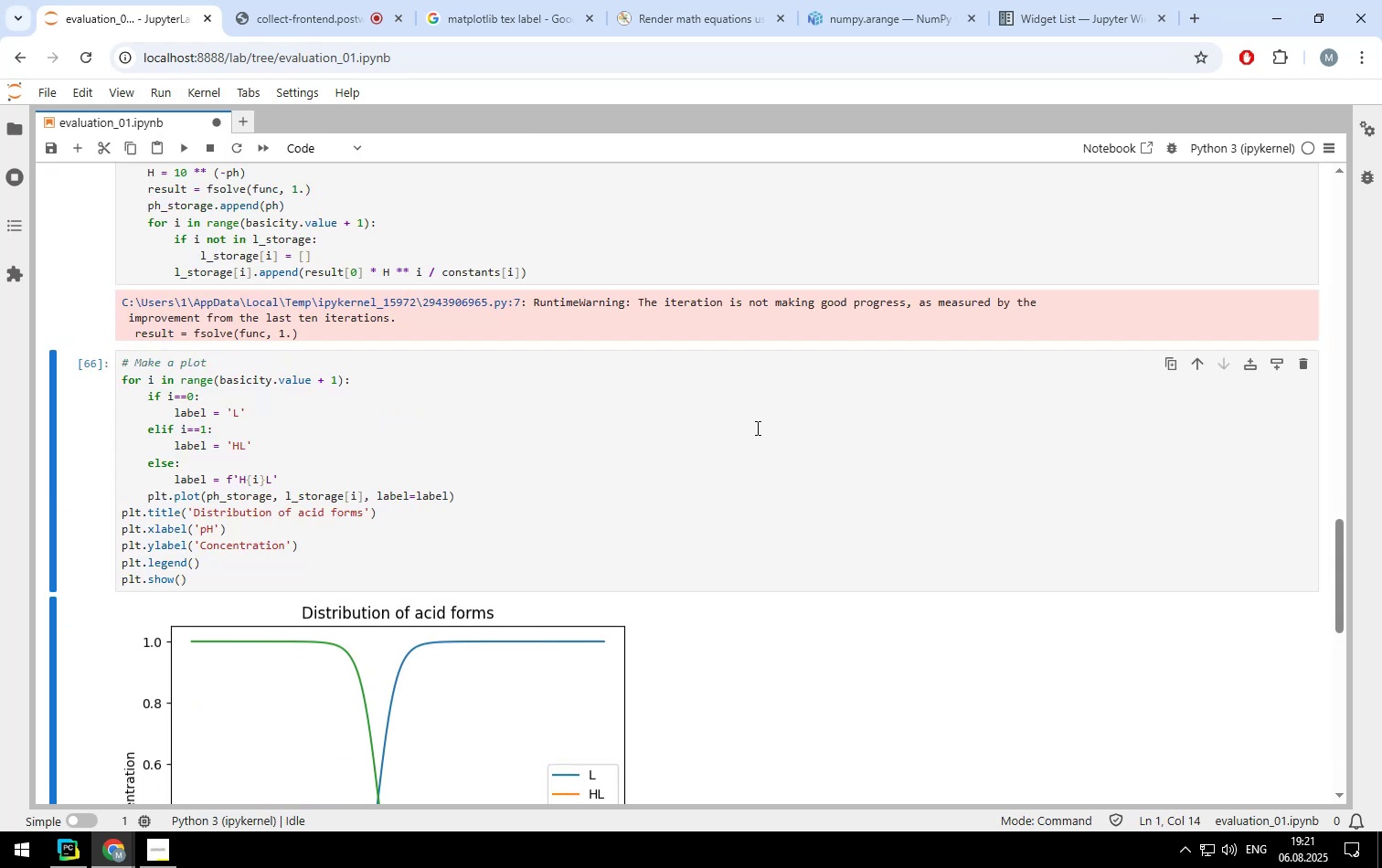 
scroll: coordinate [750, 445], scroll_direction: down, amount: 1.0
 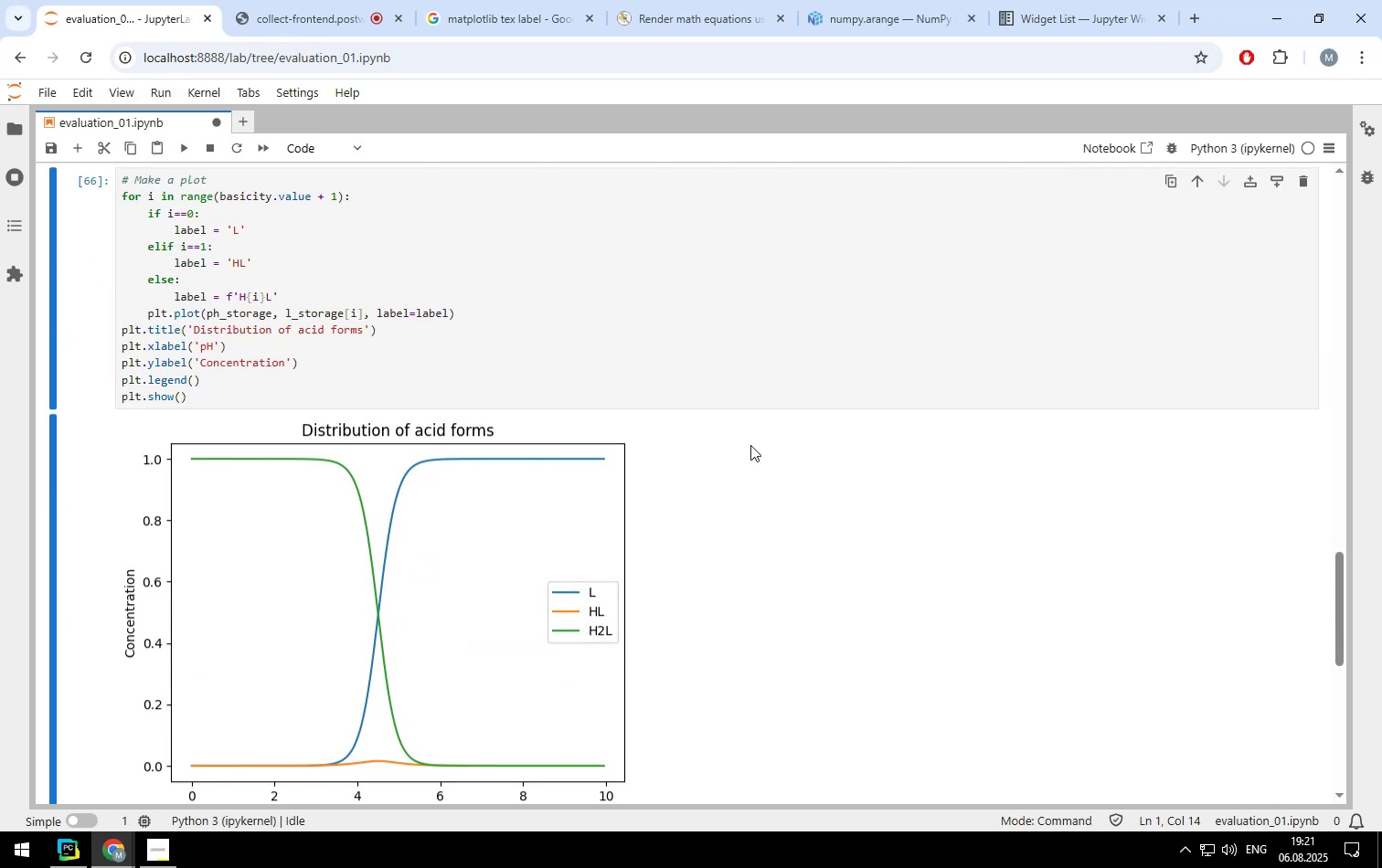 
scroll: coordinate [750, 445], scroll_direction: up, amount: 3.0
 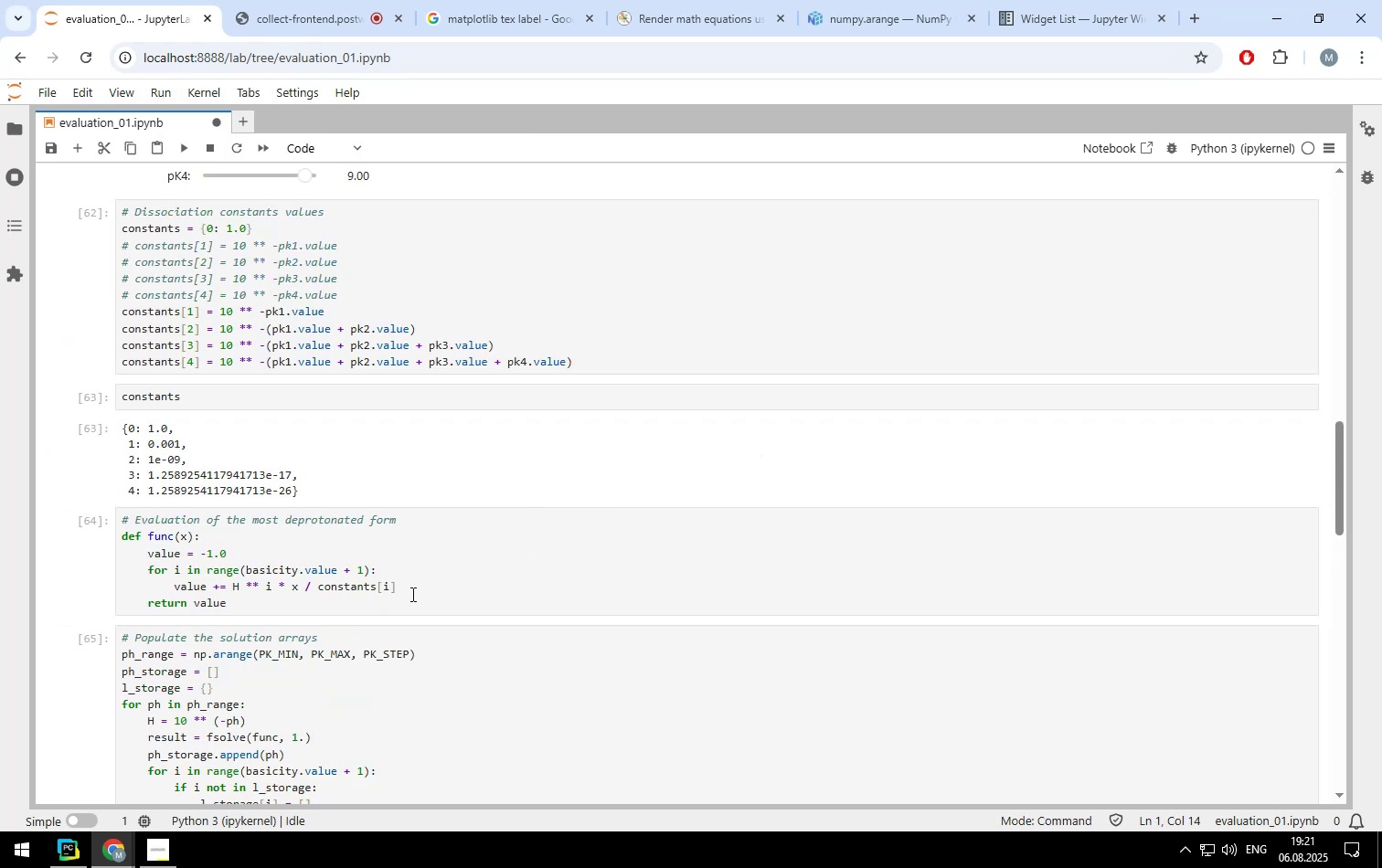 
left_click([411, 594])
 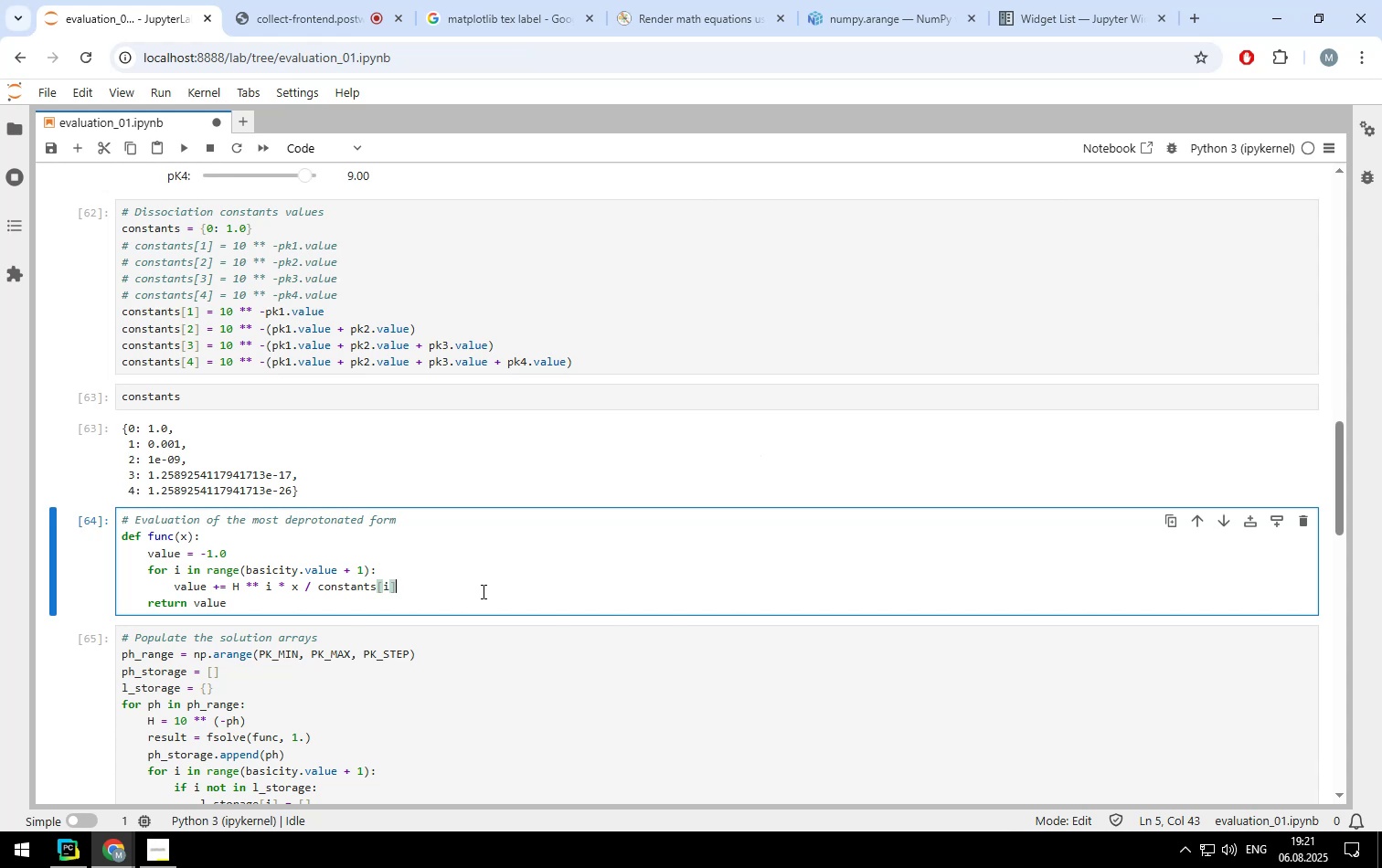 
wait(5.37)
 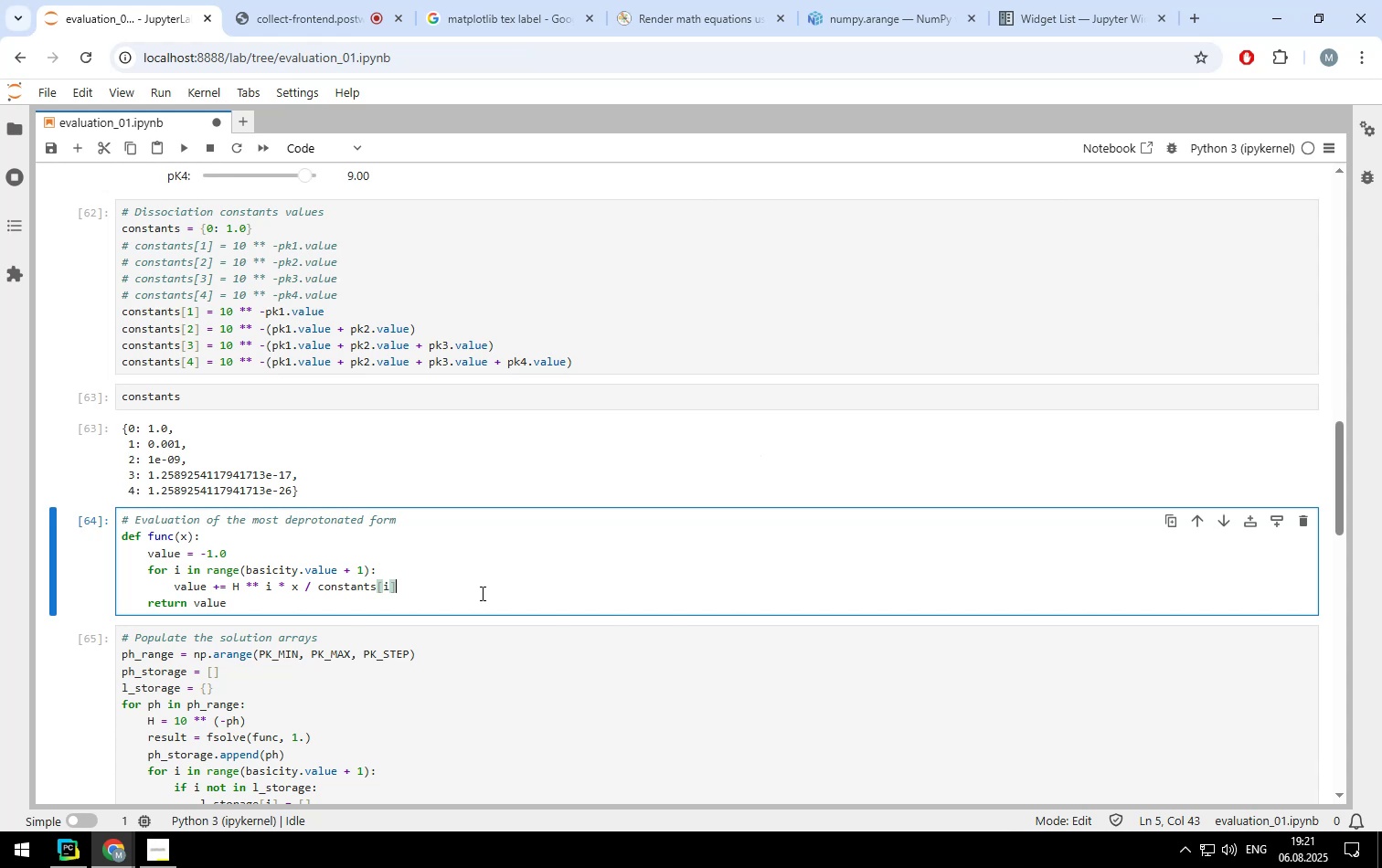 
scroll: coordinate [460, 272], scroll_direction: none, amount: 0.0
 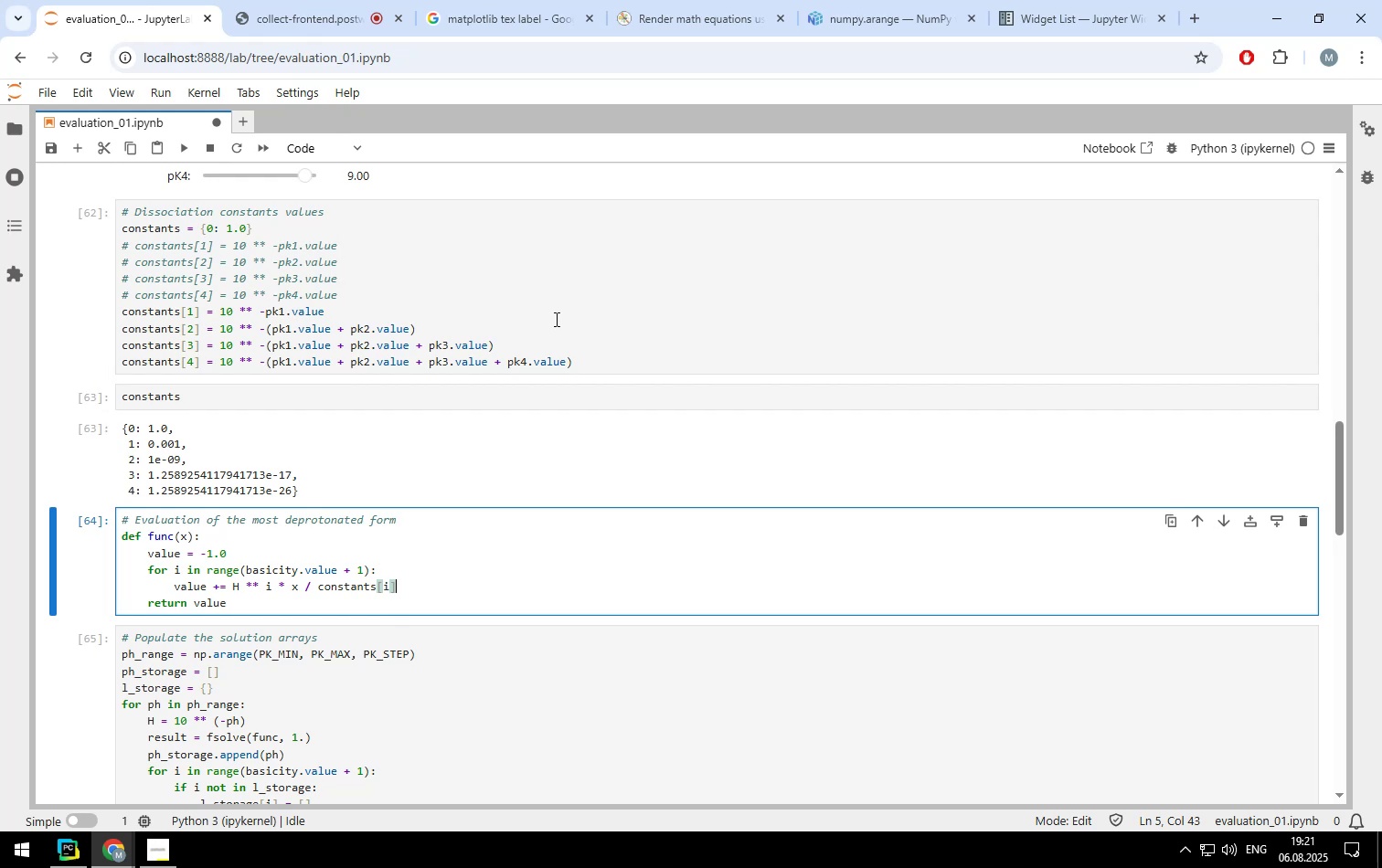 
wait(8.03)
 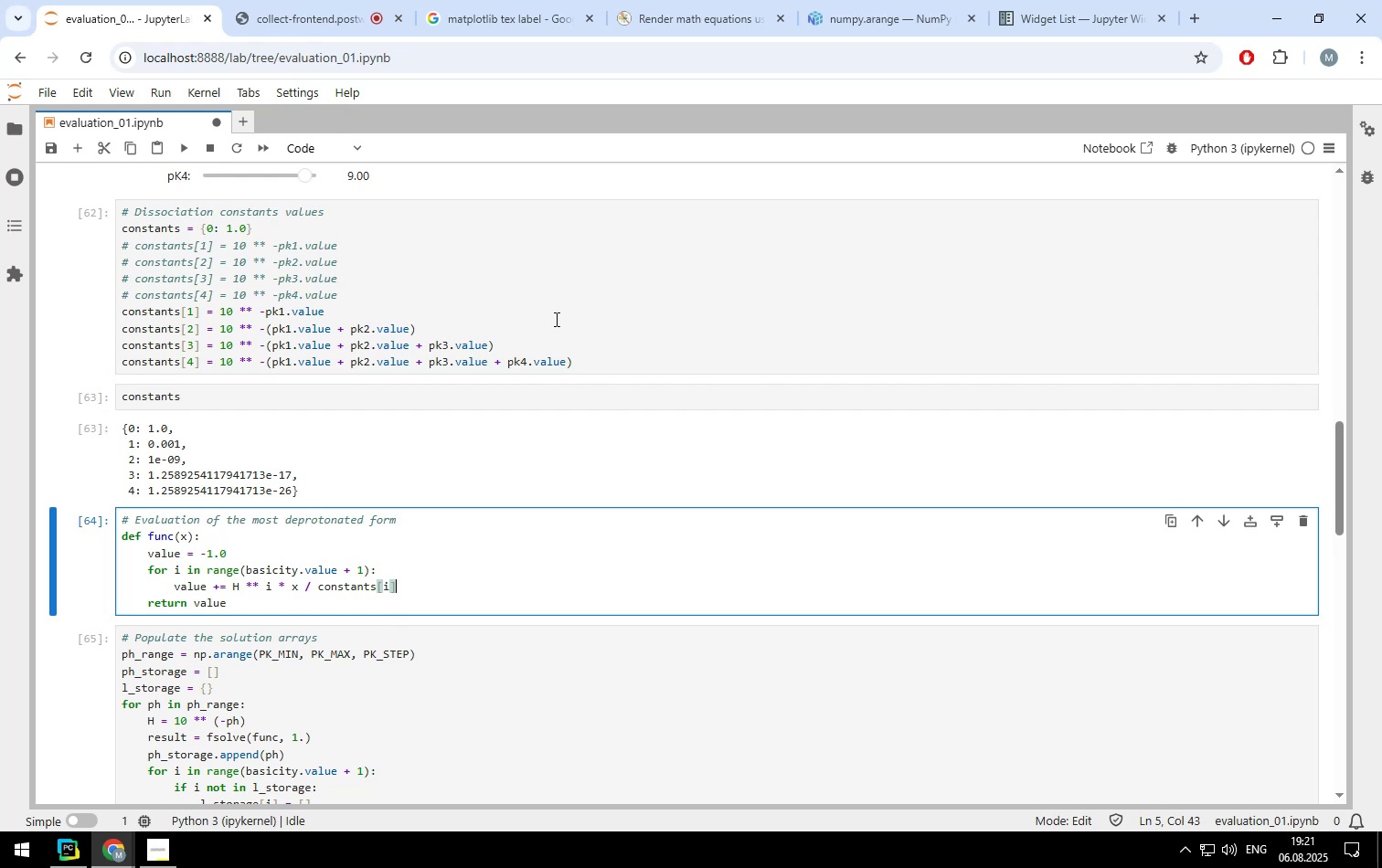 
scroll: coordinate [554, 319], scroll_direction: down, amount: 1.0
 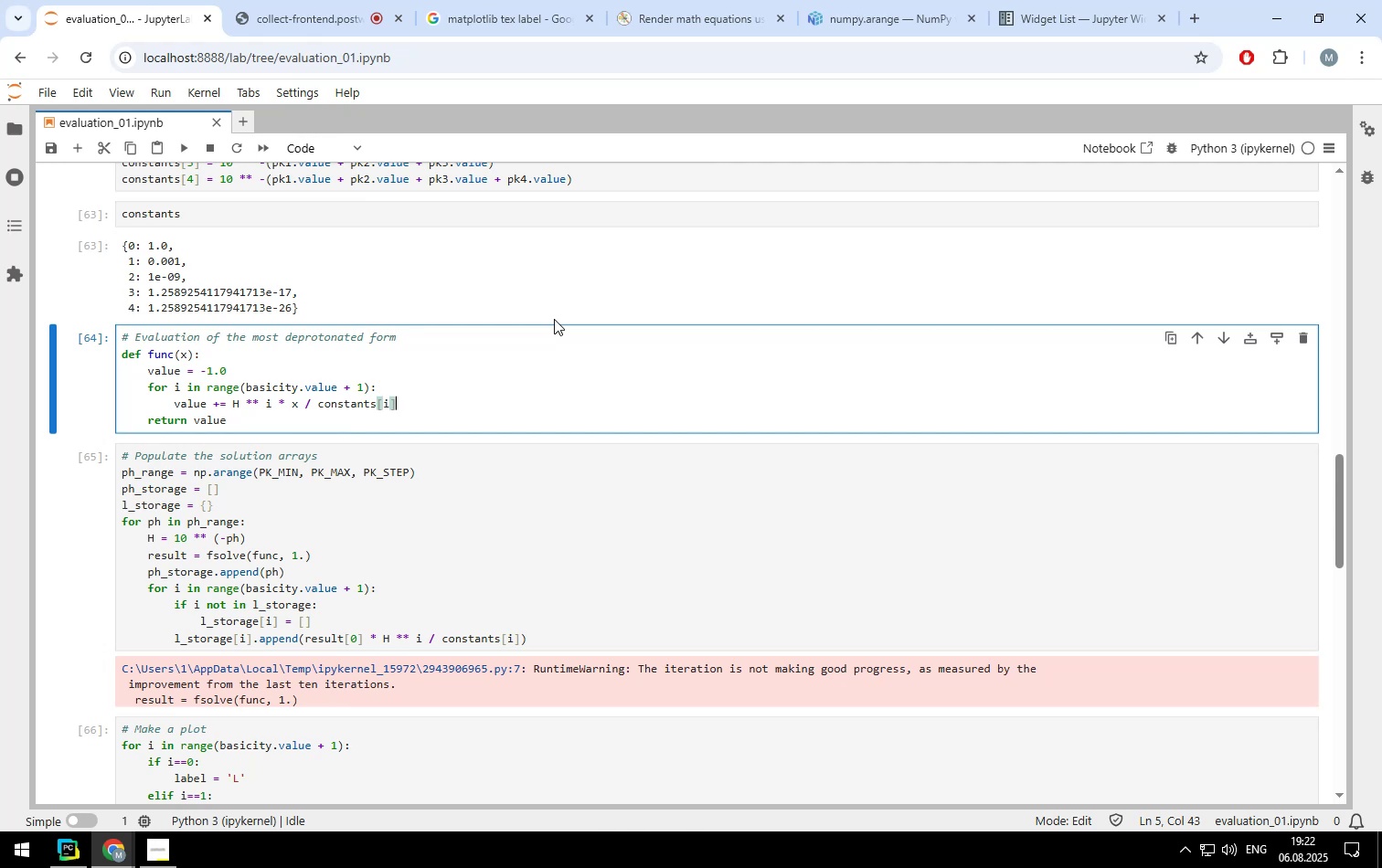 
wait(34.11)
 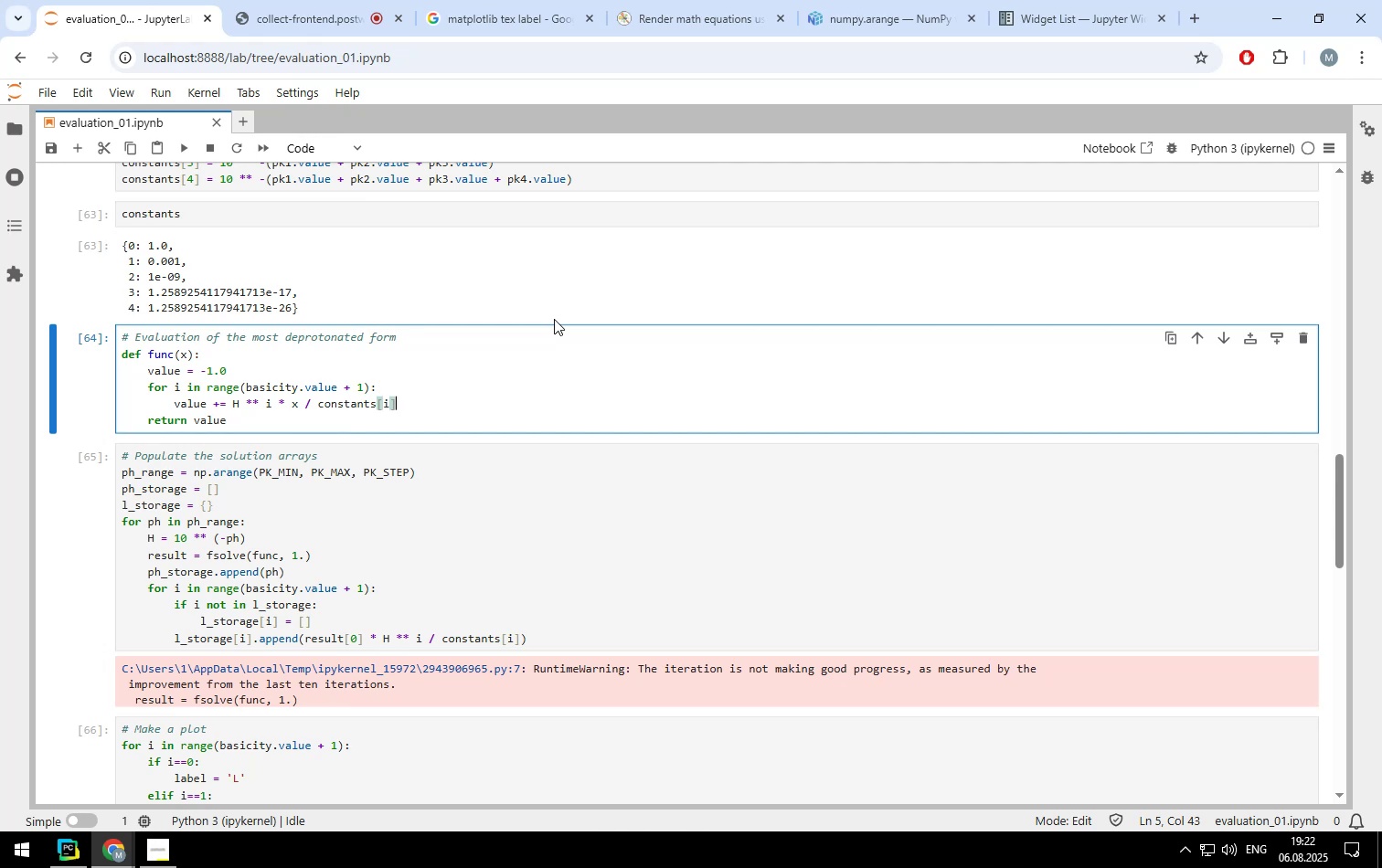 
scroll: coordinate [550, 302], scroll_direction: up, amount: 1.0
 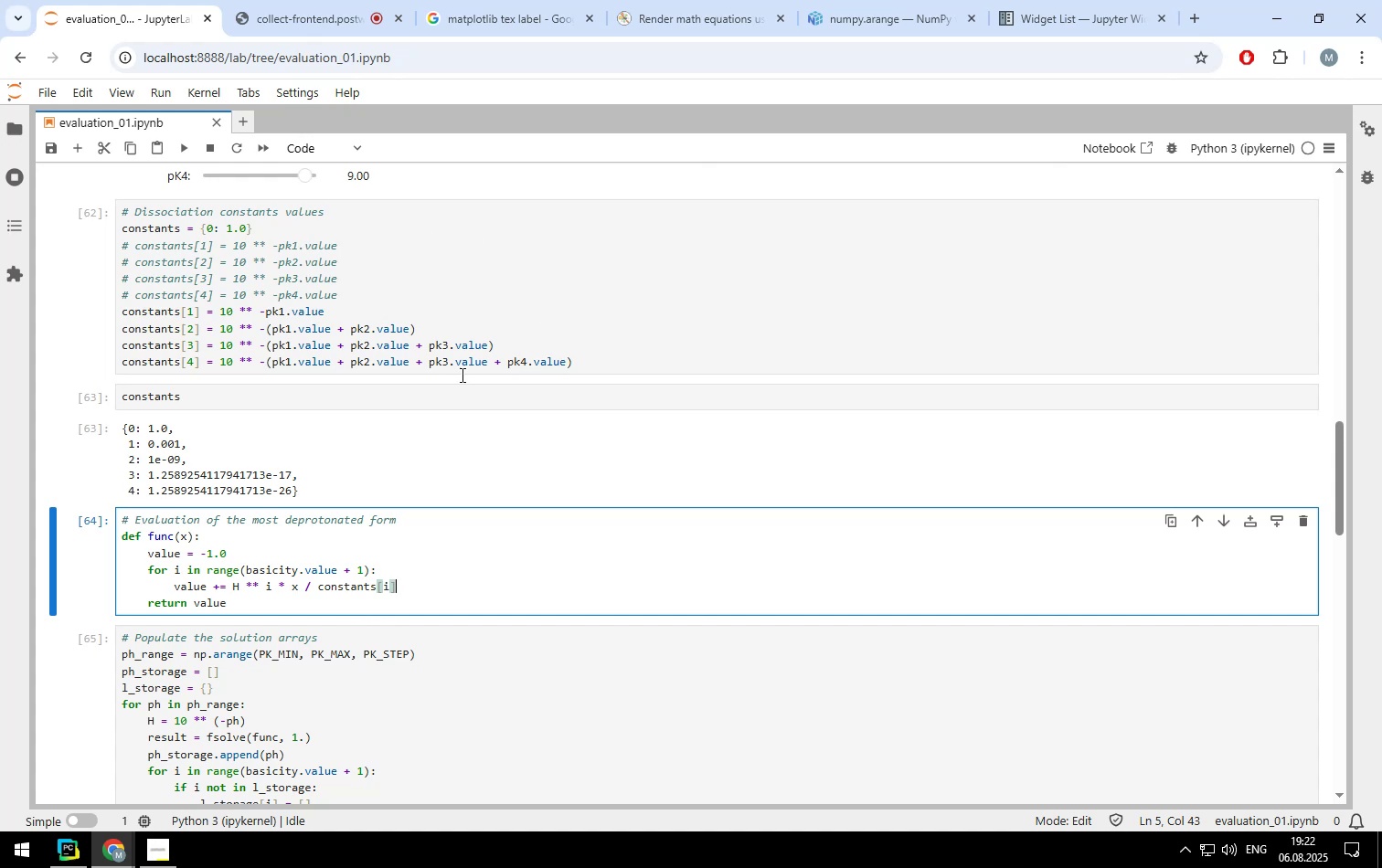 
left_click([580, 365])
 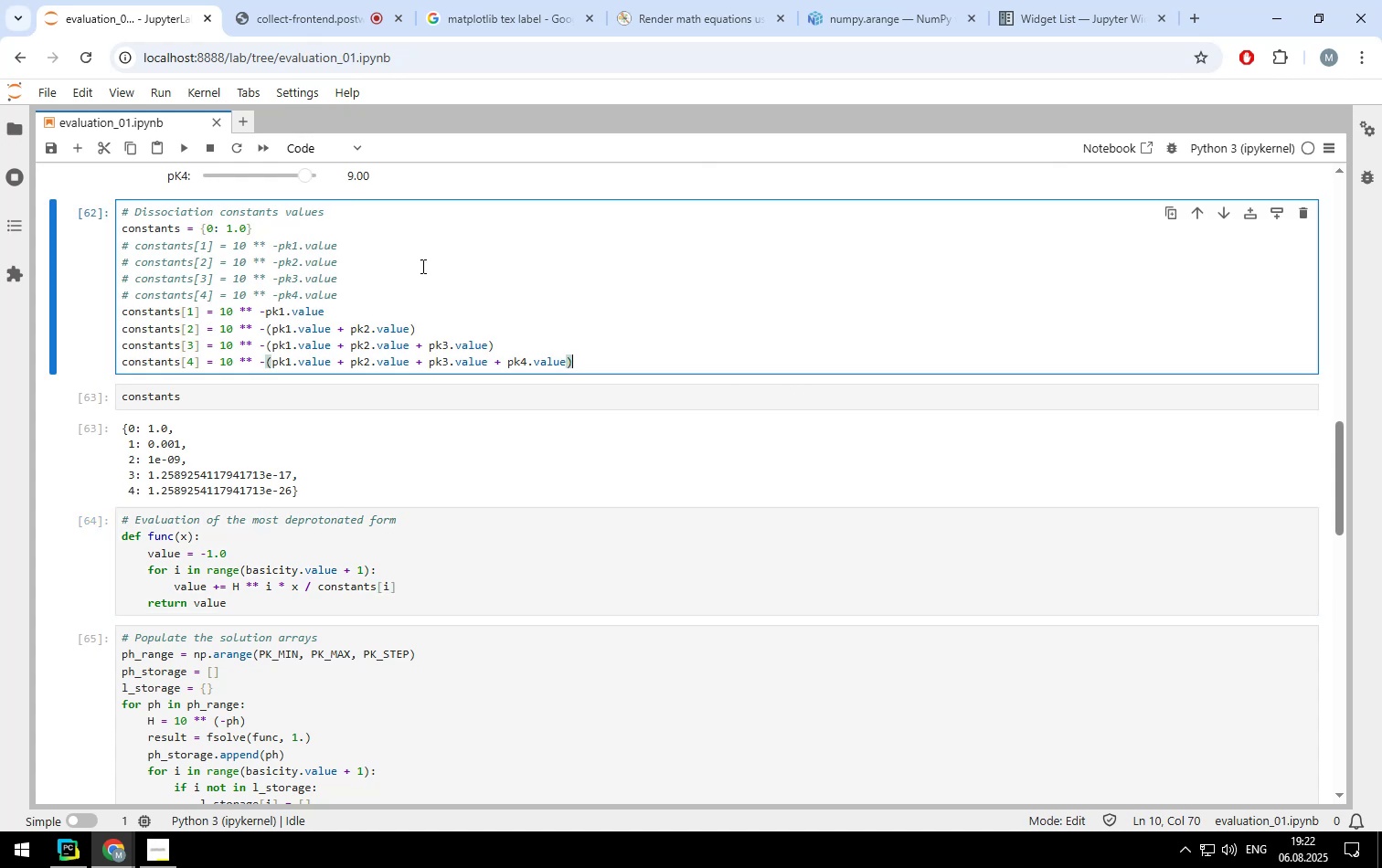 
left_click([330, 312])
 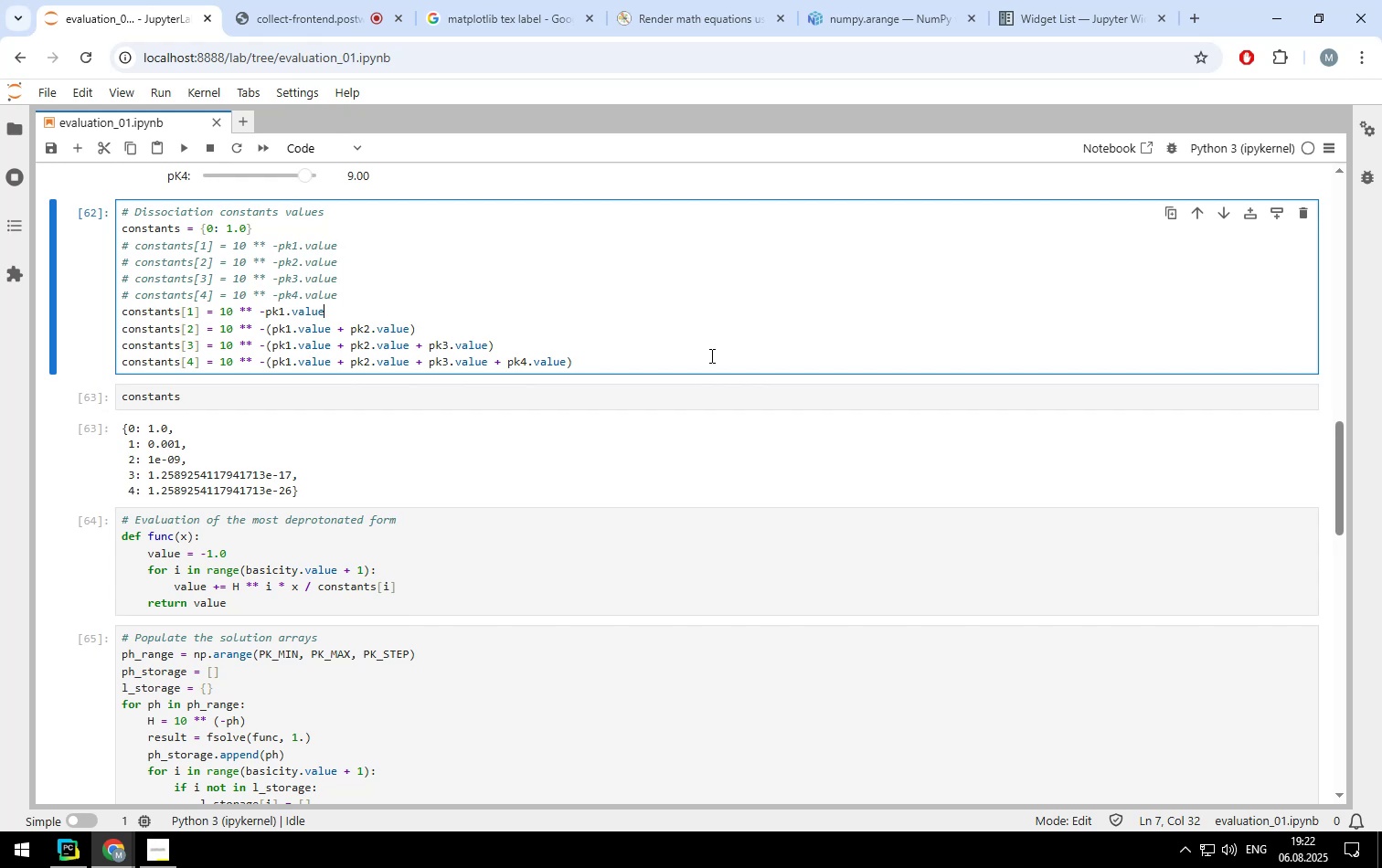 
scroll: coordinate [700, 372], scroll_direction: down, amount: 2.0
 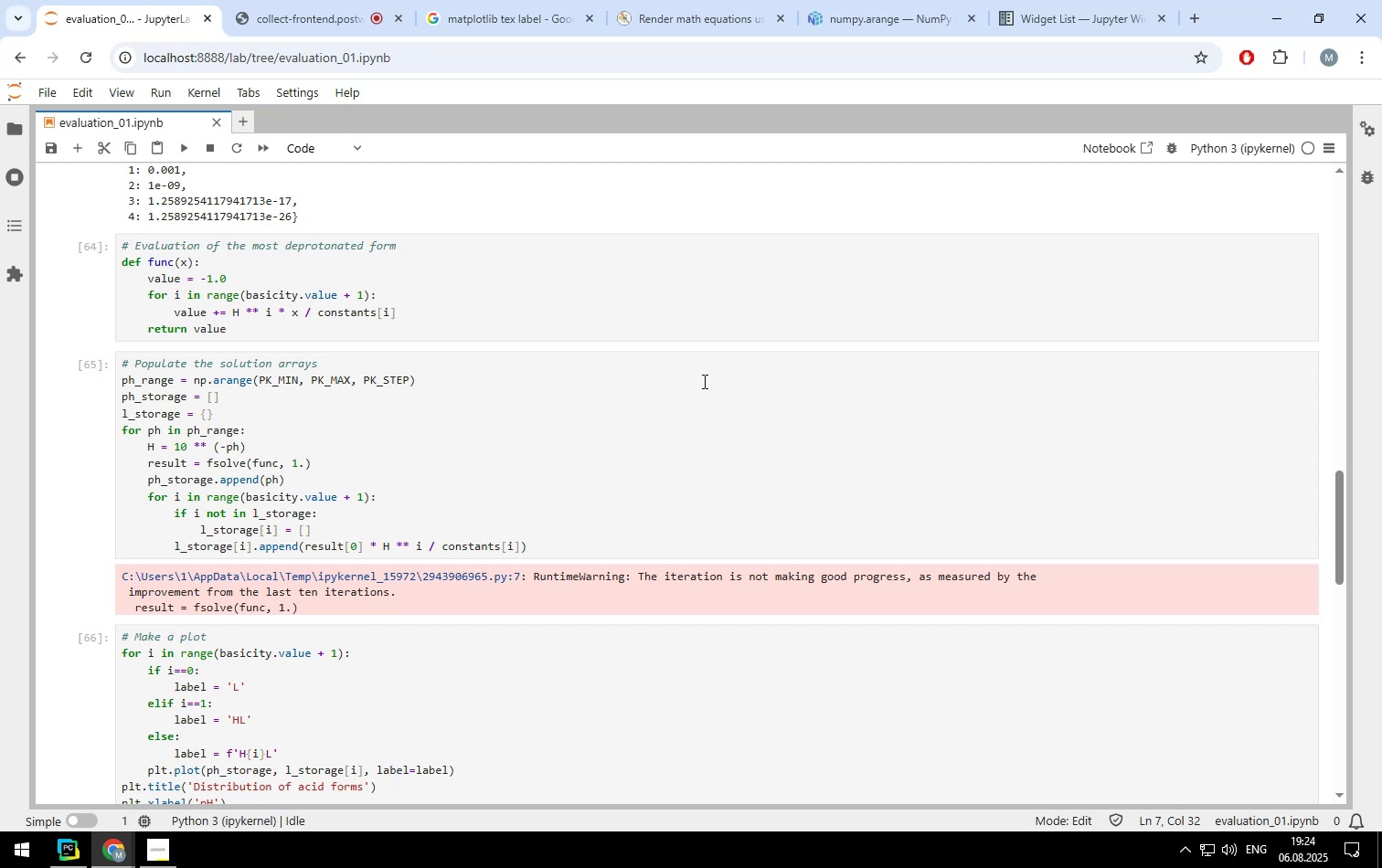 
wait(122.56)
 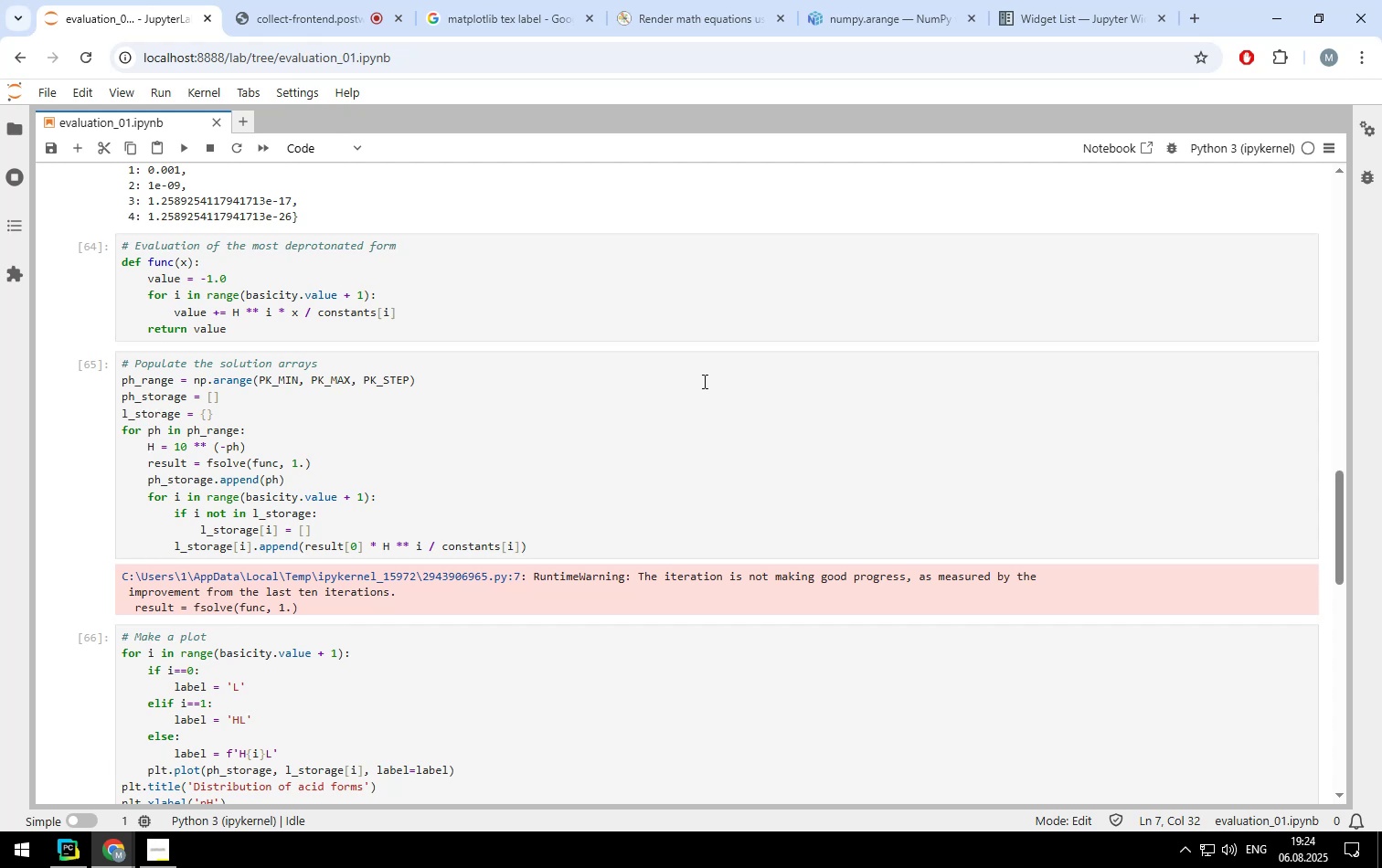 
scroll: coordinate [645, 386], scroll_direction: up, amount: 6.0
 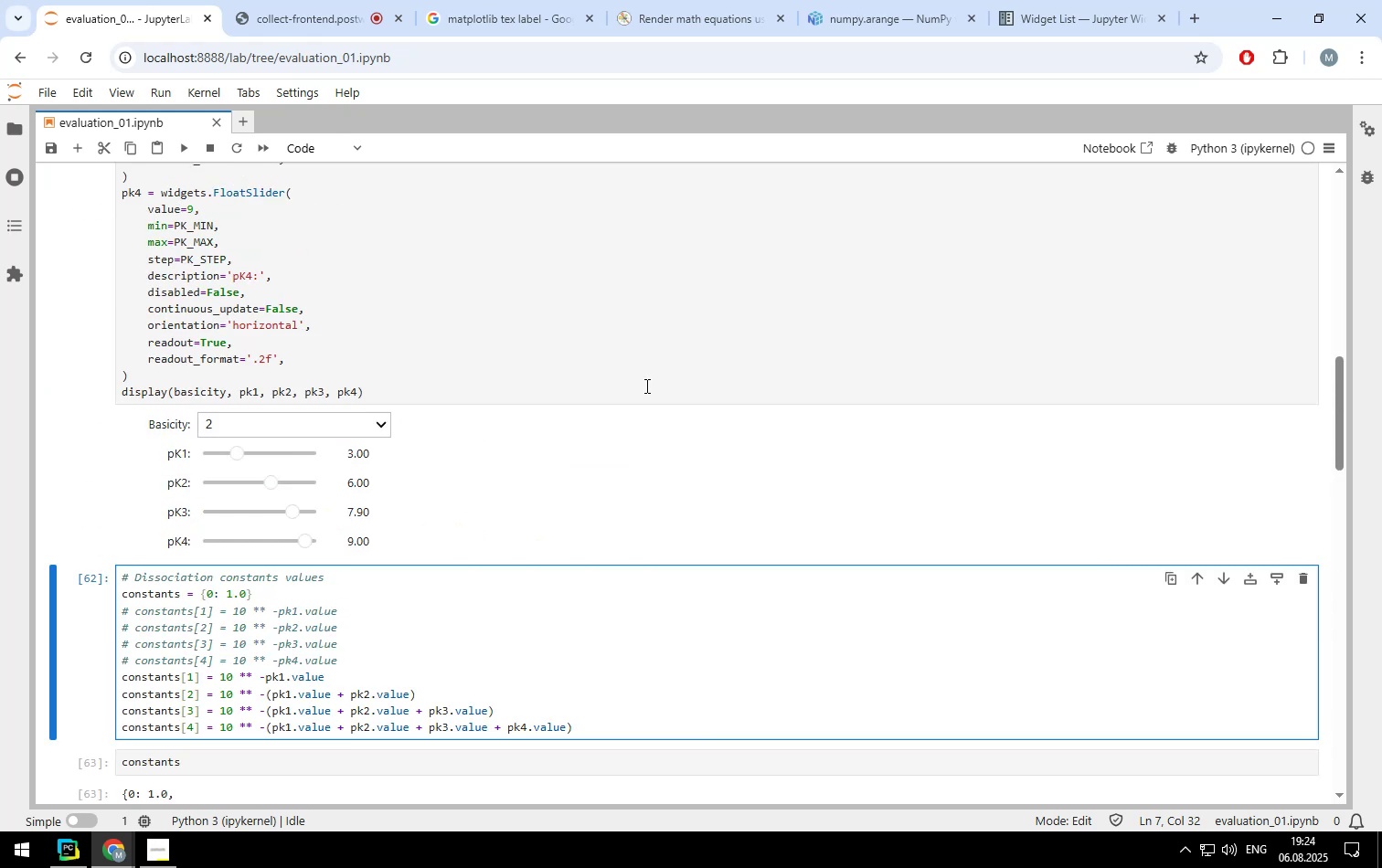 
scroll: coordinate [645, 386], scroll_direction: none, amount: 0.0
 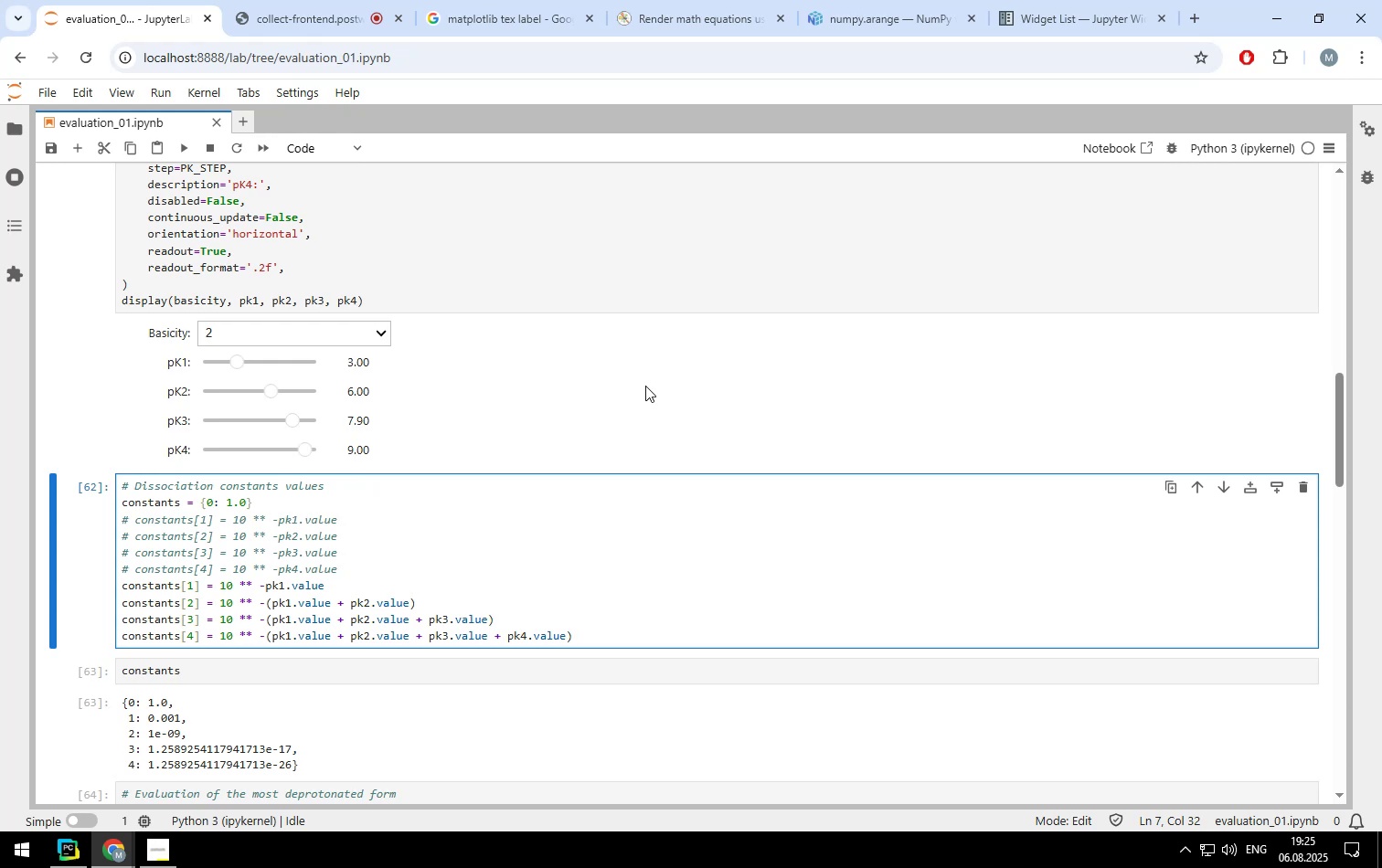 
wait(60.28)
 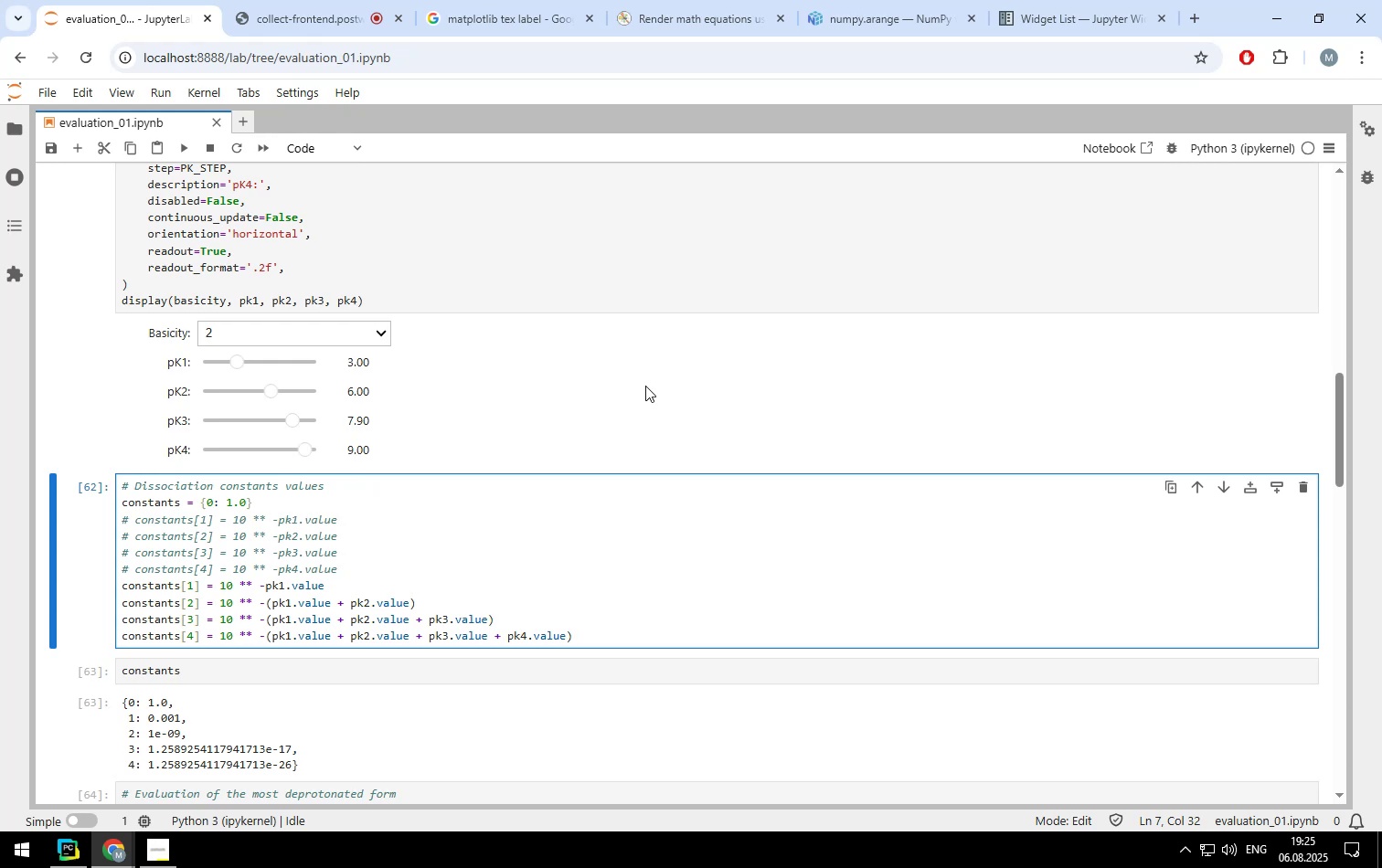 
scroll: coordinate [507, 497], scroll_direction: down, amount: 1.0
 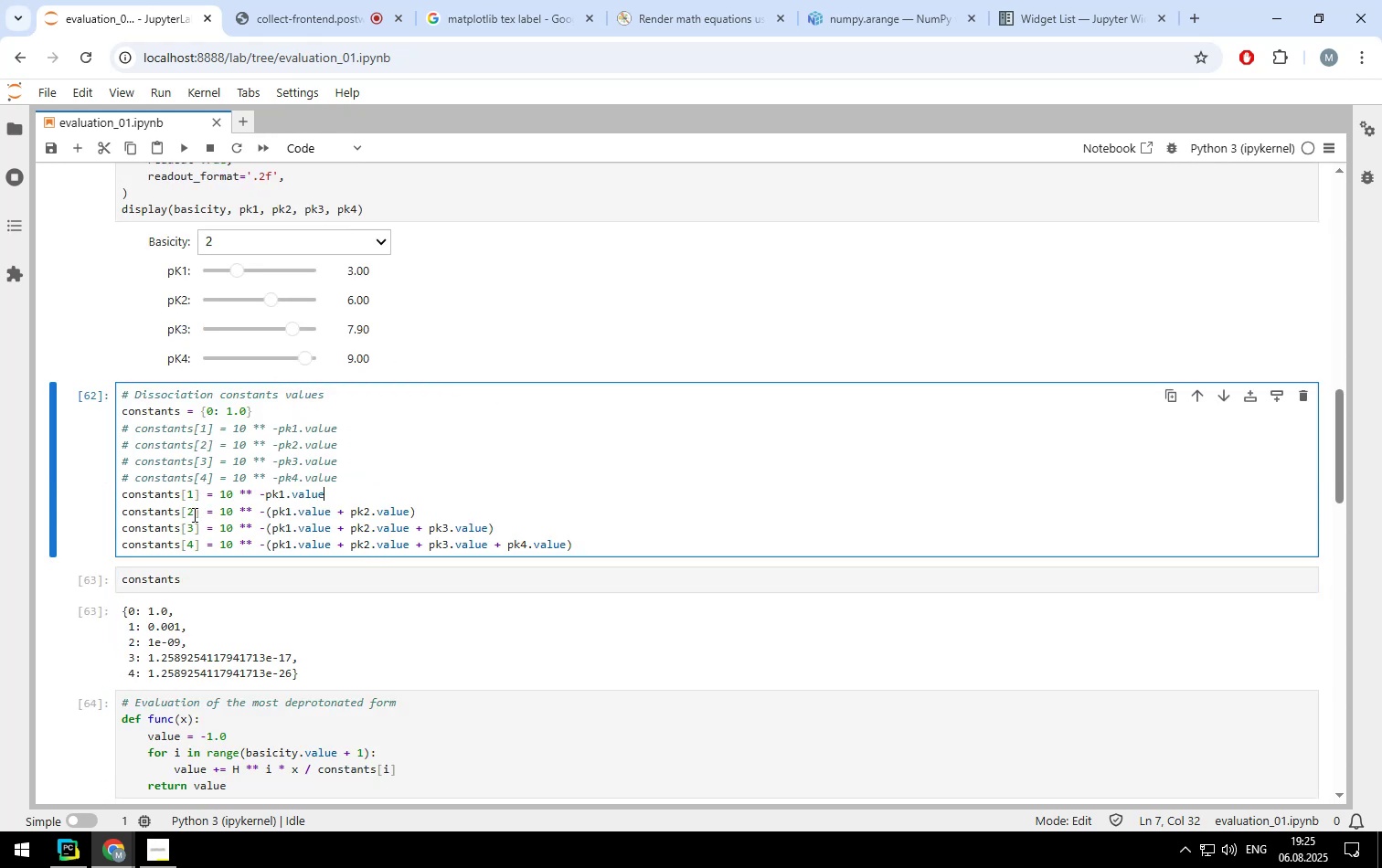 
wait(8.8)
 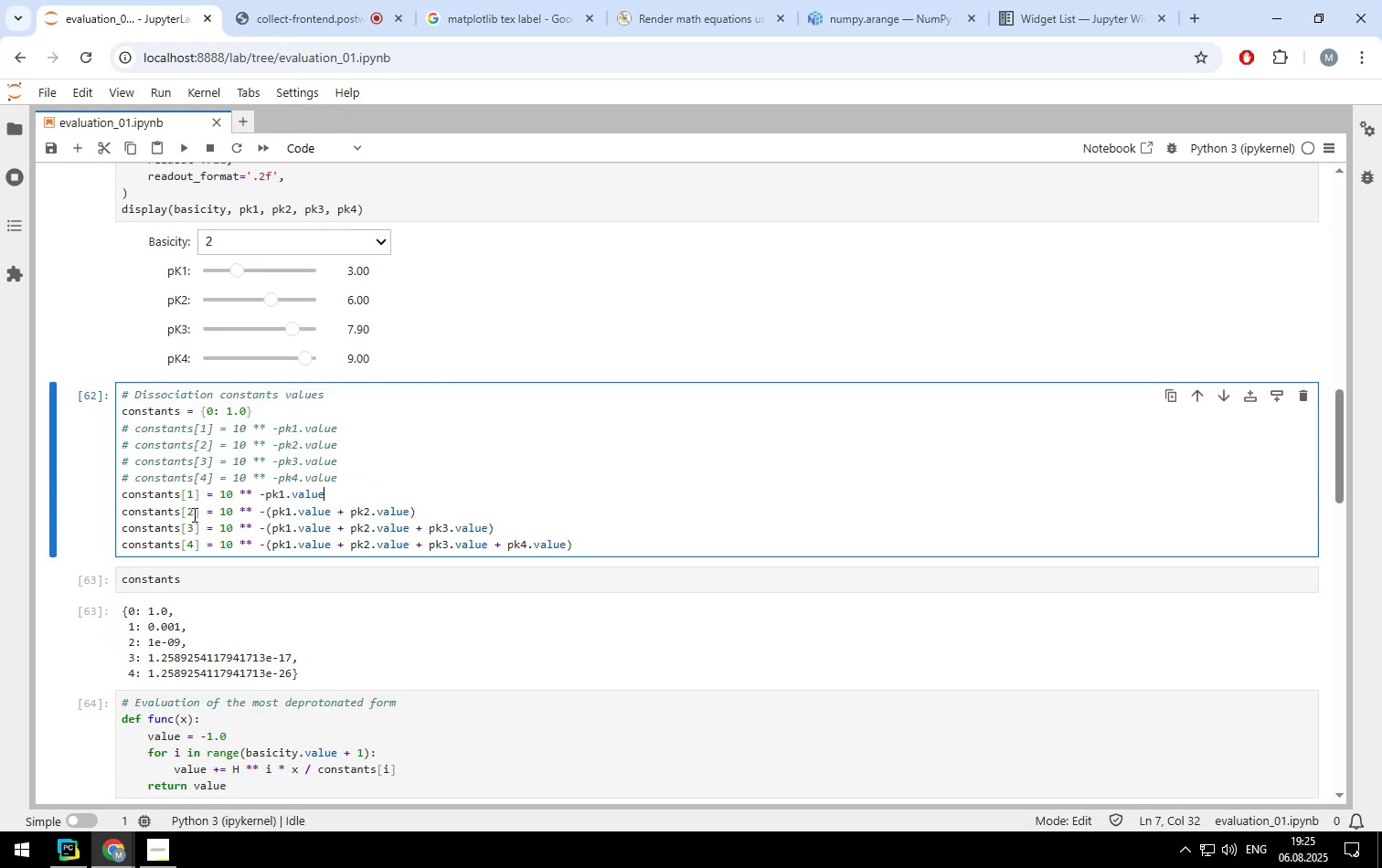 
left_click_drag(start_coordinate=[194, 513], to_coordinate=[368, 476])
 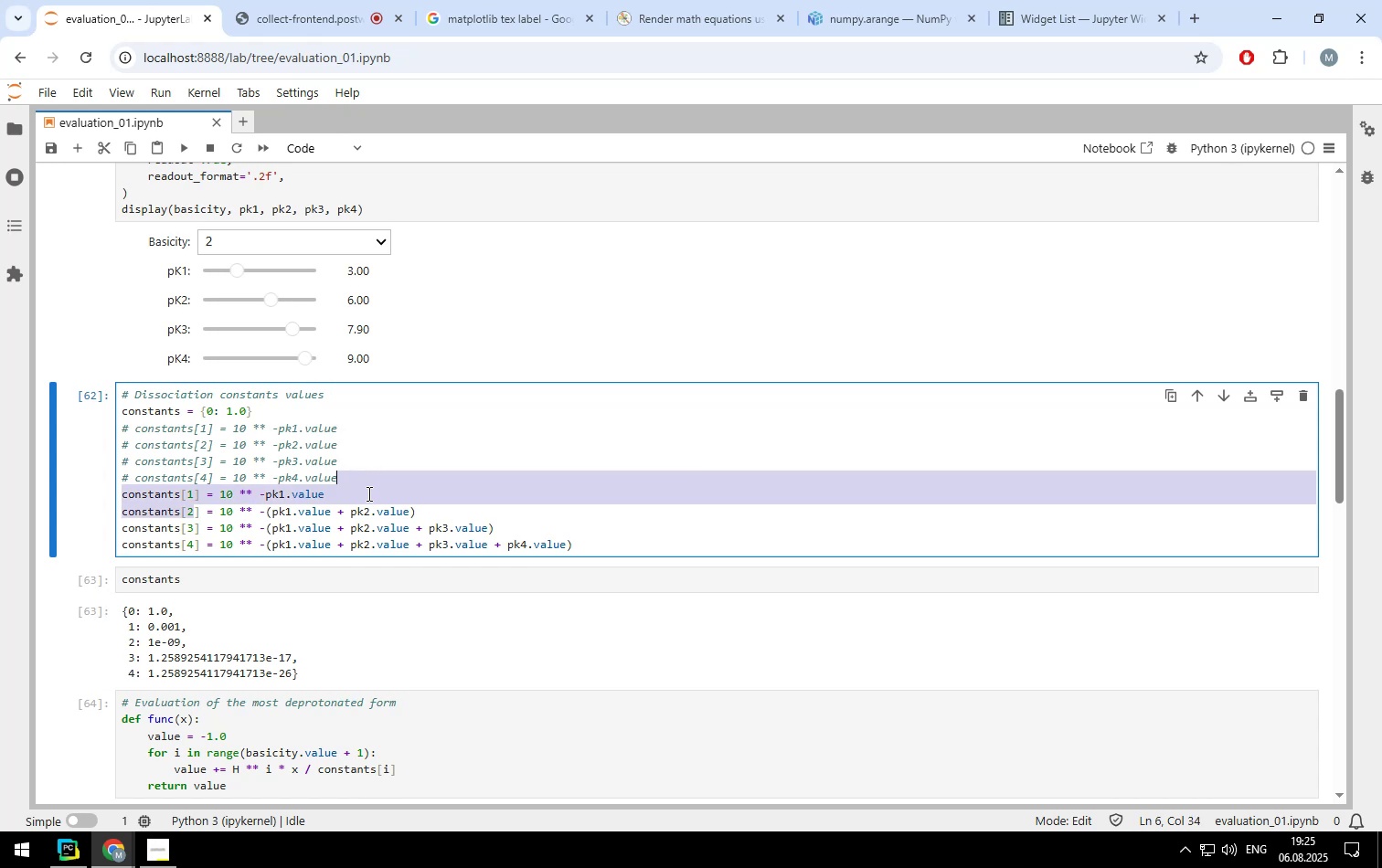 
left_click([367, 493])
 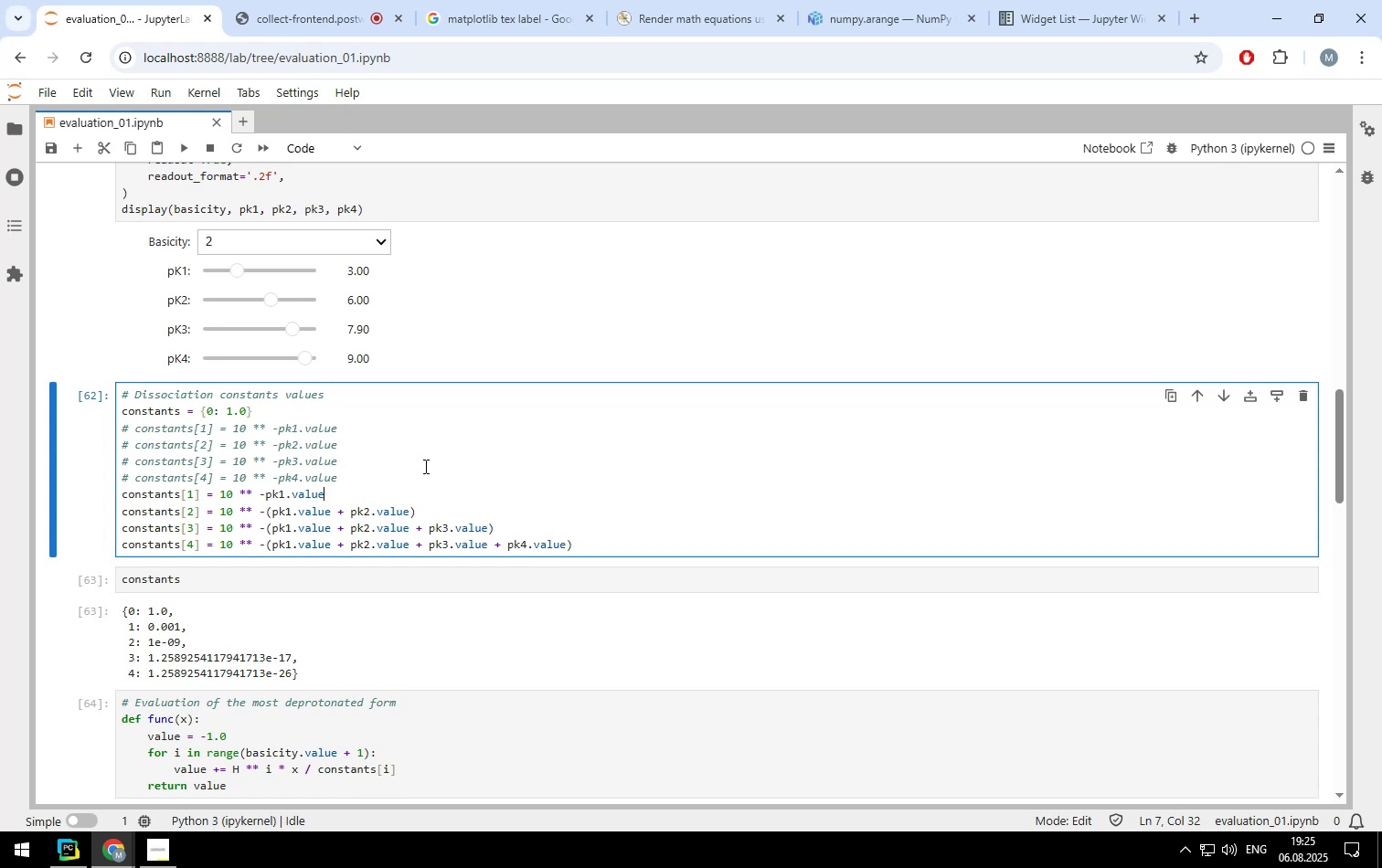 
wait(14.77)
 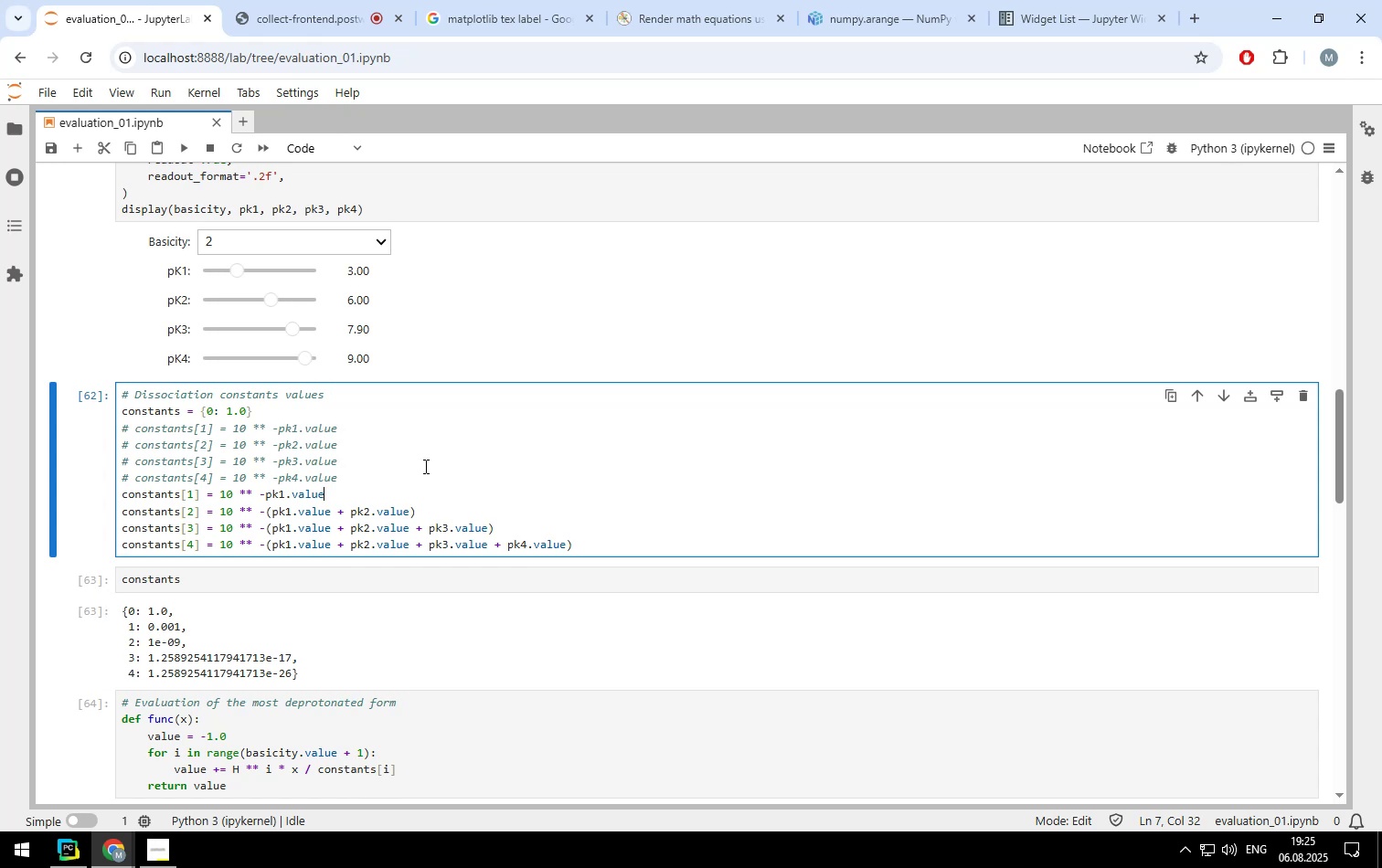 
left_click_drag(start_coordinate=[122, 492], to_coordinate=[64, 421])
 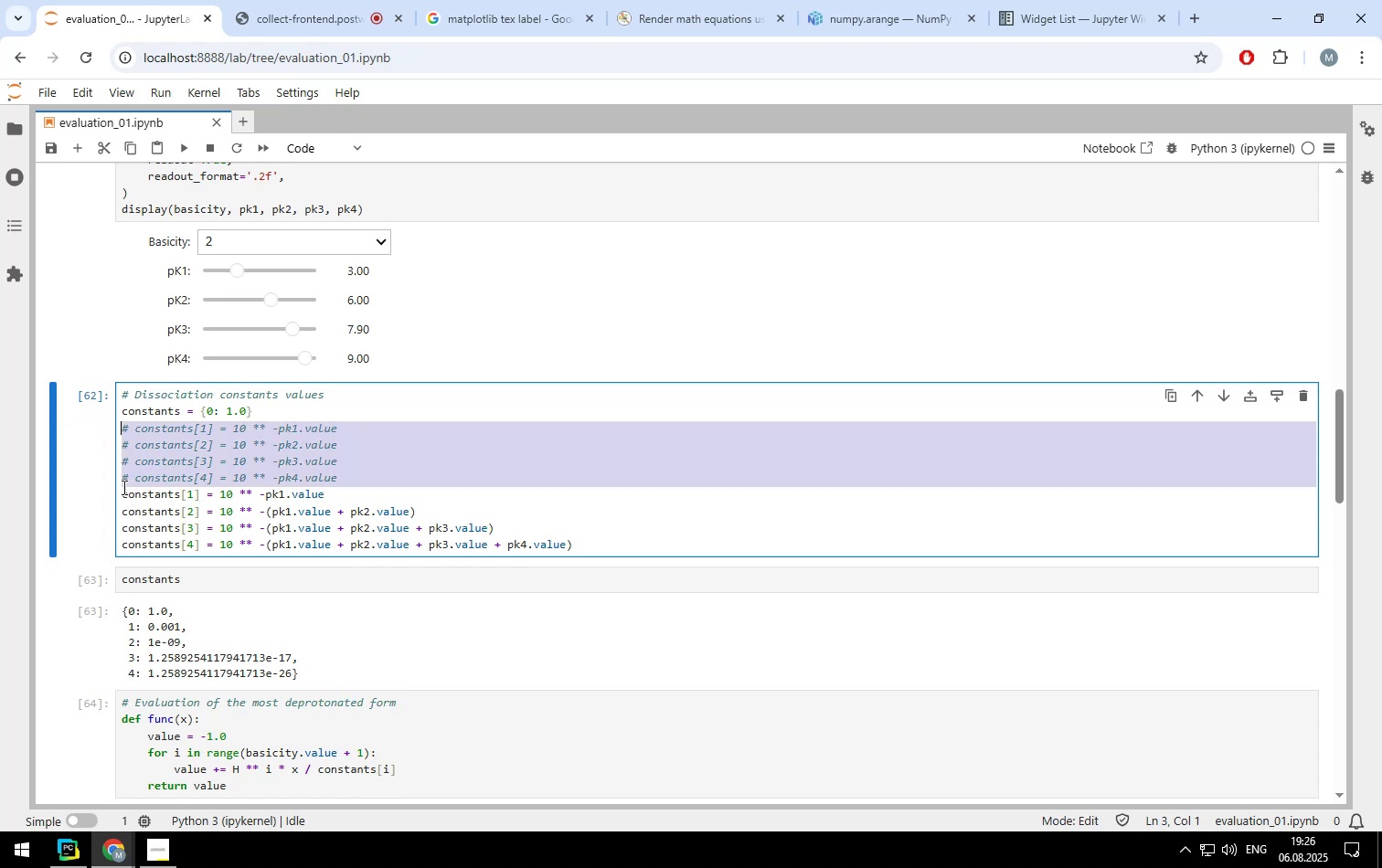 
left_click([122, 489])
 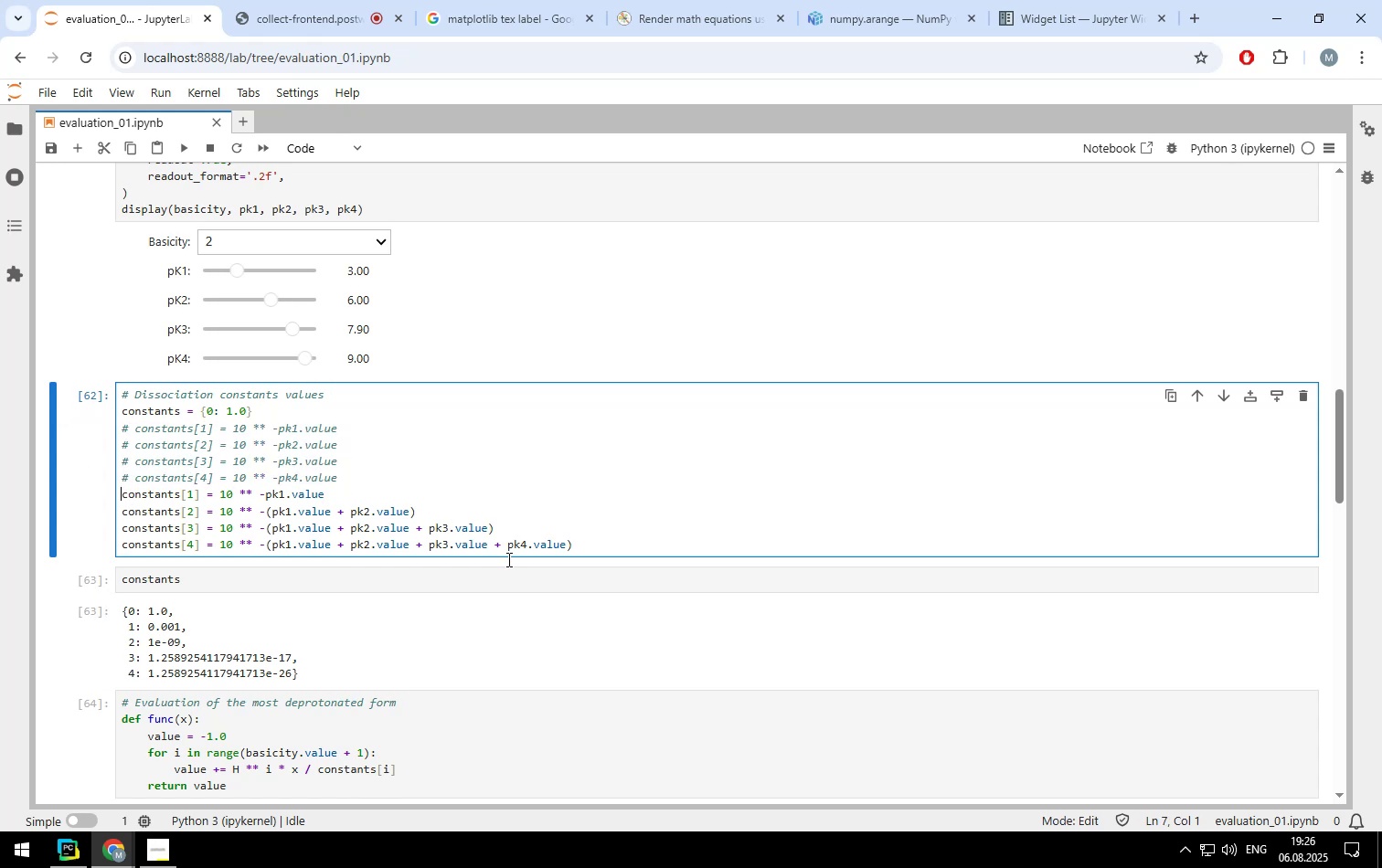 
hold_key(key=ShiftLeft, duration=0.65)
left_click([580, 541])
 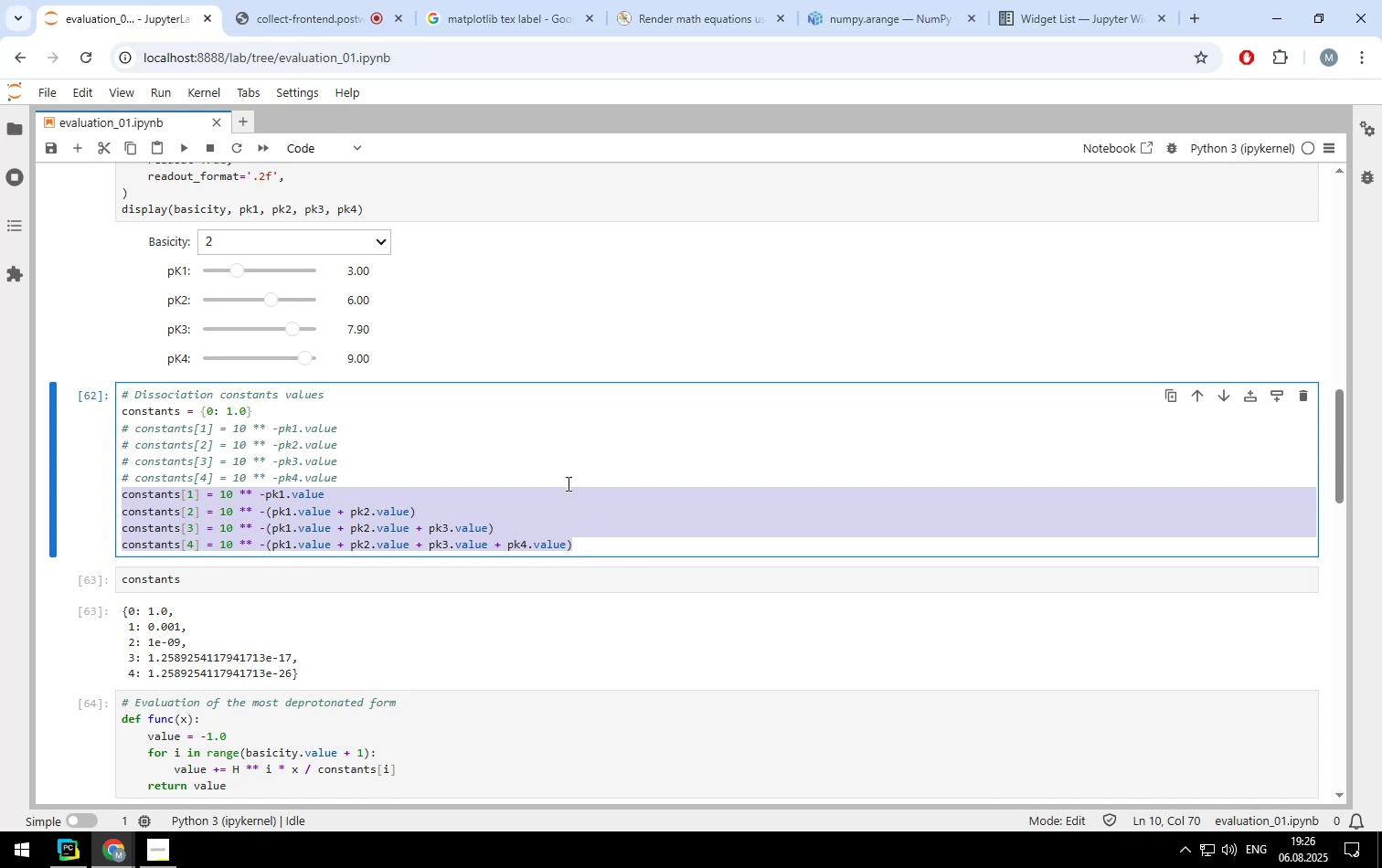 
key(Control+ControlLeft)
 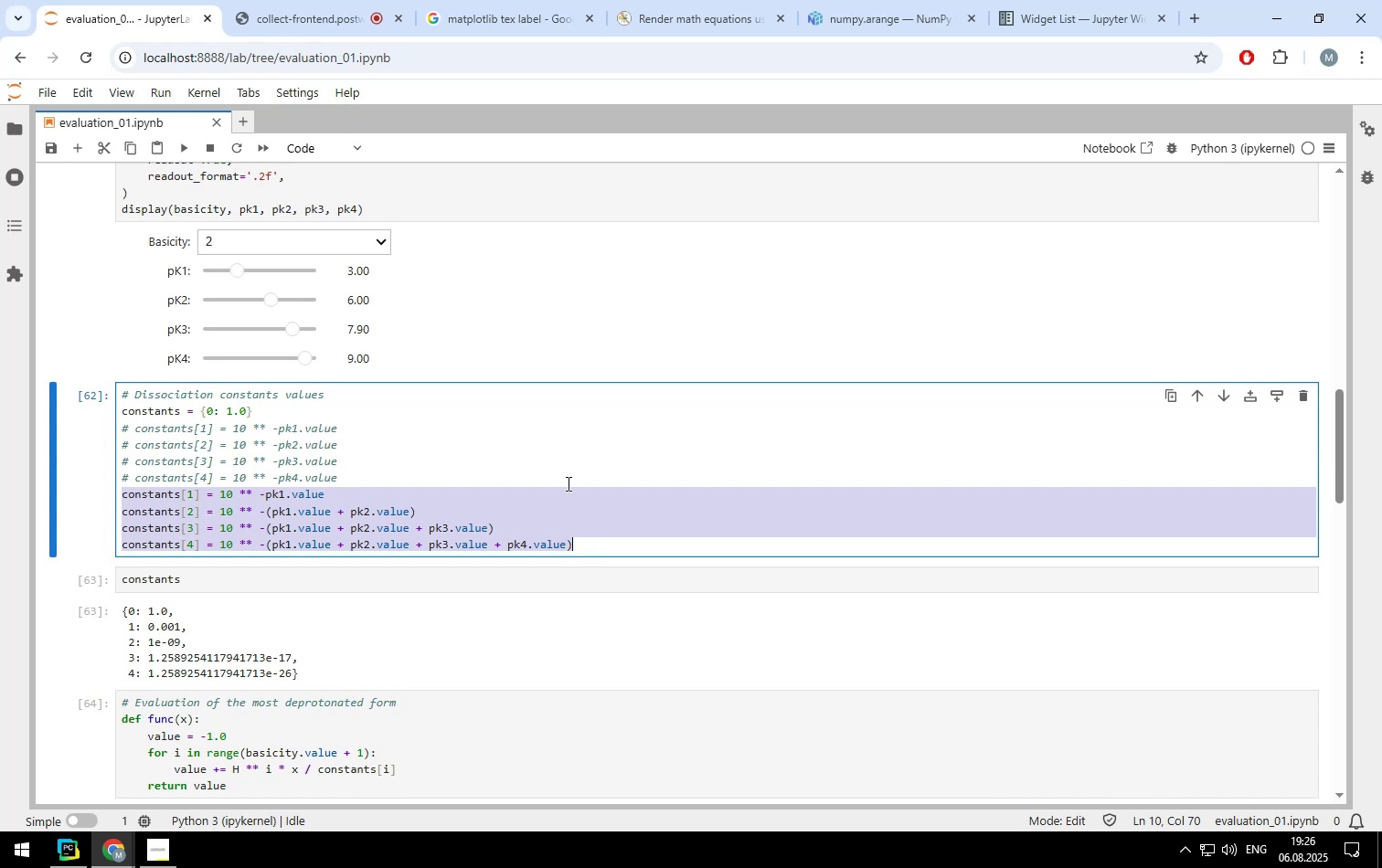 
key(Control+Slash)
 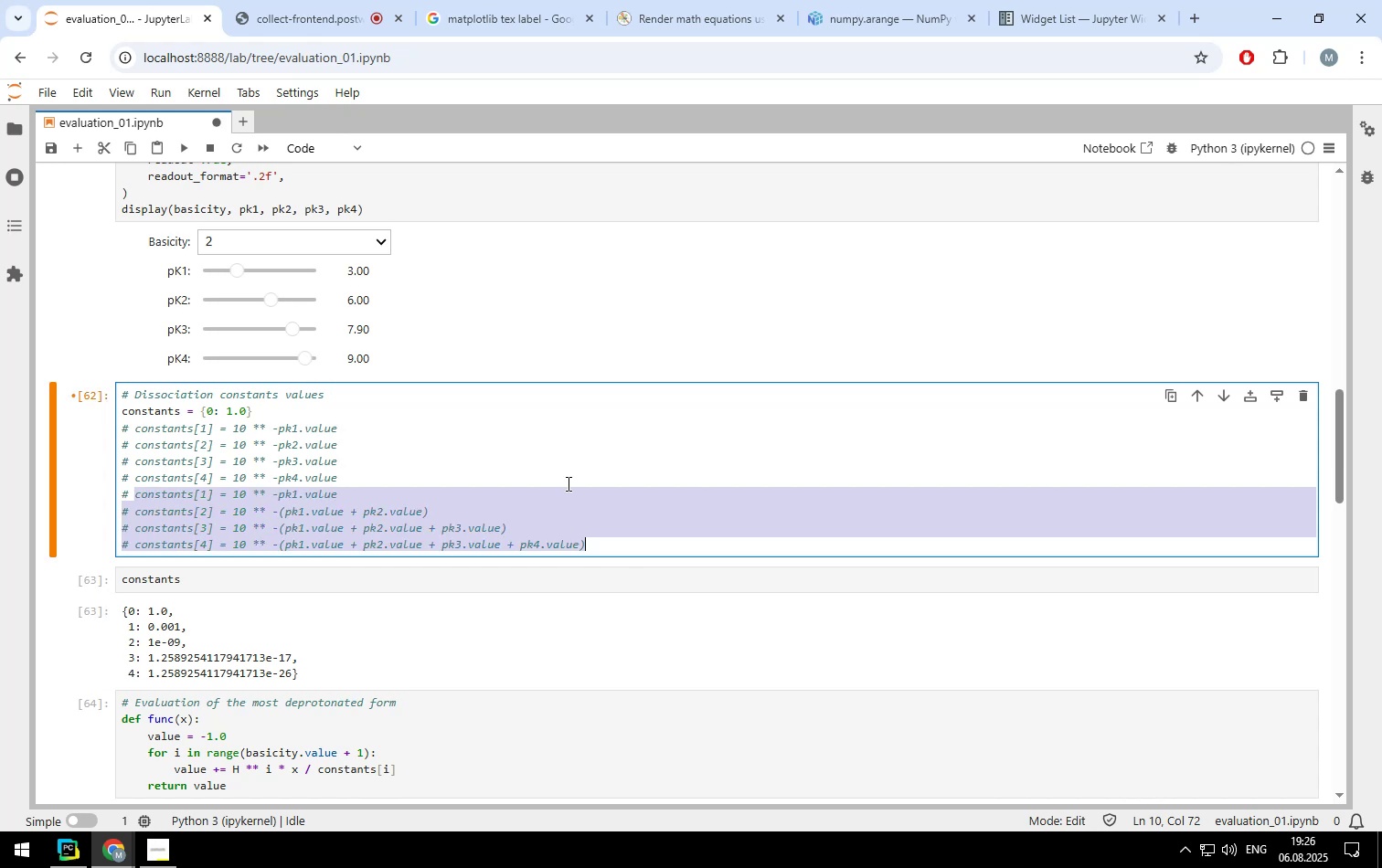 
key(ArrowUp)
 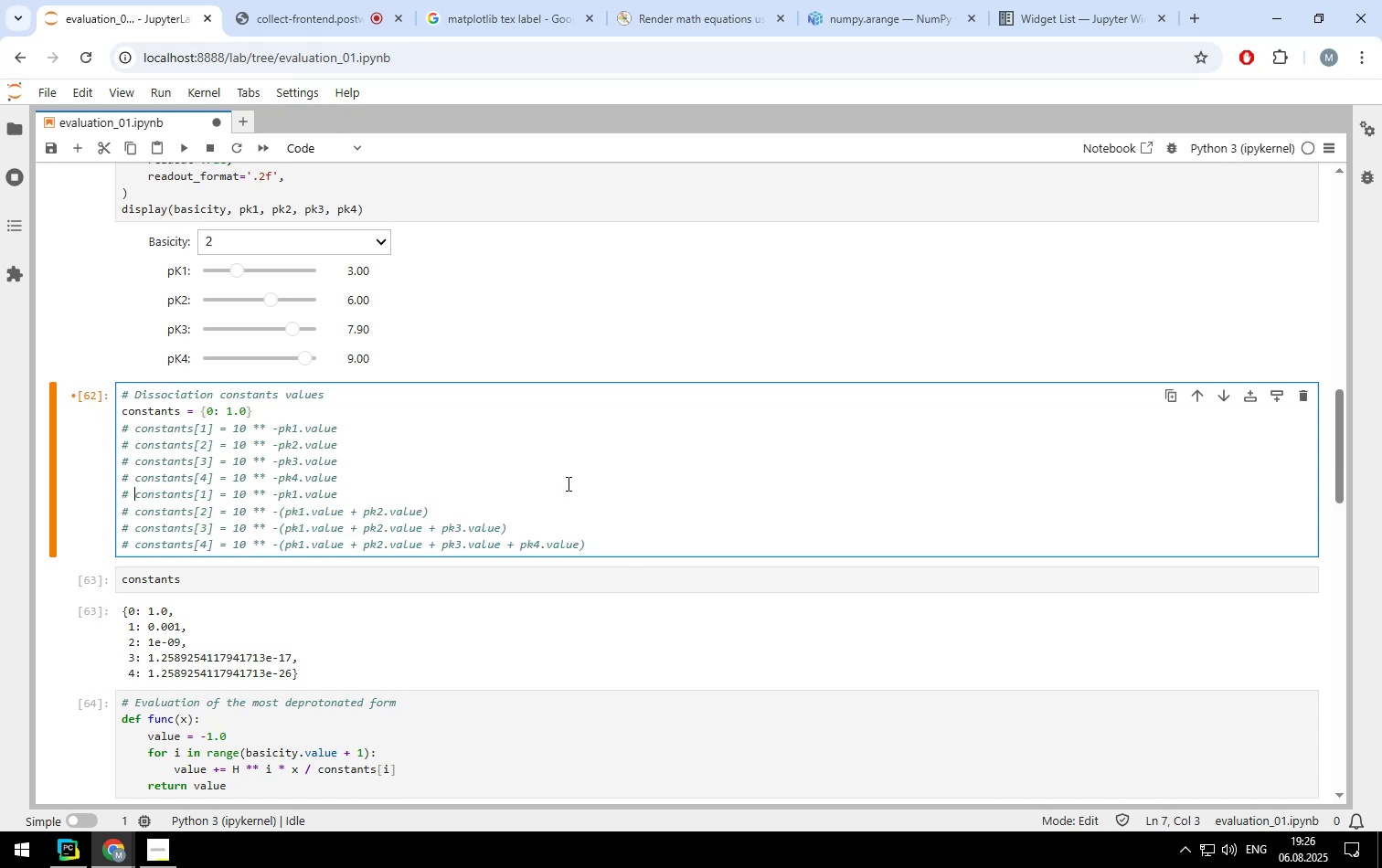 
key(ArrowUp)
 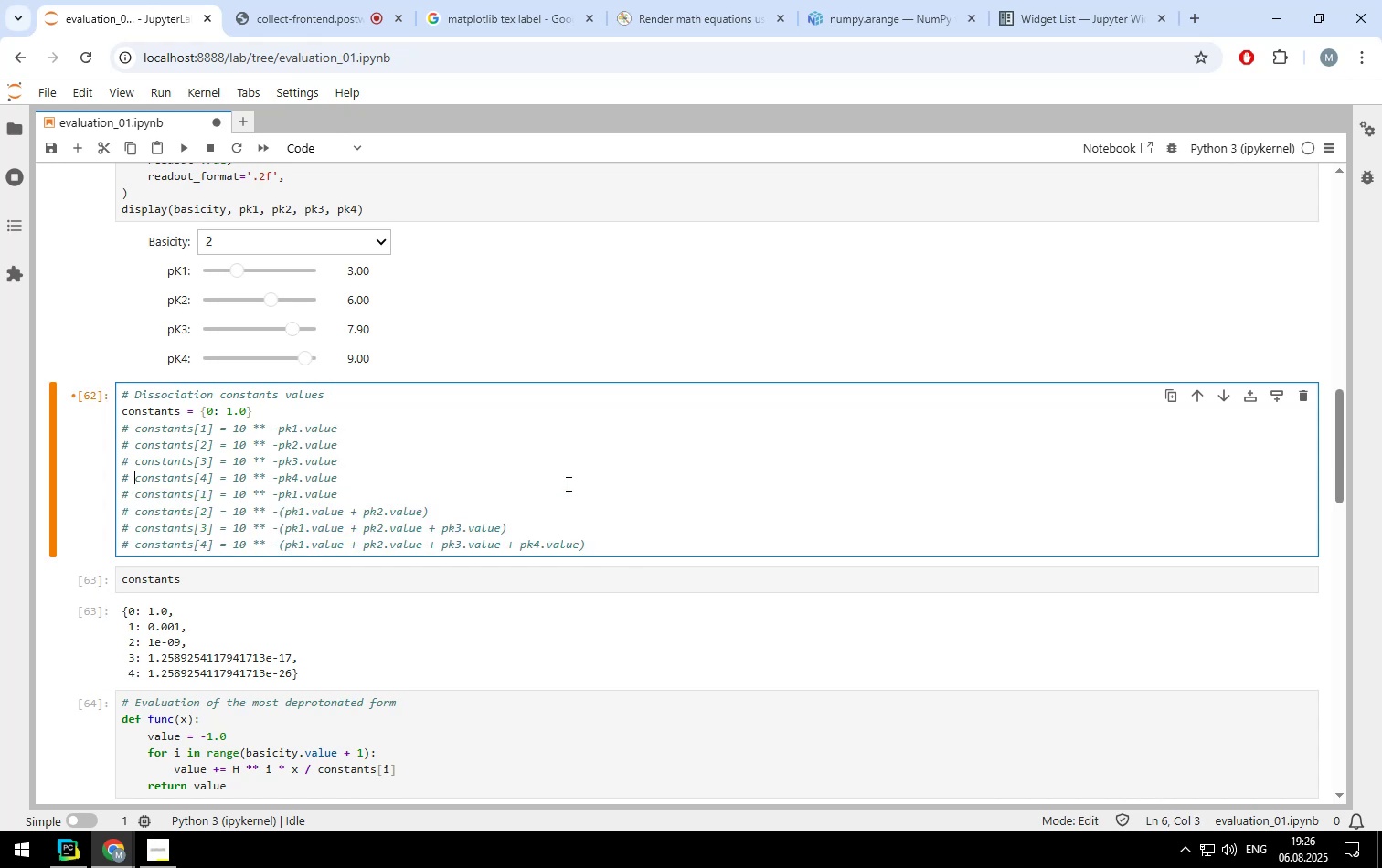 
key(ArrowUp)
 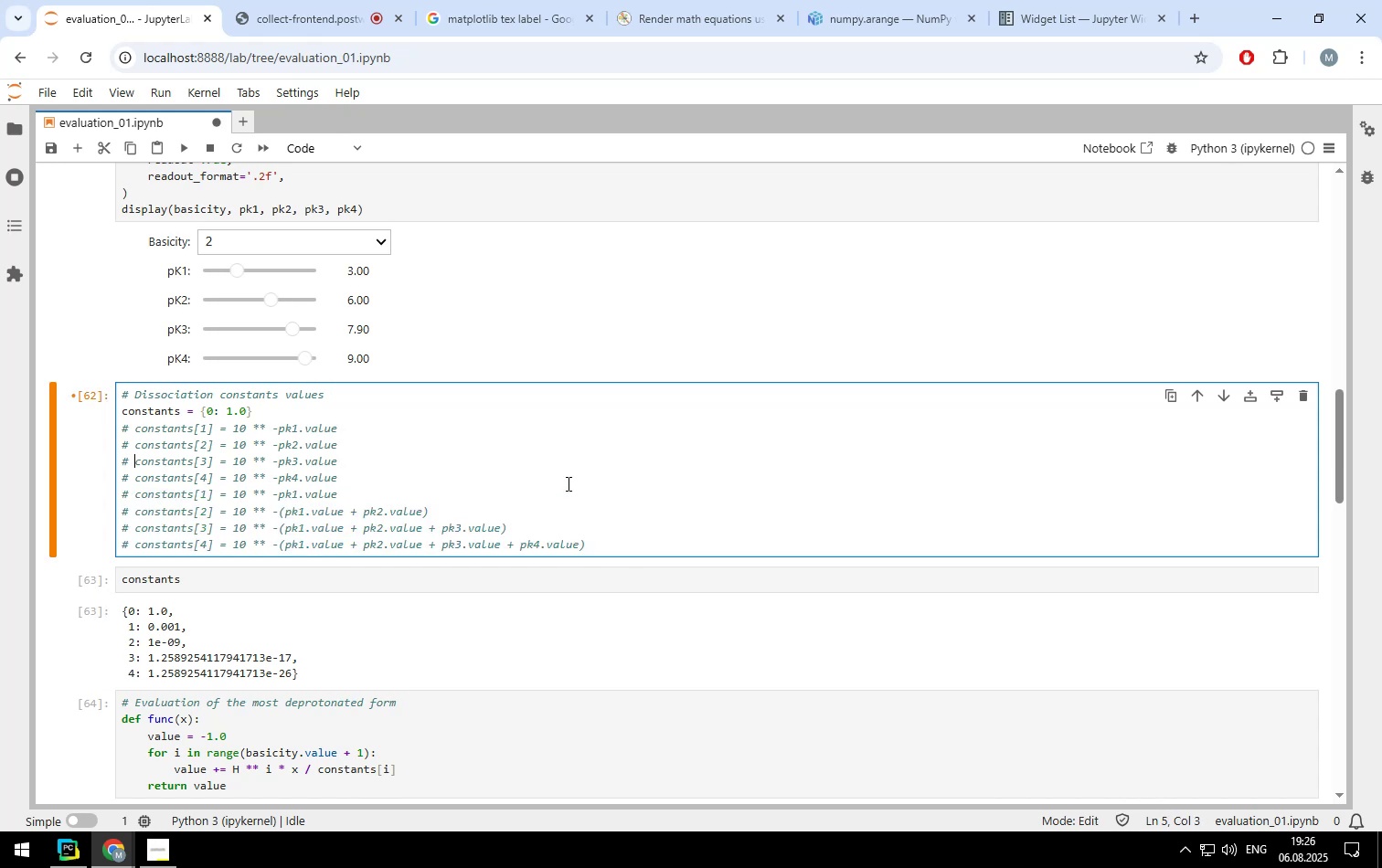 
key(ArrowUp)
 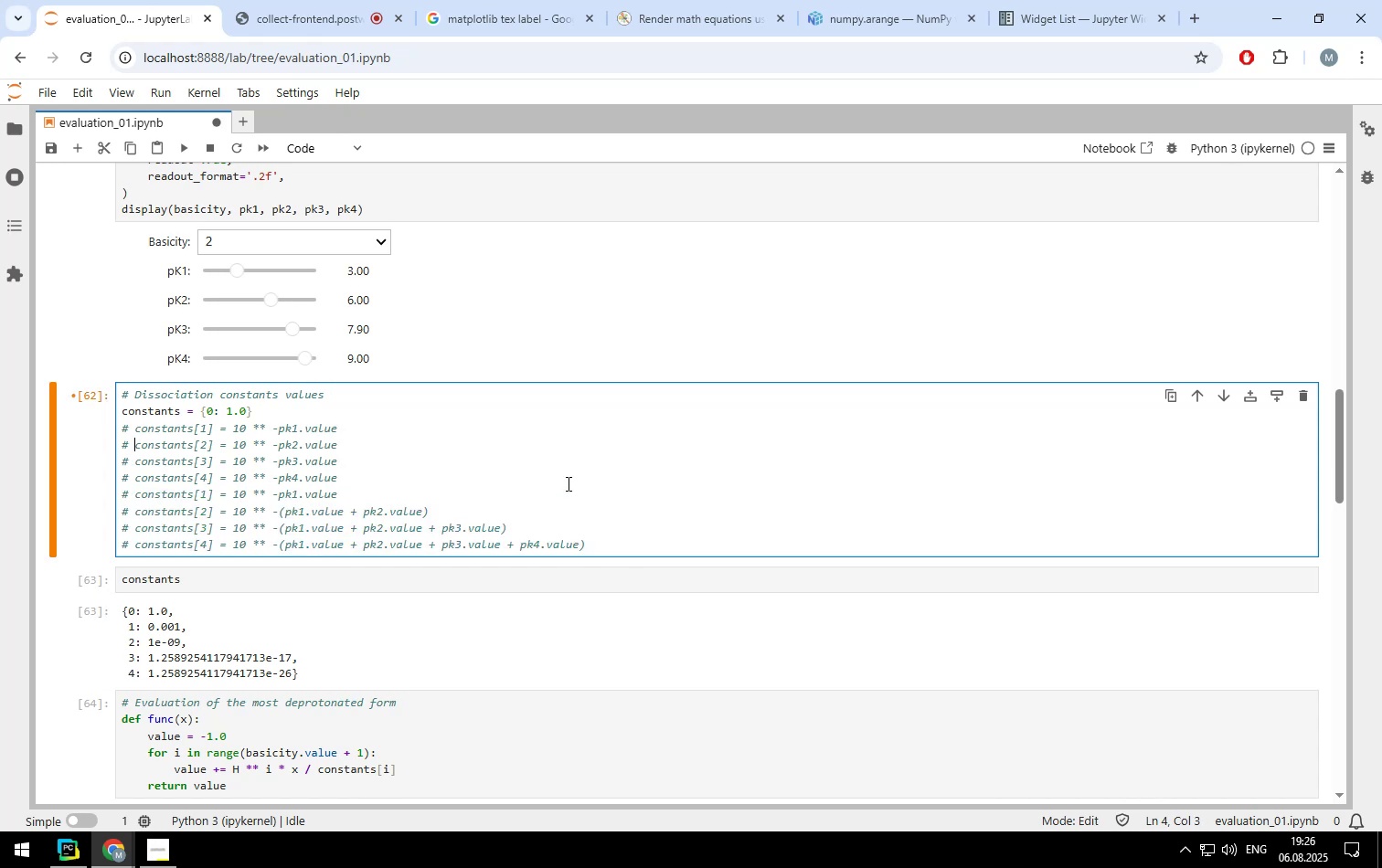 
key(ArrowUp)
 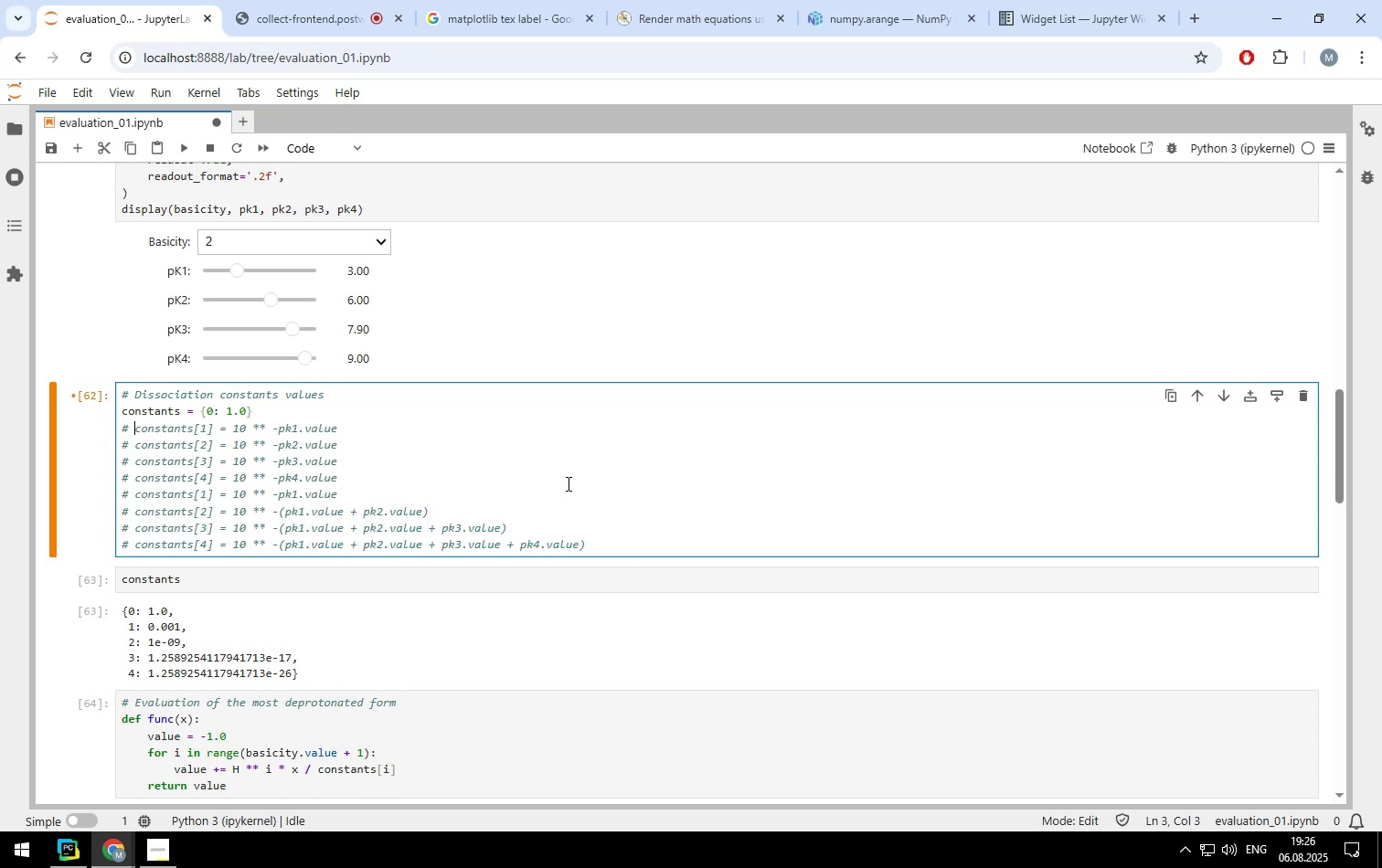 
key(ArrowLeft)
 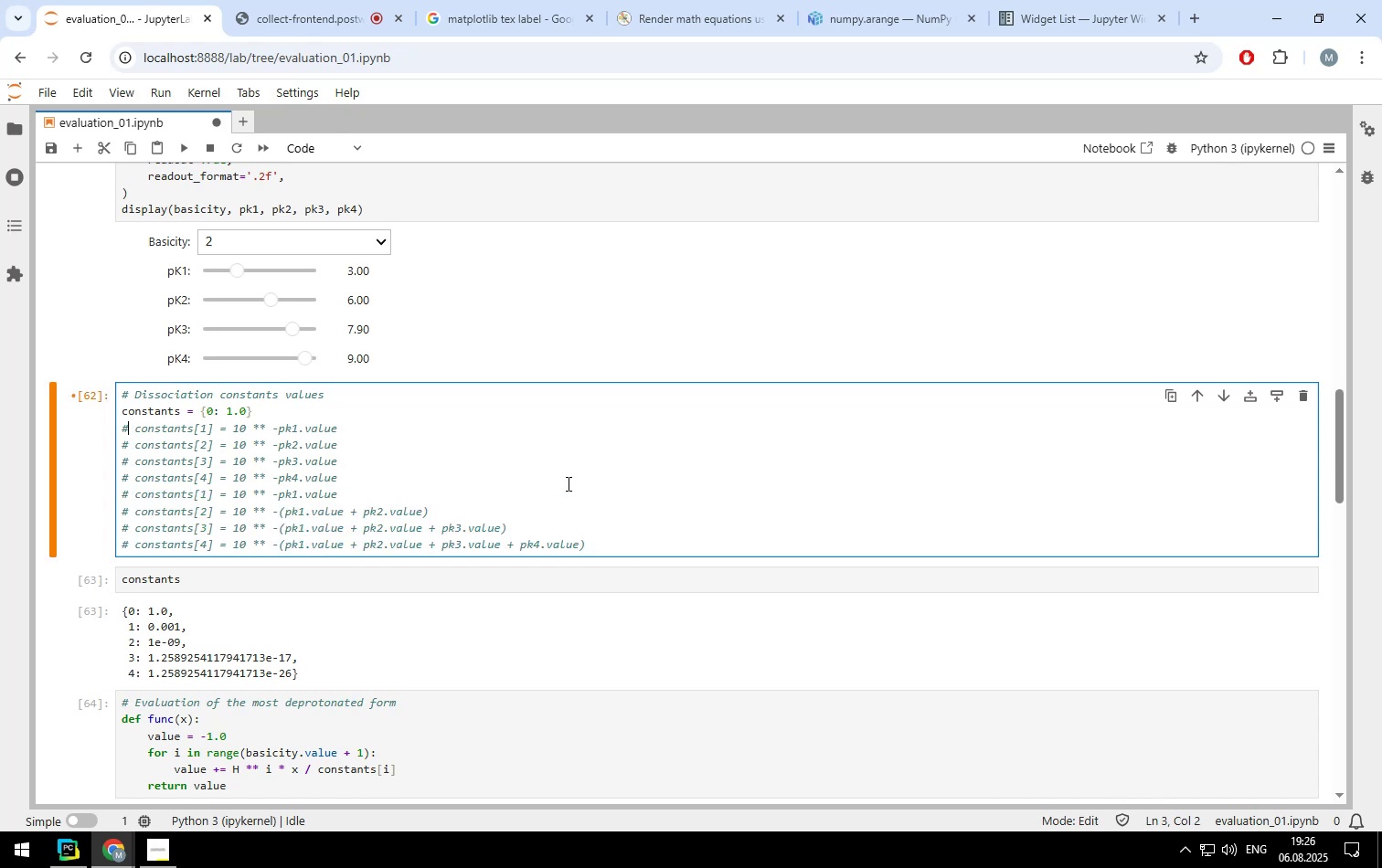 
key(ArrowLeft)
 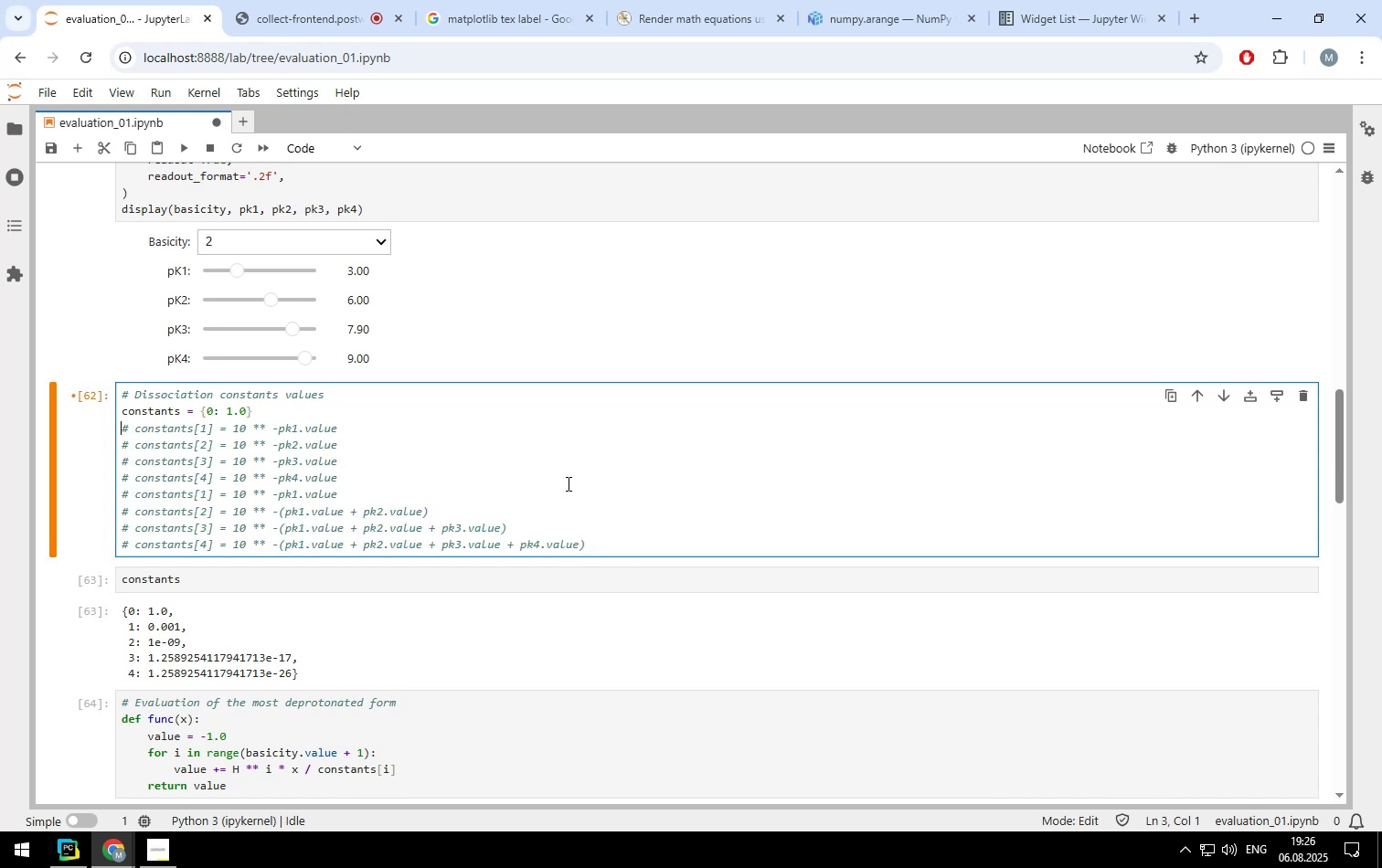 
key(Shift+ArrowDown)
 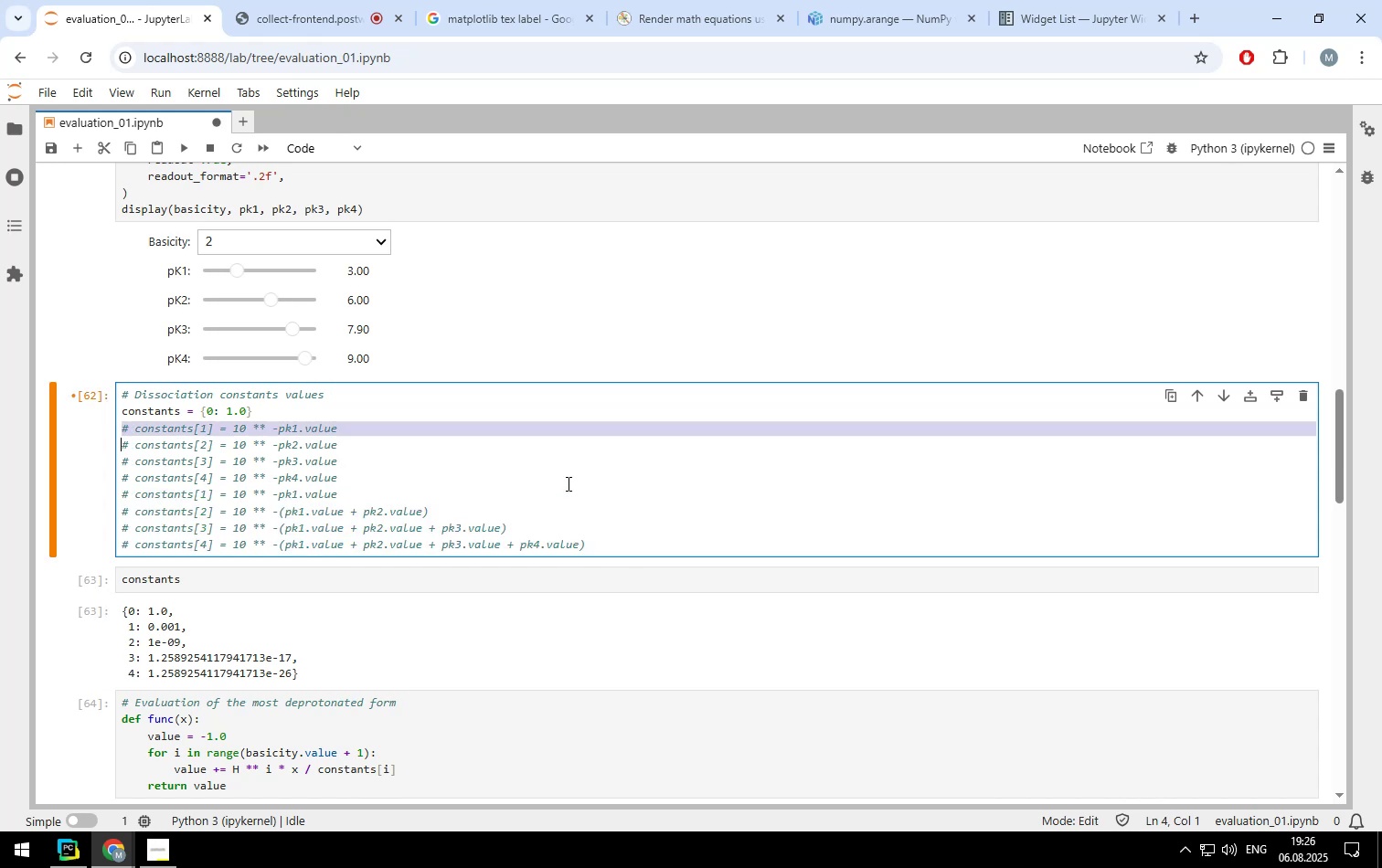 
key(Shift+ArrowDown)
 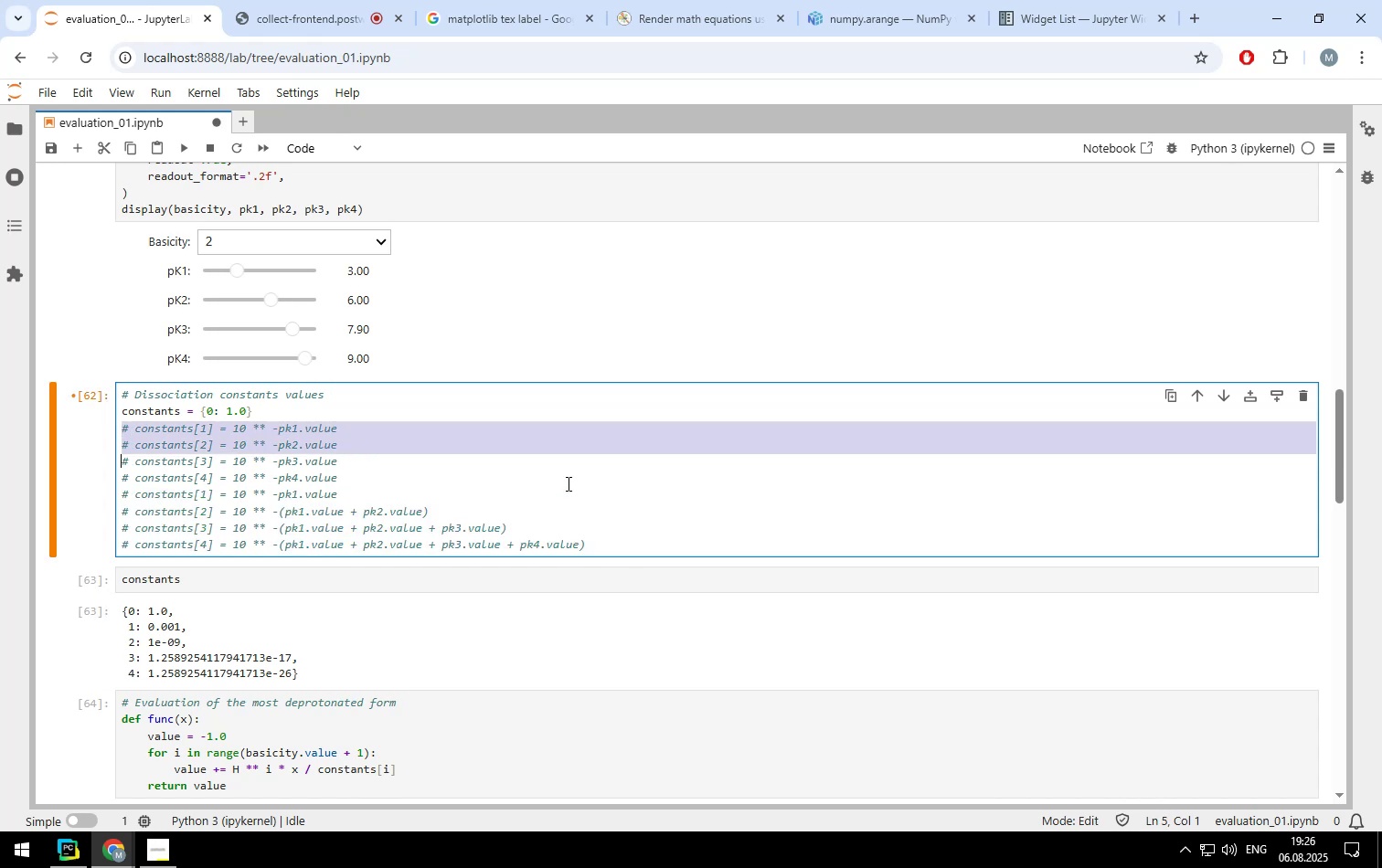 
key(Shift+ArrowDown)
 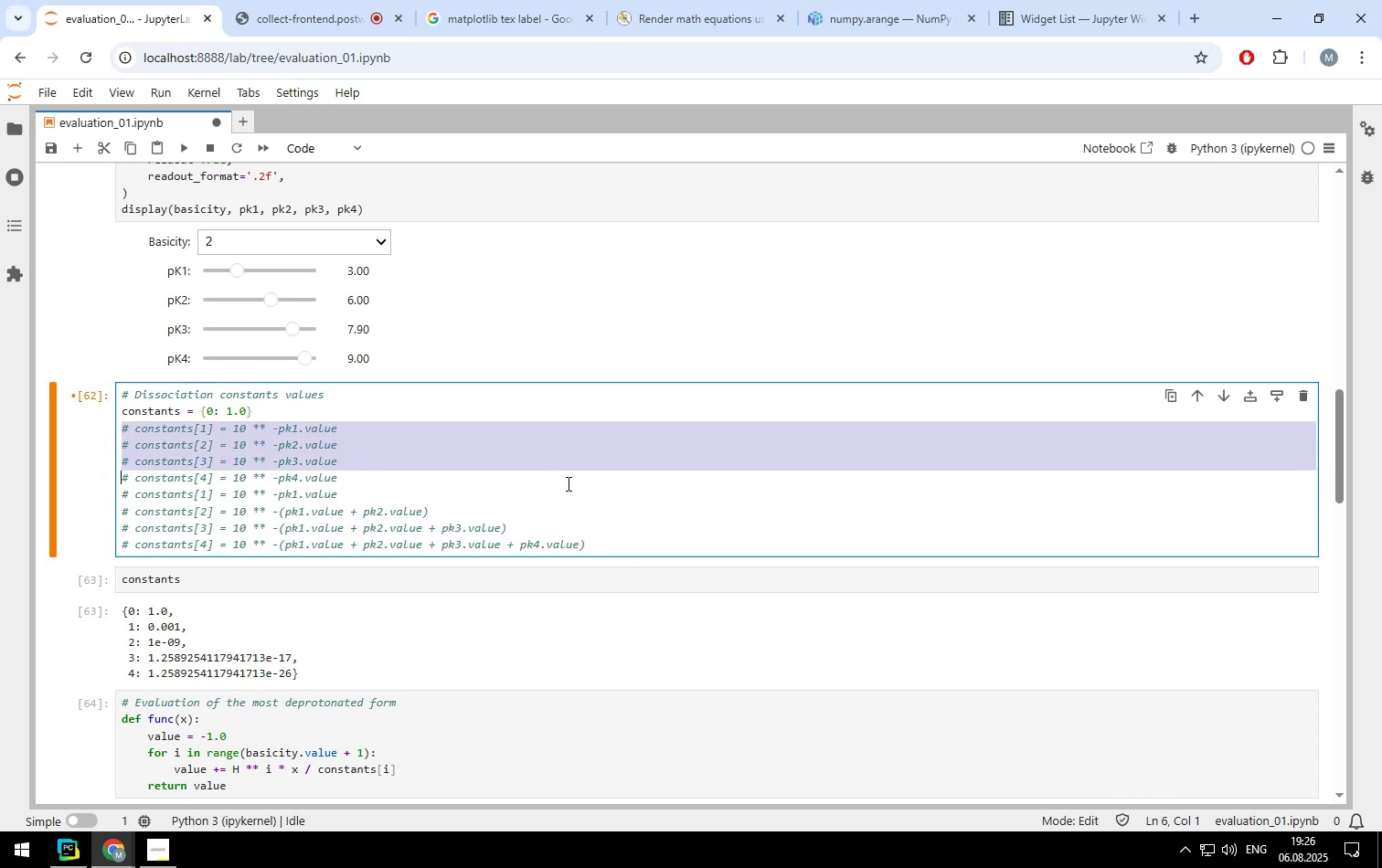 
key(Shift+ArrowDown)
 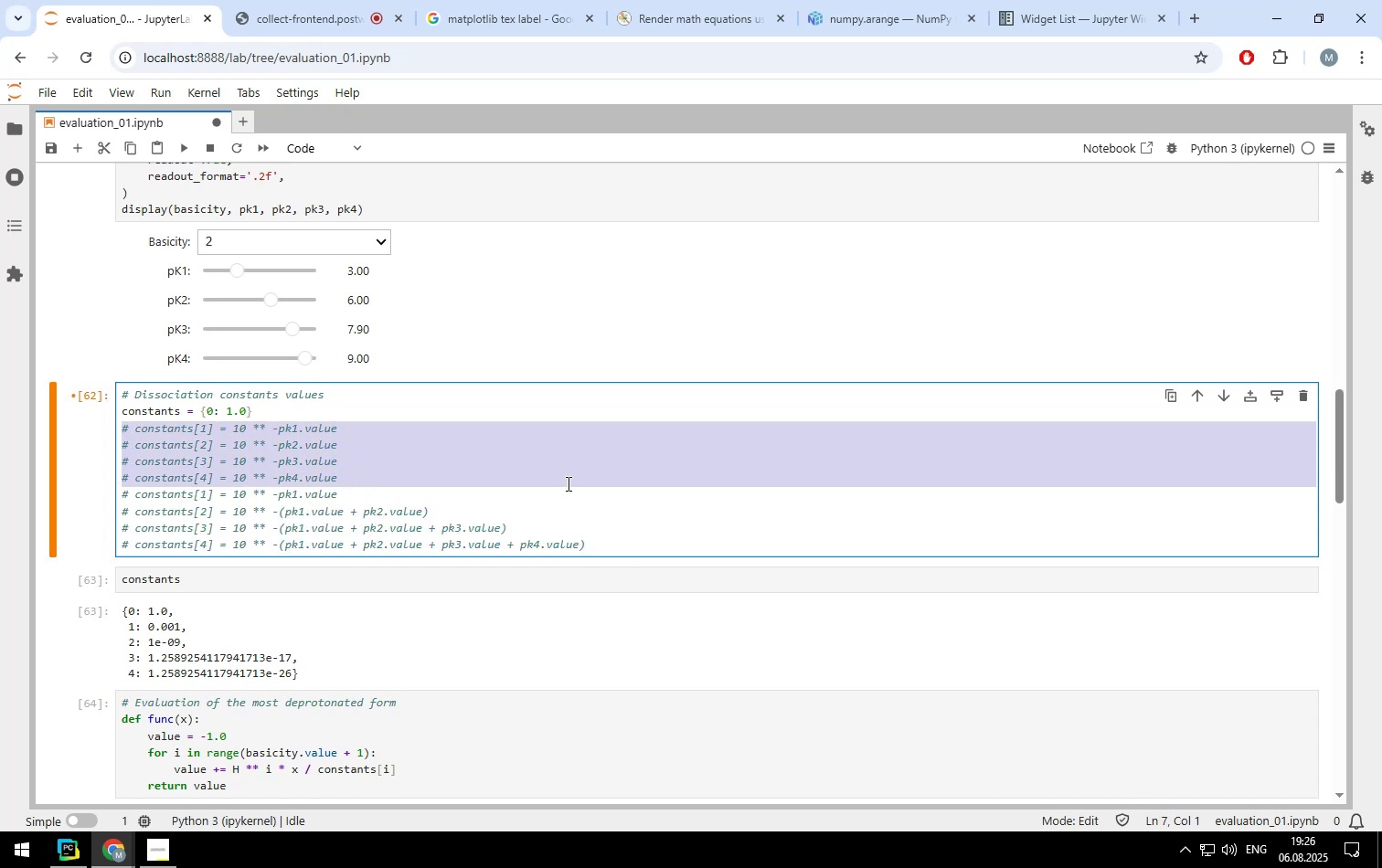 
key(Control+ControlLeft)
 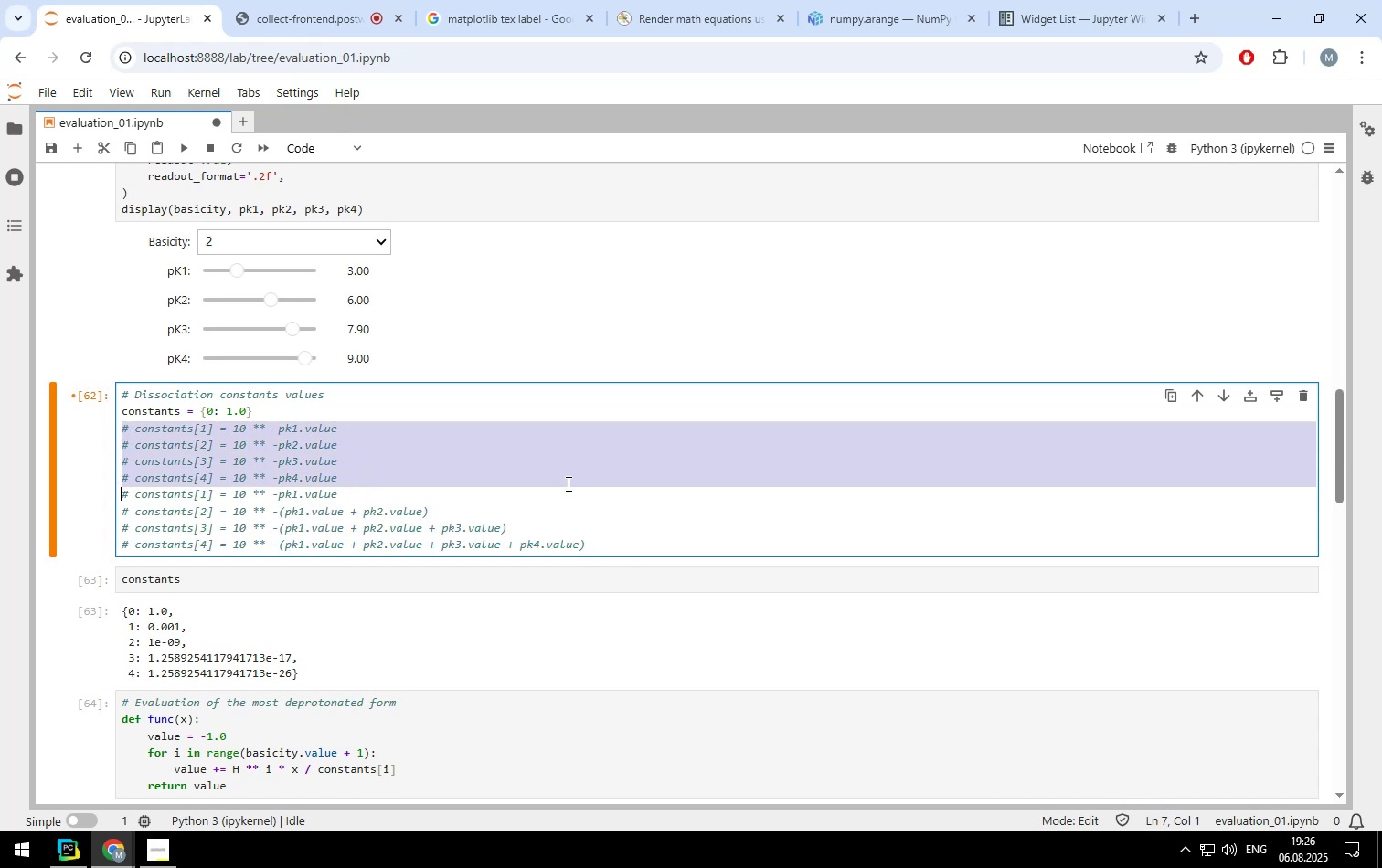 
key(Control+Slash)
 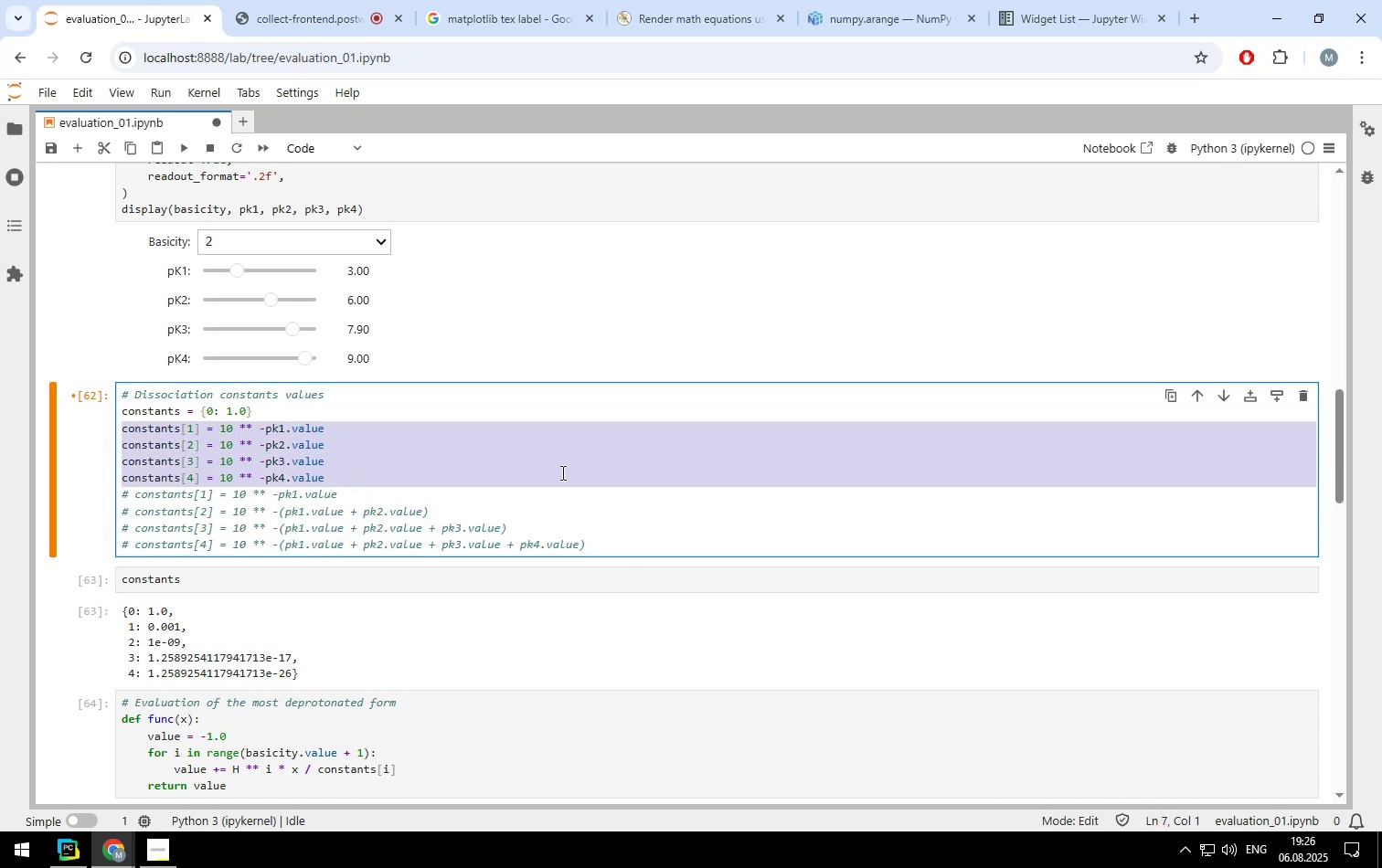 
left_click([562, 461])
 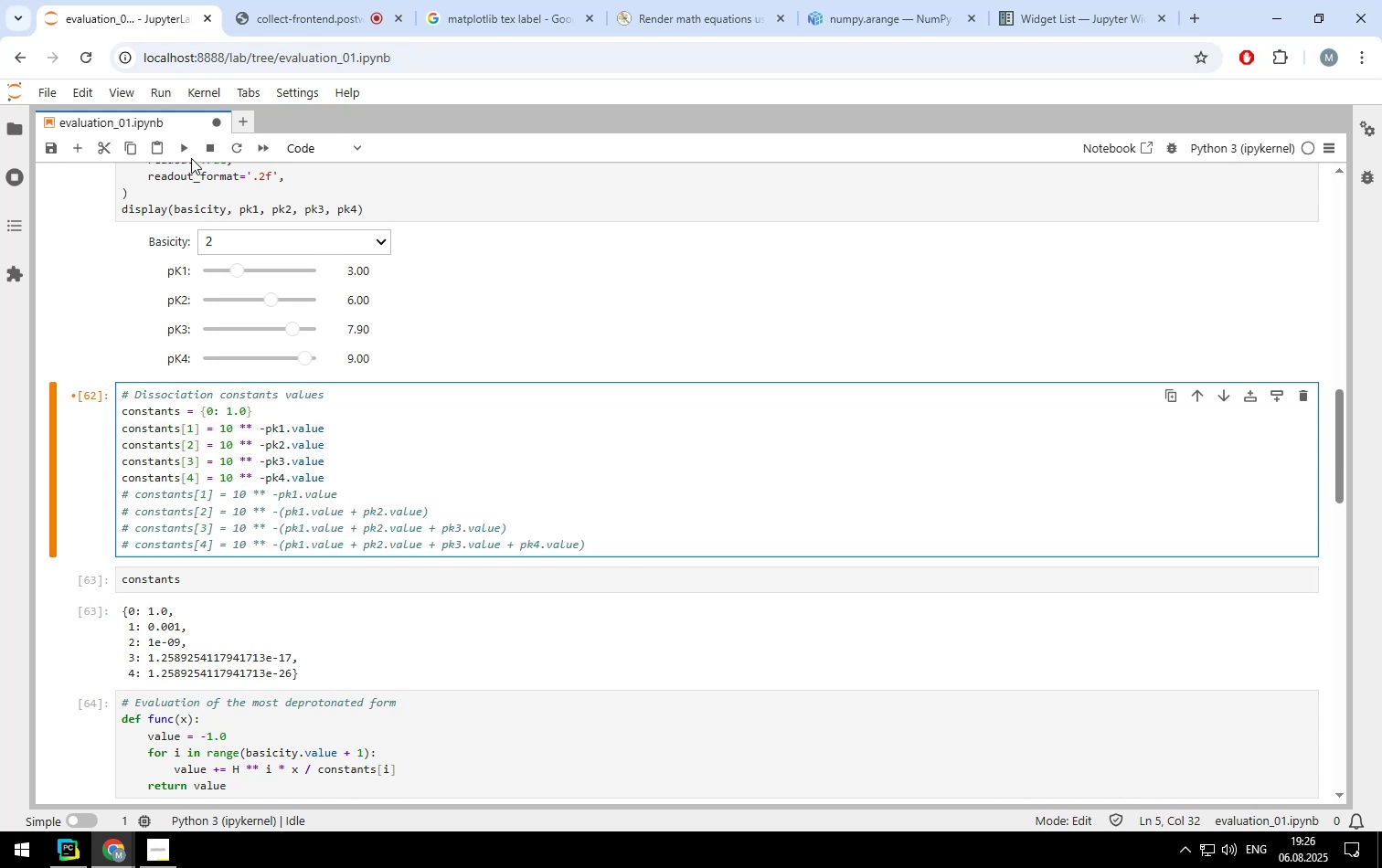 
left_click([187, 152])
 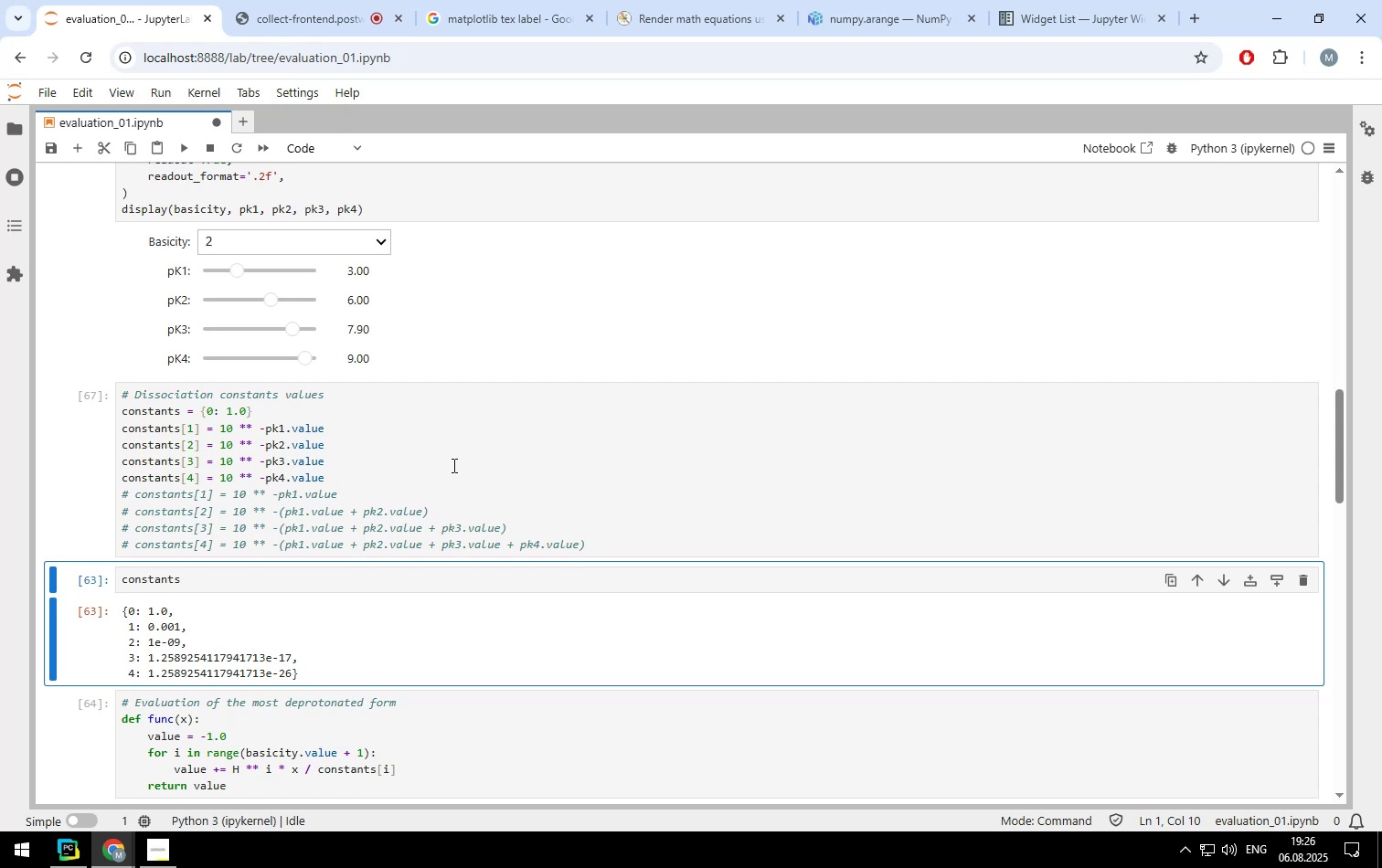 
wait(17.98)
 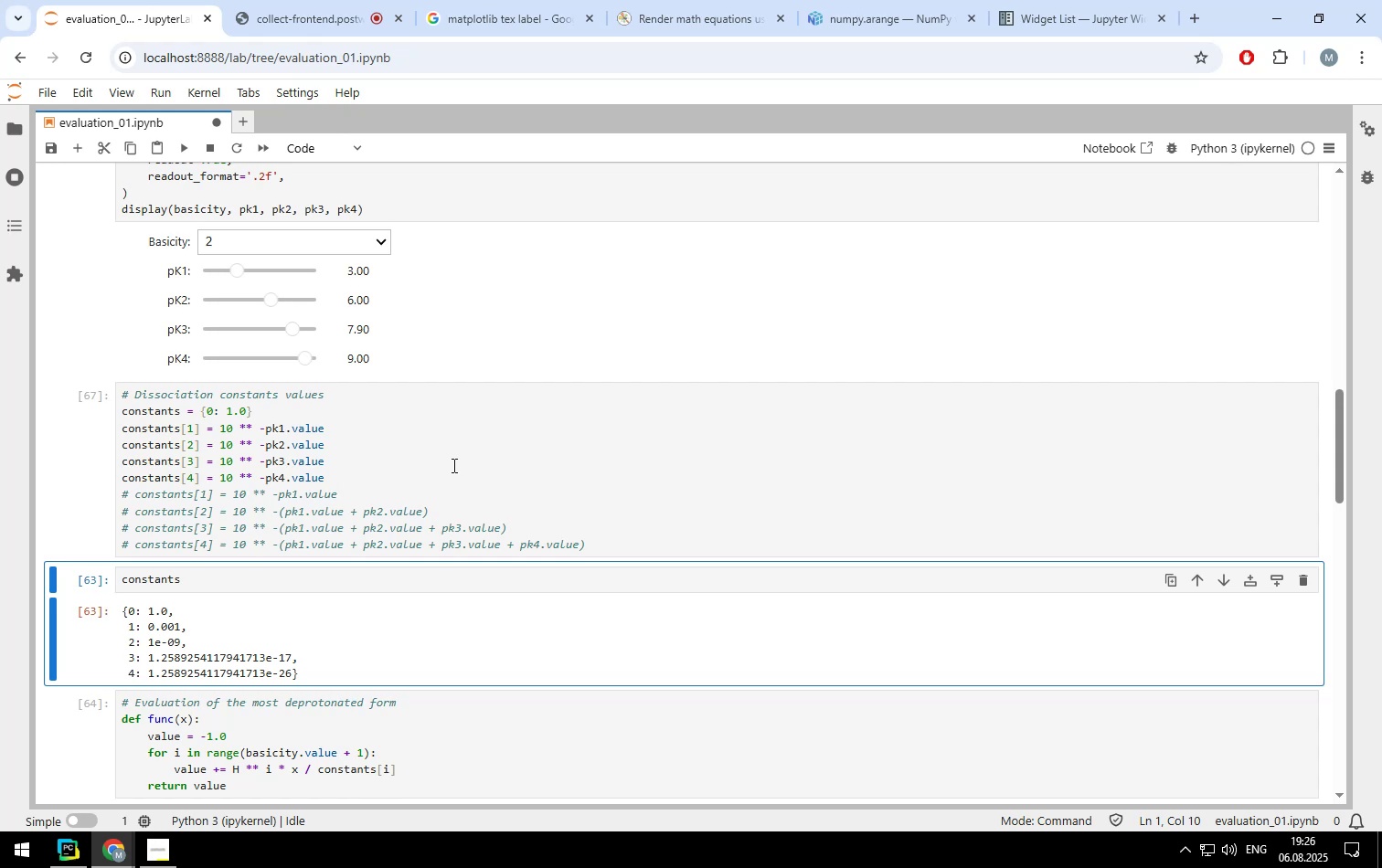 
left_click([559, 463])
 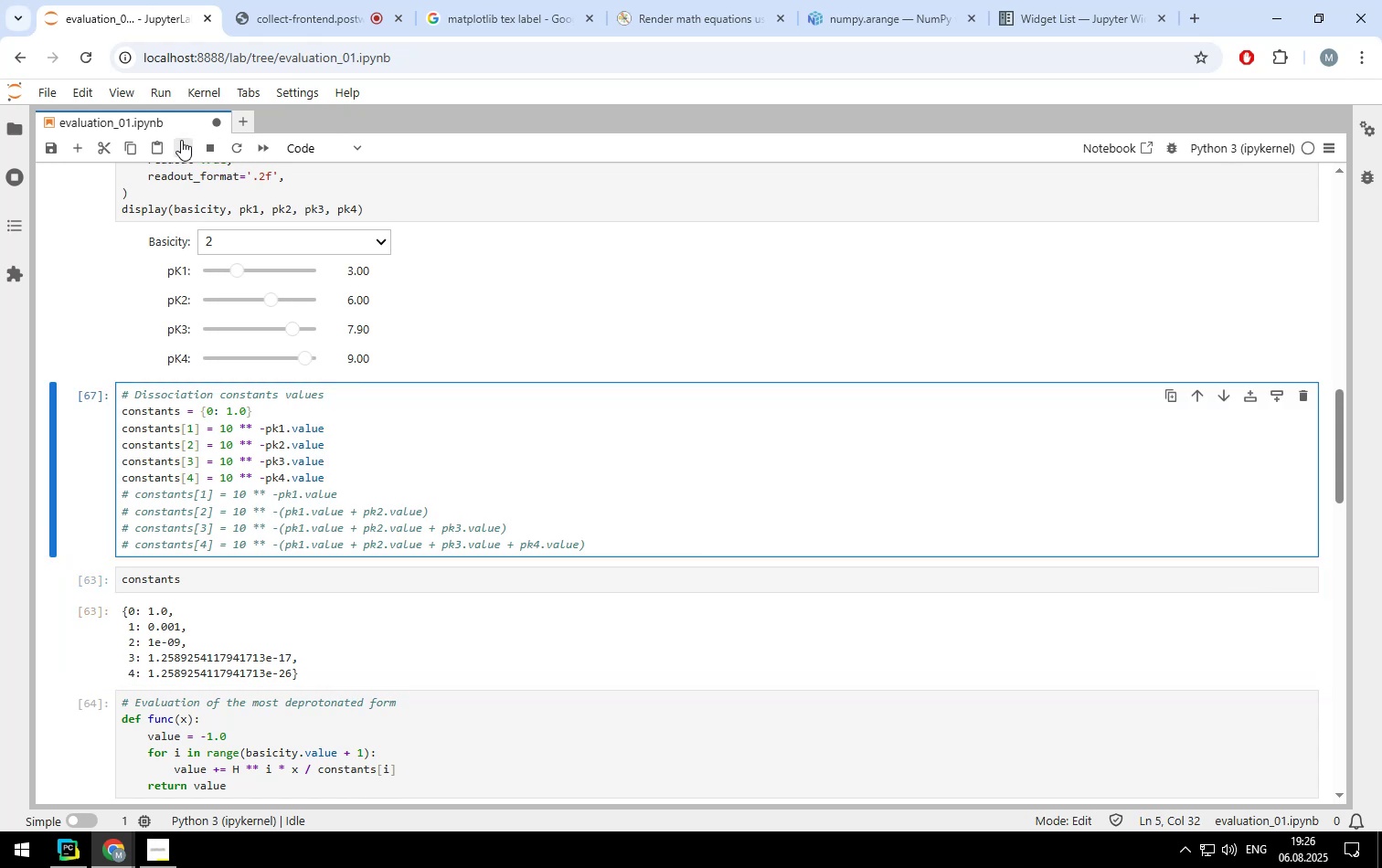 
double_click([181, 140])
 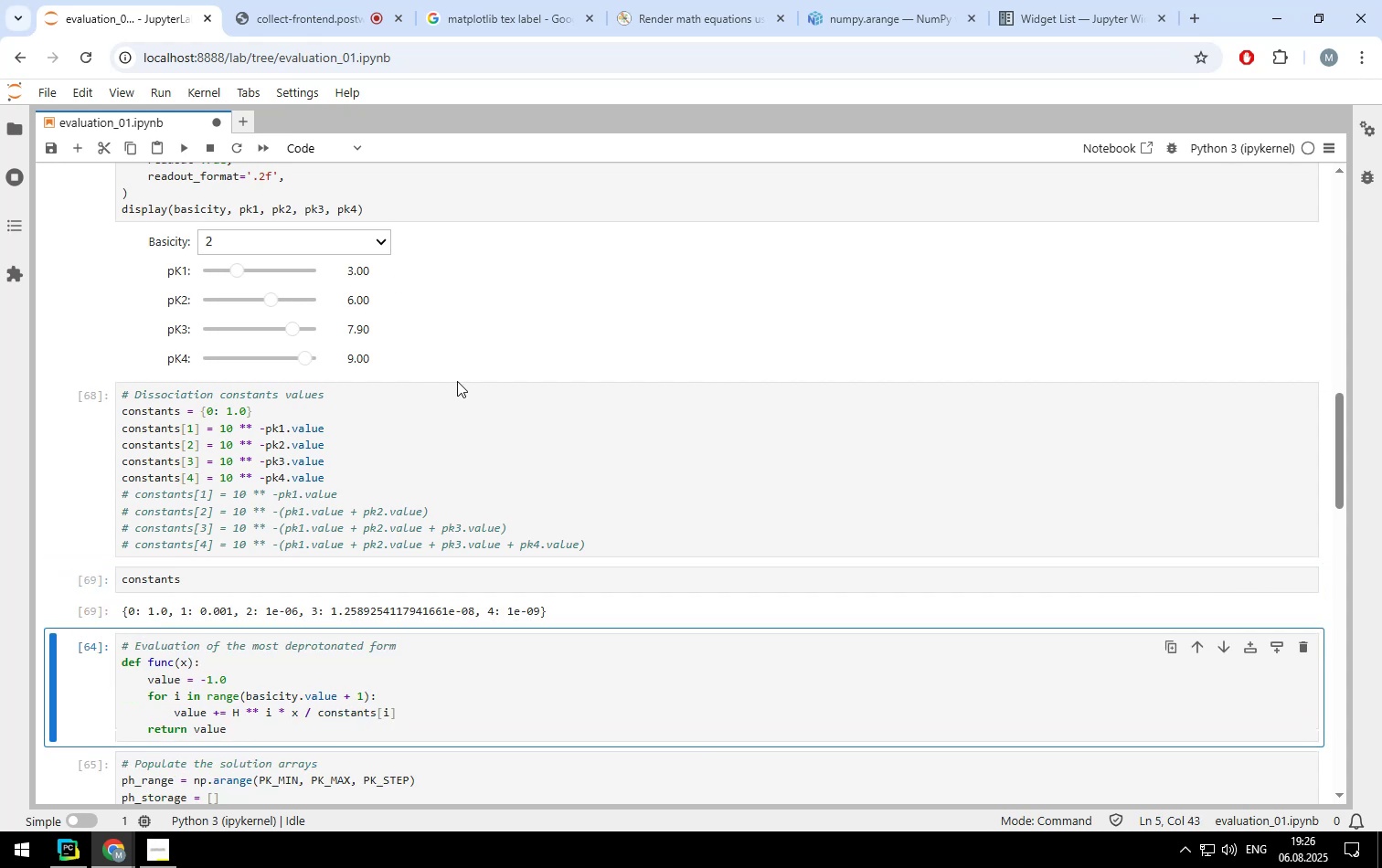 
scroll: coordinate [484, 433], scroll_direction: down, amount: 1.0
 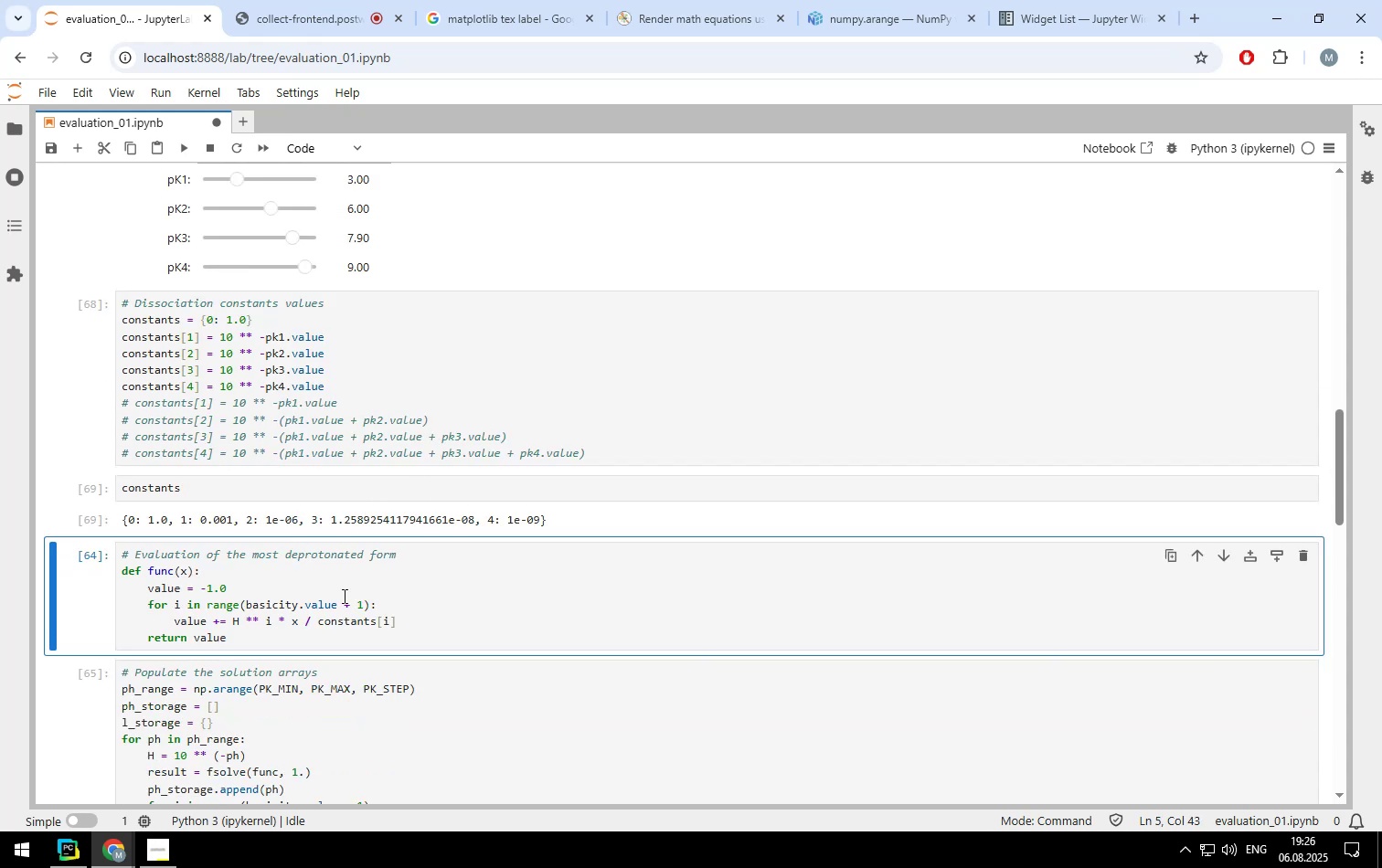 
left_click([385, 618])
 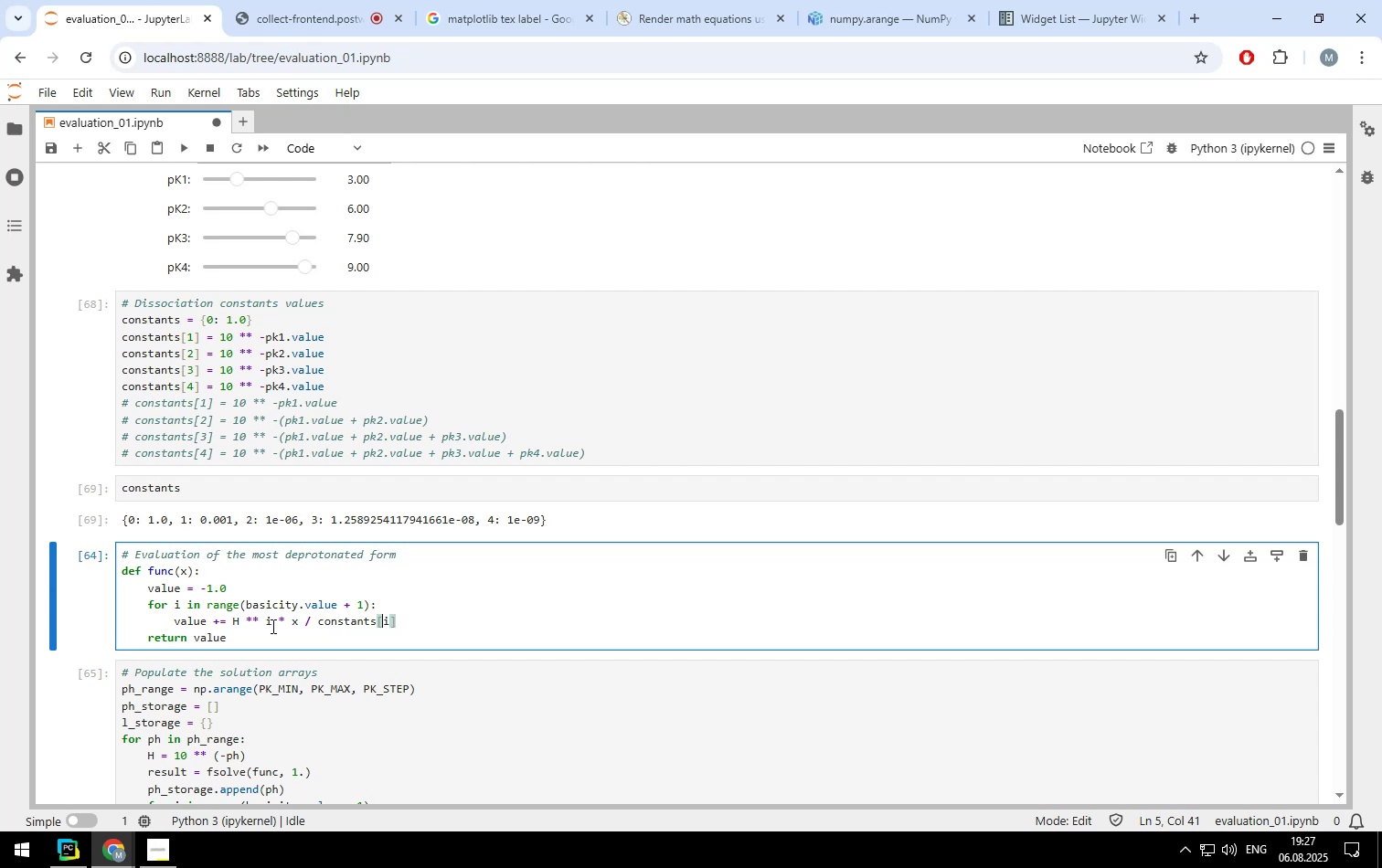 
wait(37.37)
 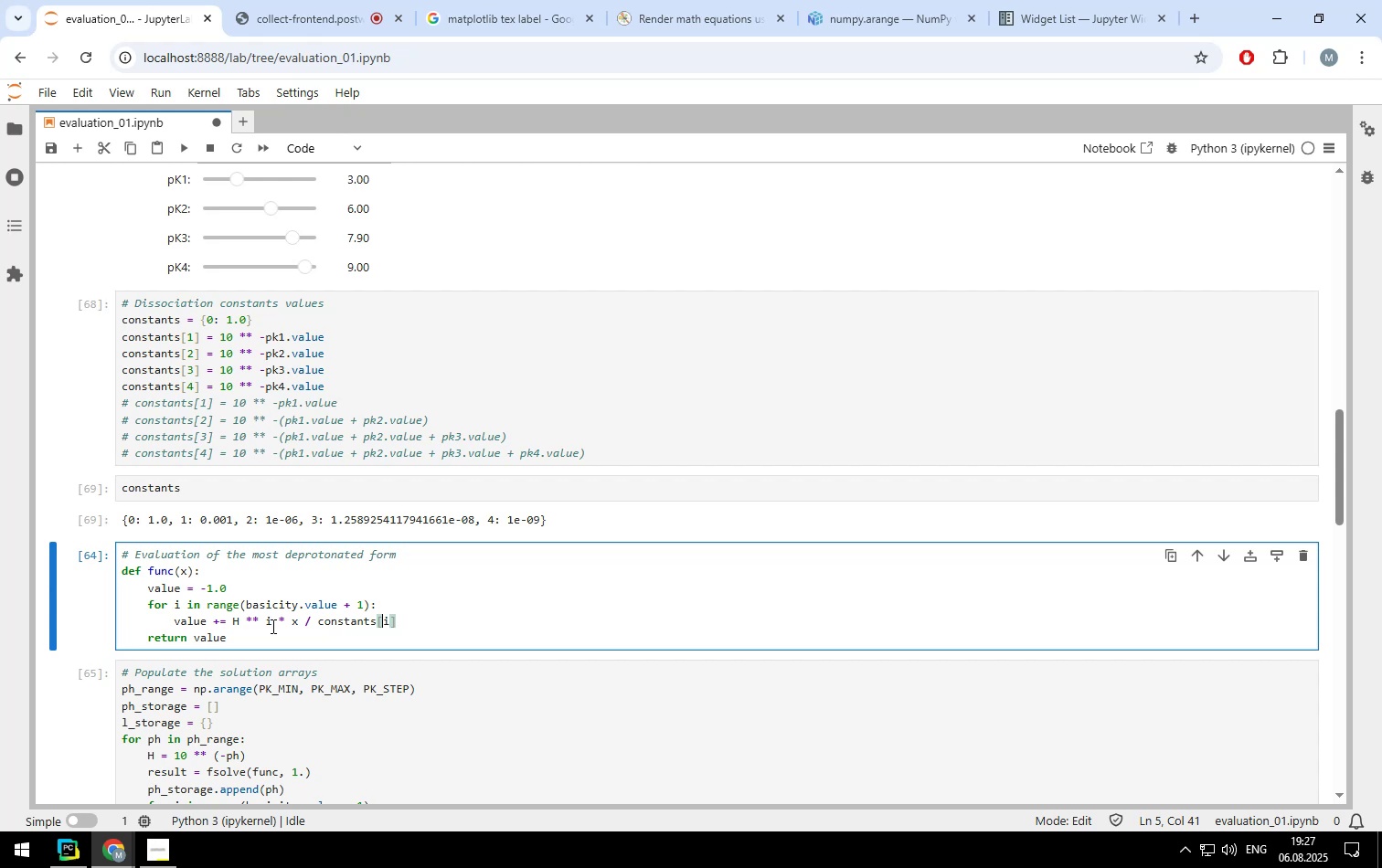 
scroll: coordinate [478, 282], scroll_direction: up, amount: 1.0
 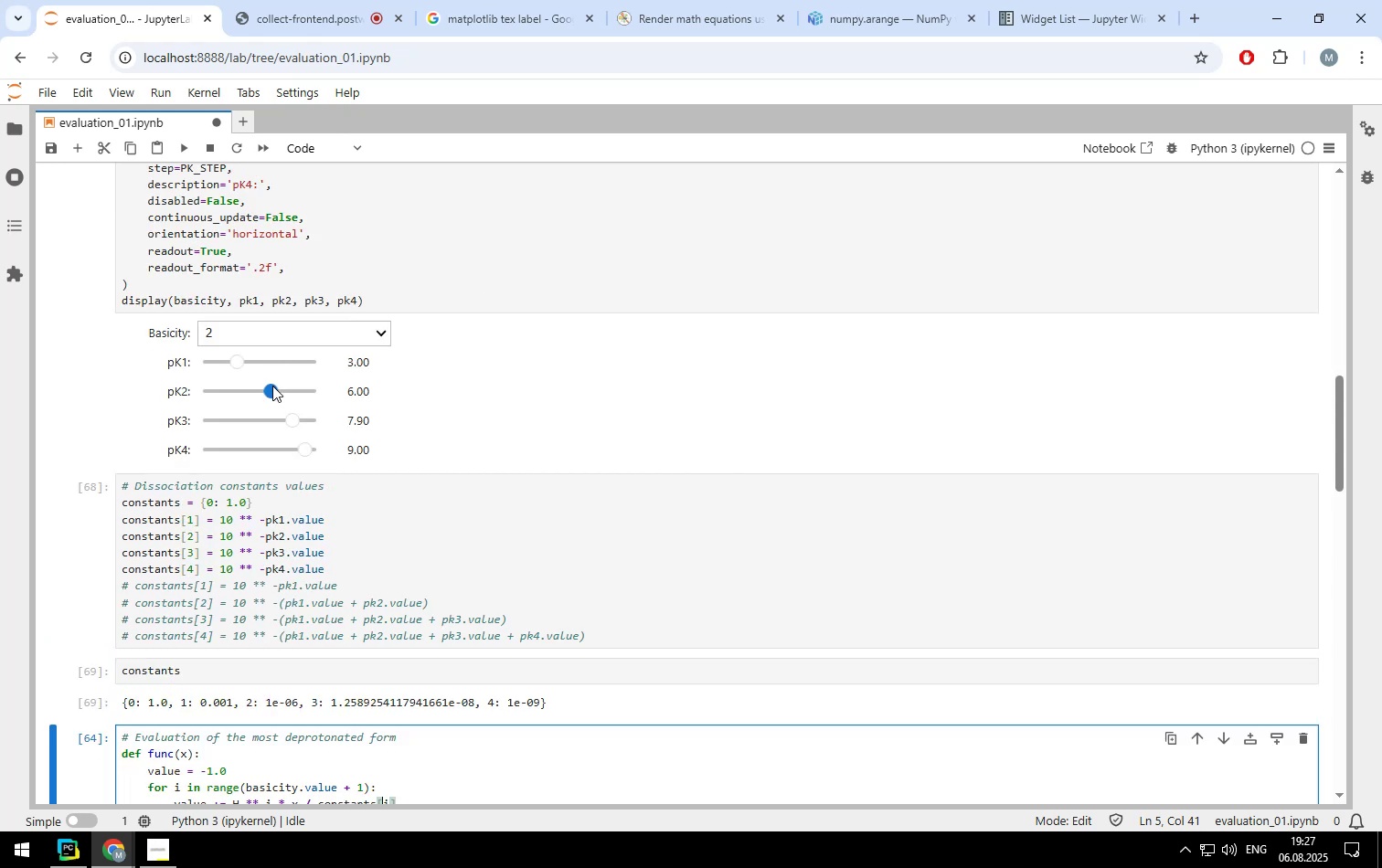 
left_click_drag(start_coordinate=[271, 392], to_coordinate=[229, 389])
 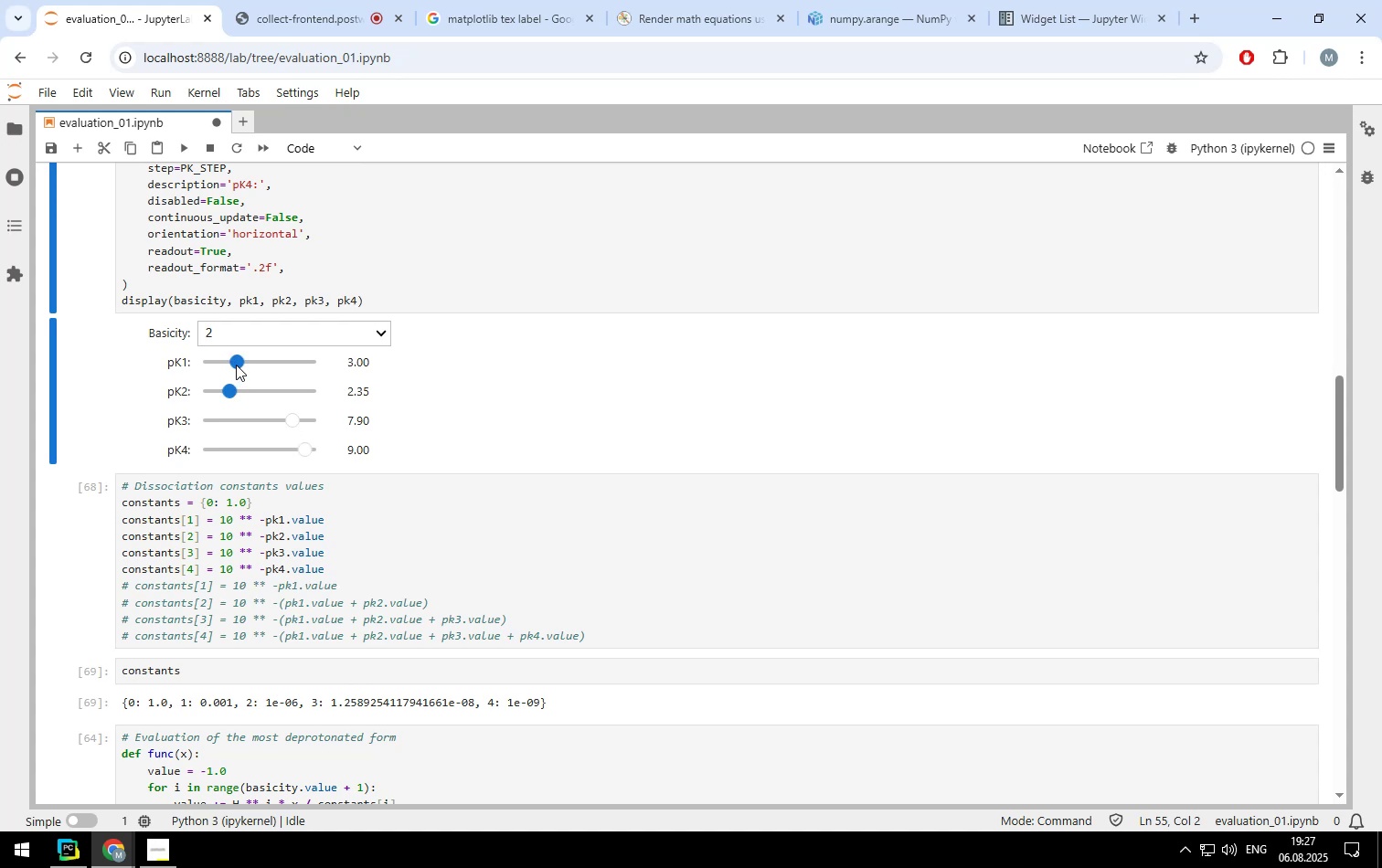 
left_click_drag(start_coordinate=[237, 364], to_coordinate=[252, 363])
 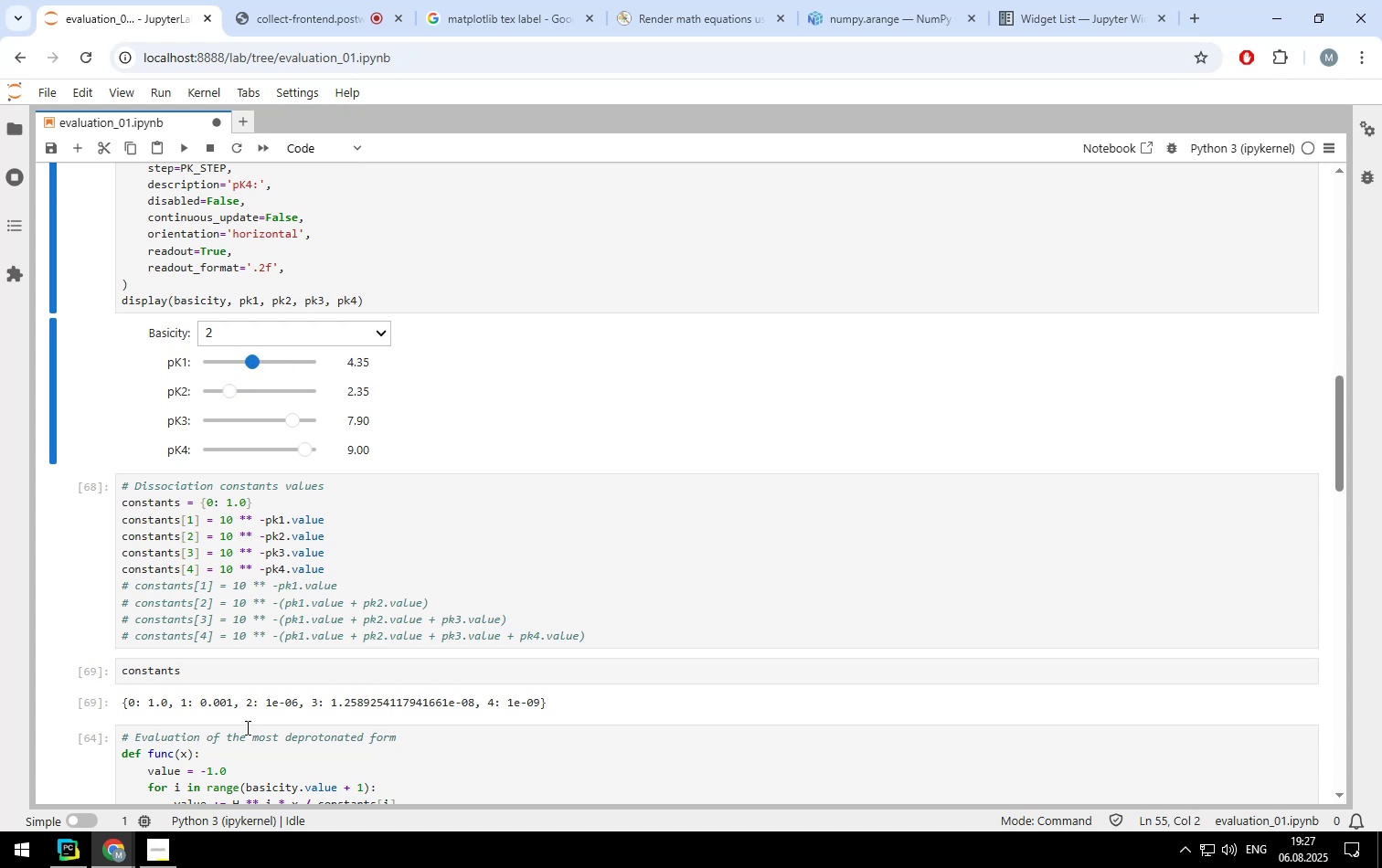 
left_click([239, 601])
 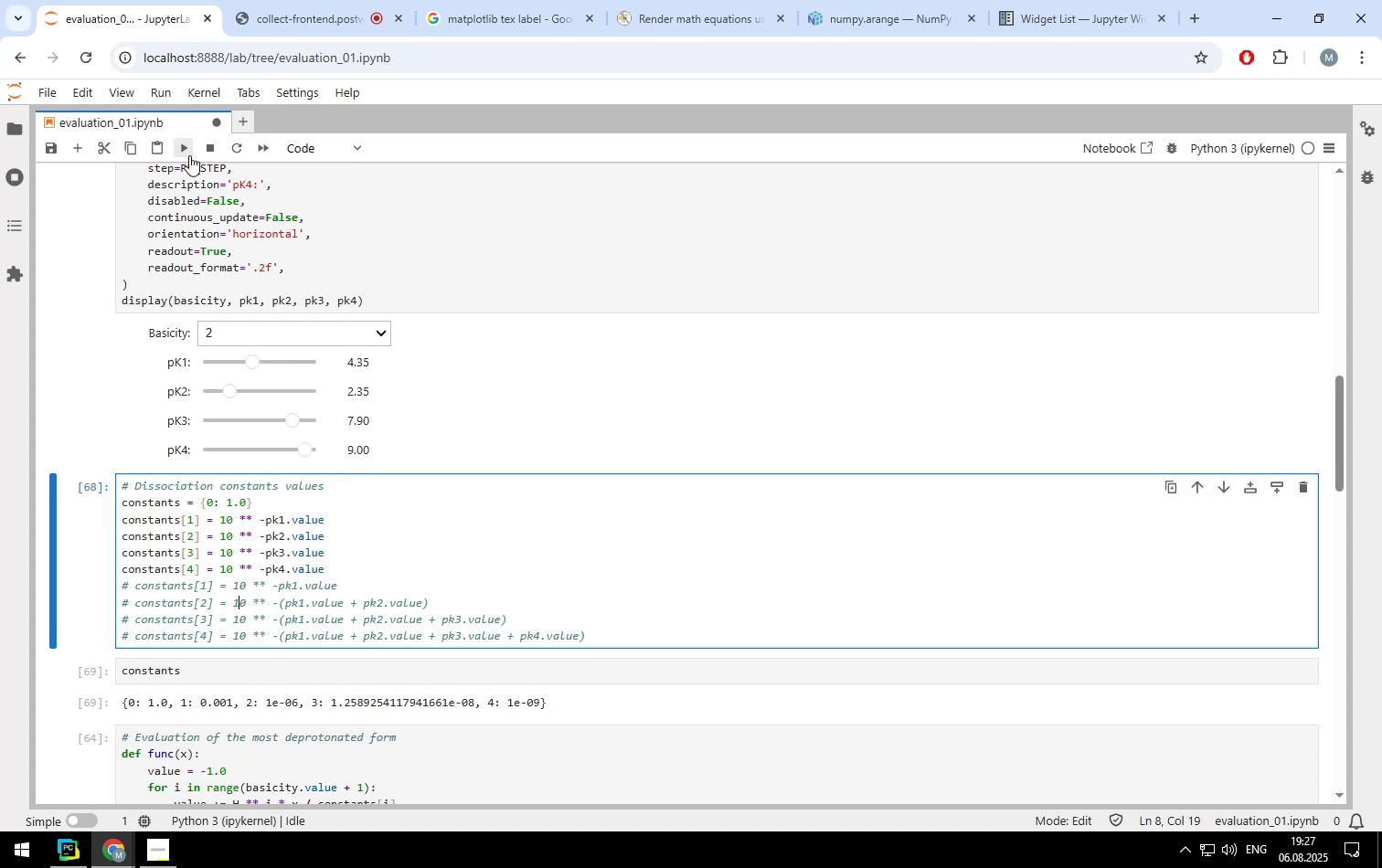 
left_click([188, 153])
 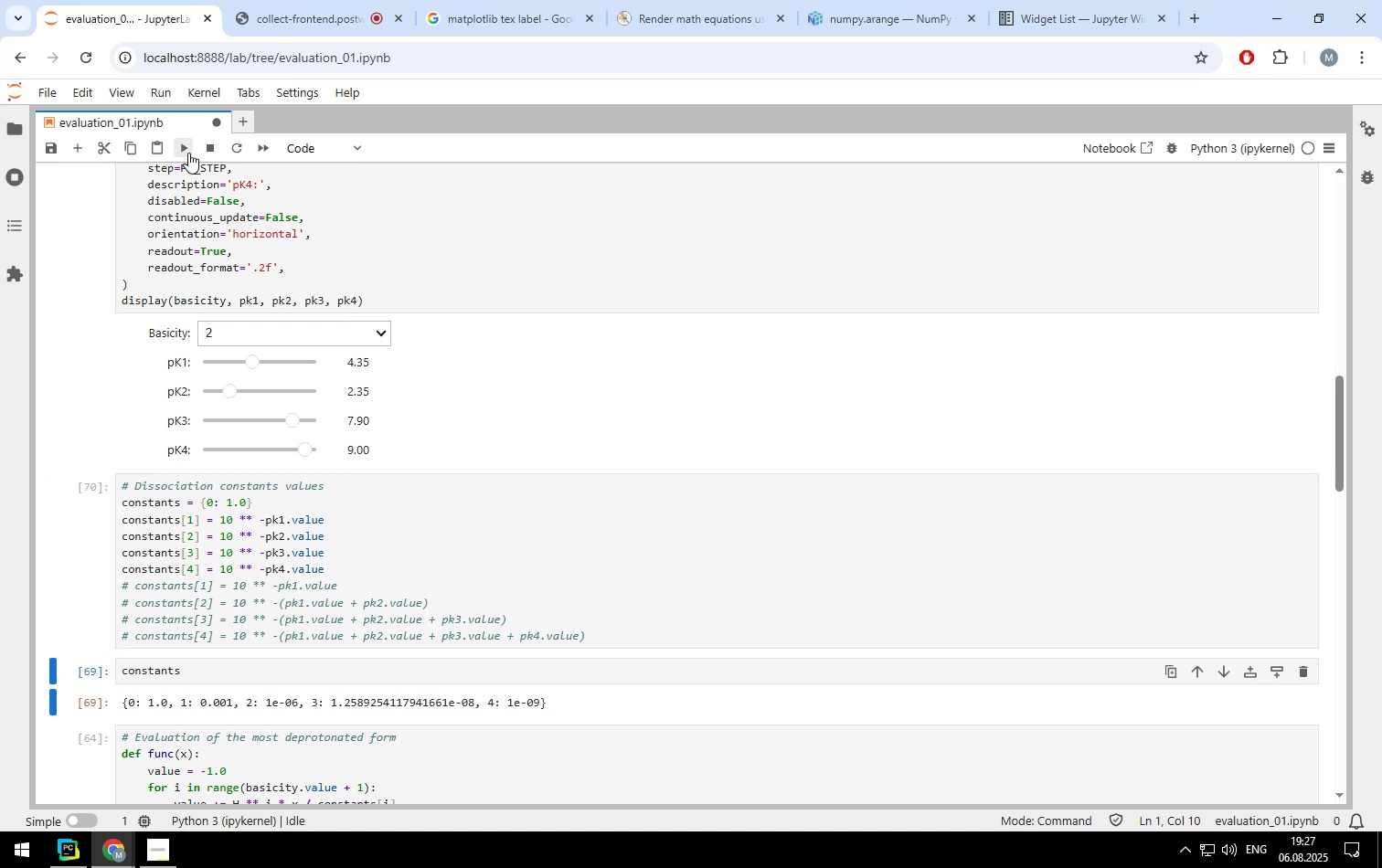 
left_click([188, 153])
 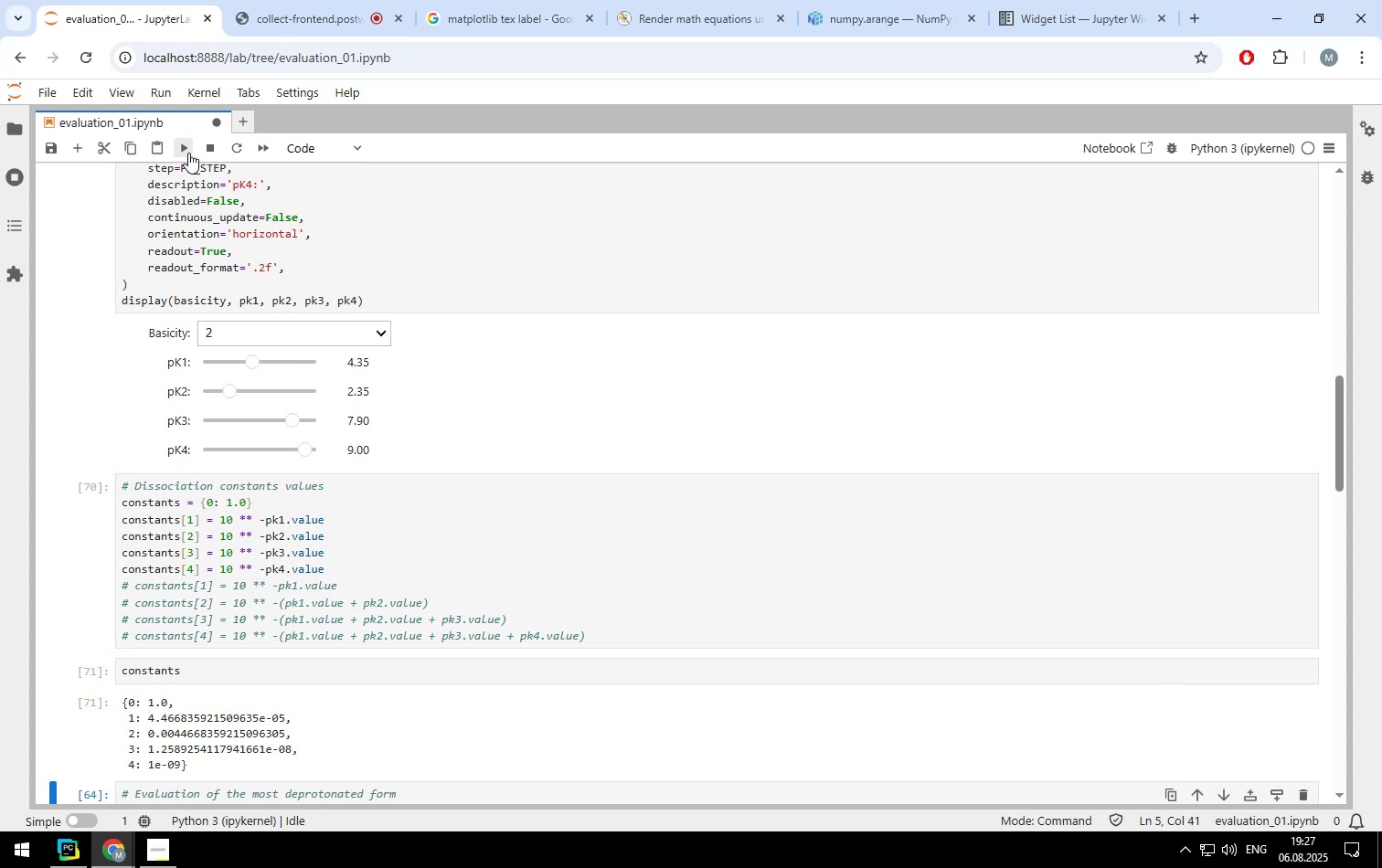 
left_click([188, 153])
 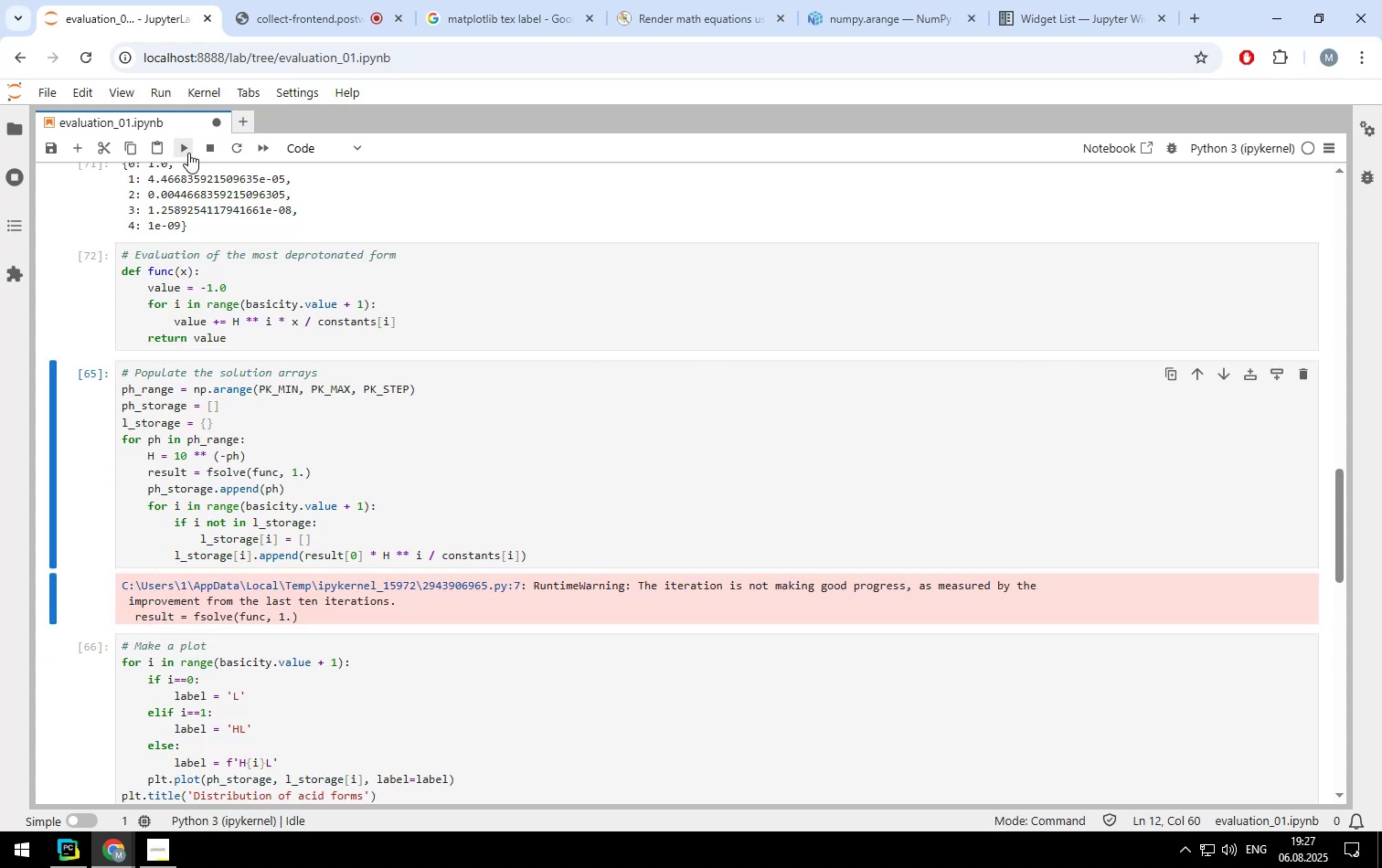 
left_click([188, 153])
 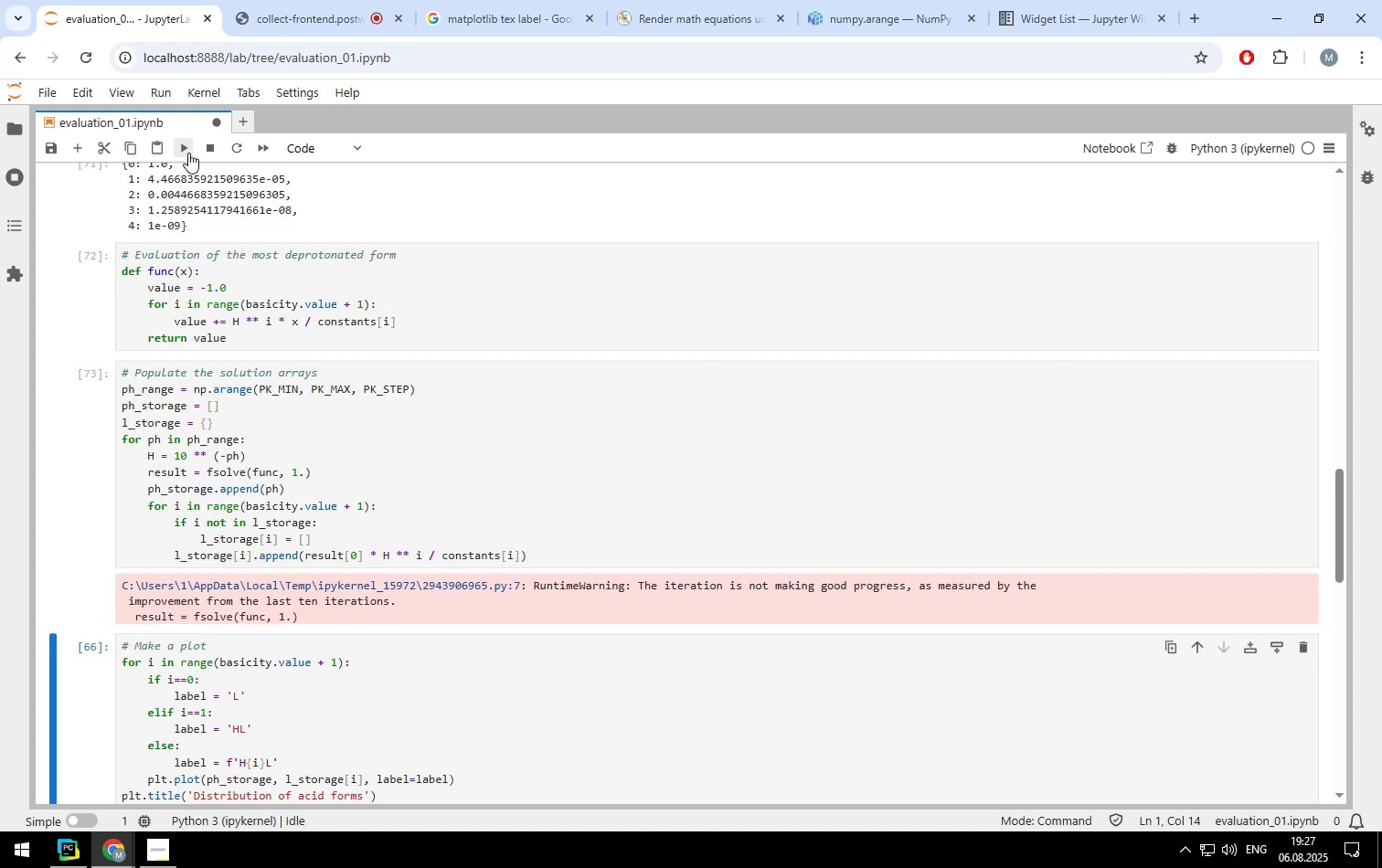 
left_click([188, 153])
 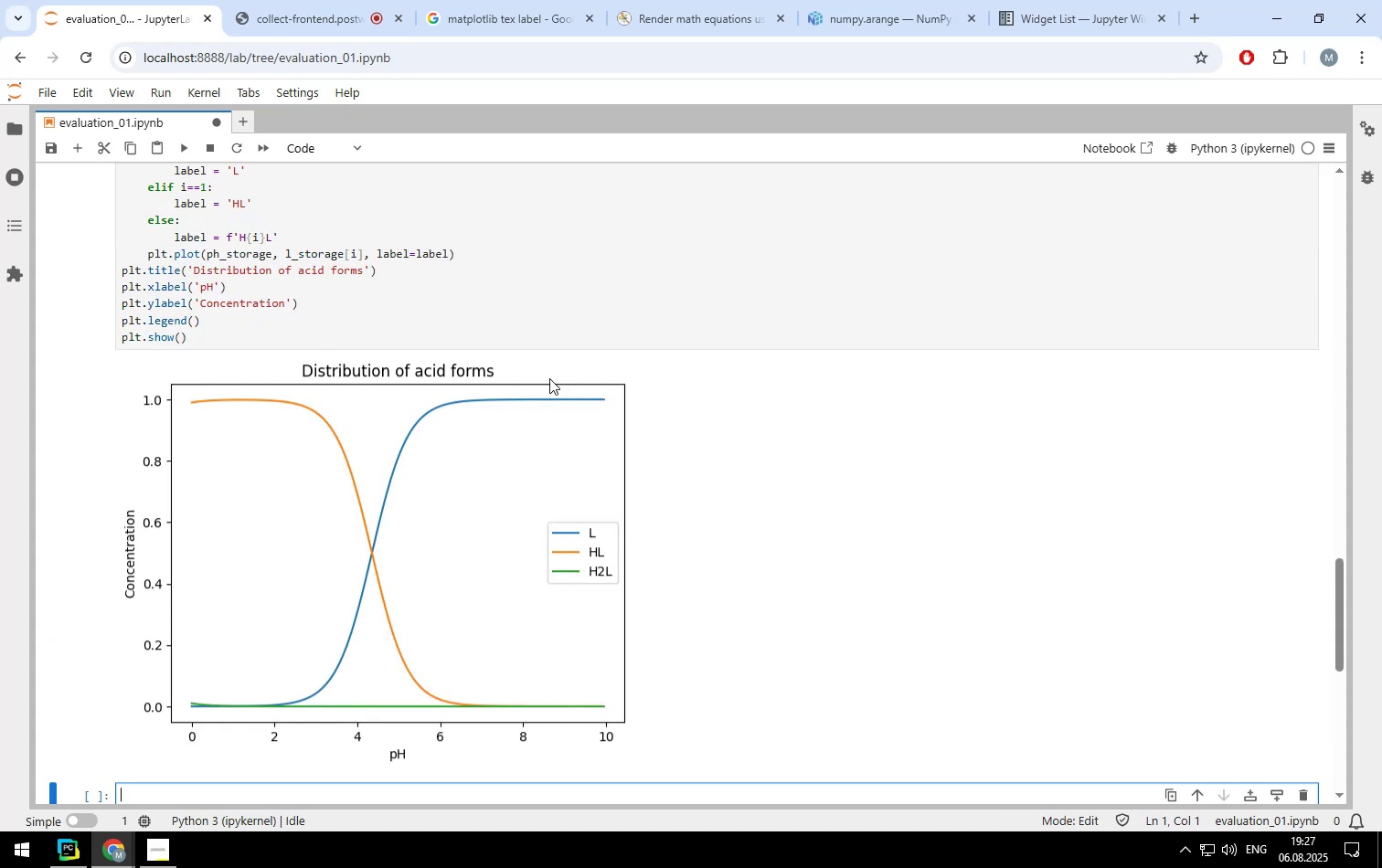 
scroll: coordinate [665, 387], scroll_direction: up, amount: 7.0
 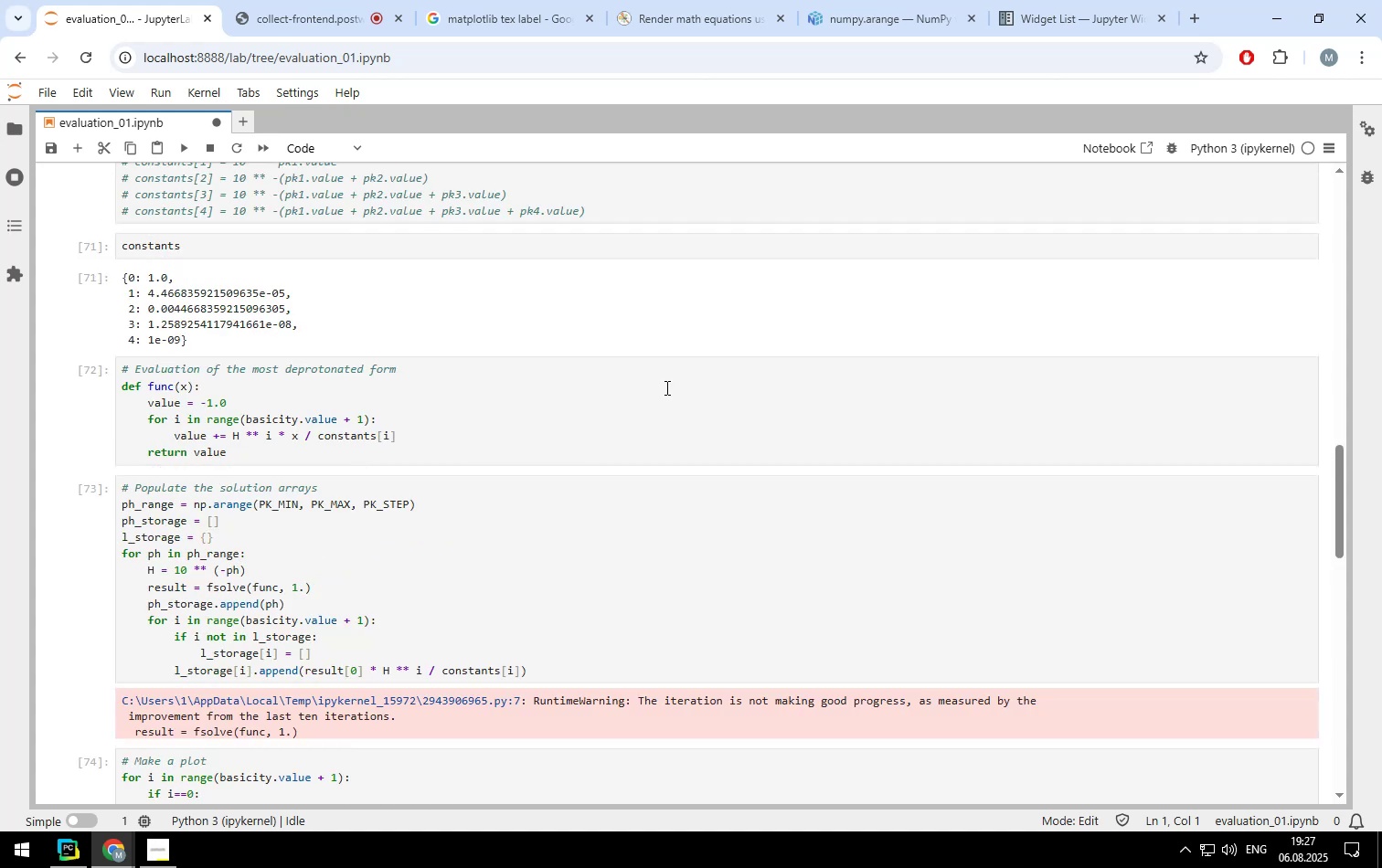 
scroll: coordinate [665, 387], scroll_direction: down, amount: 5.0
 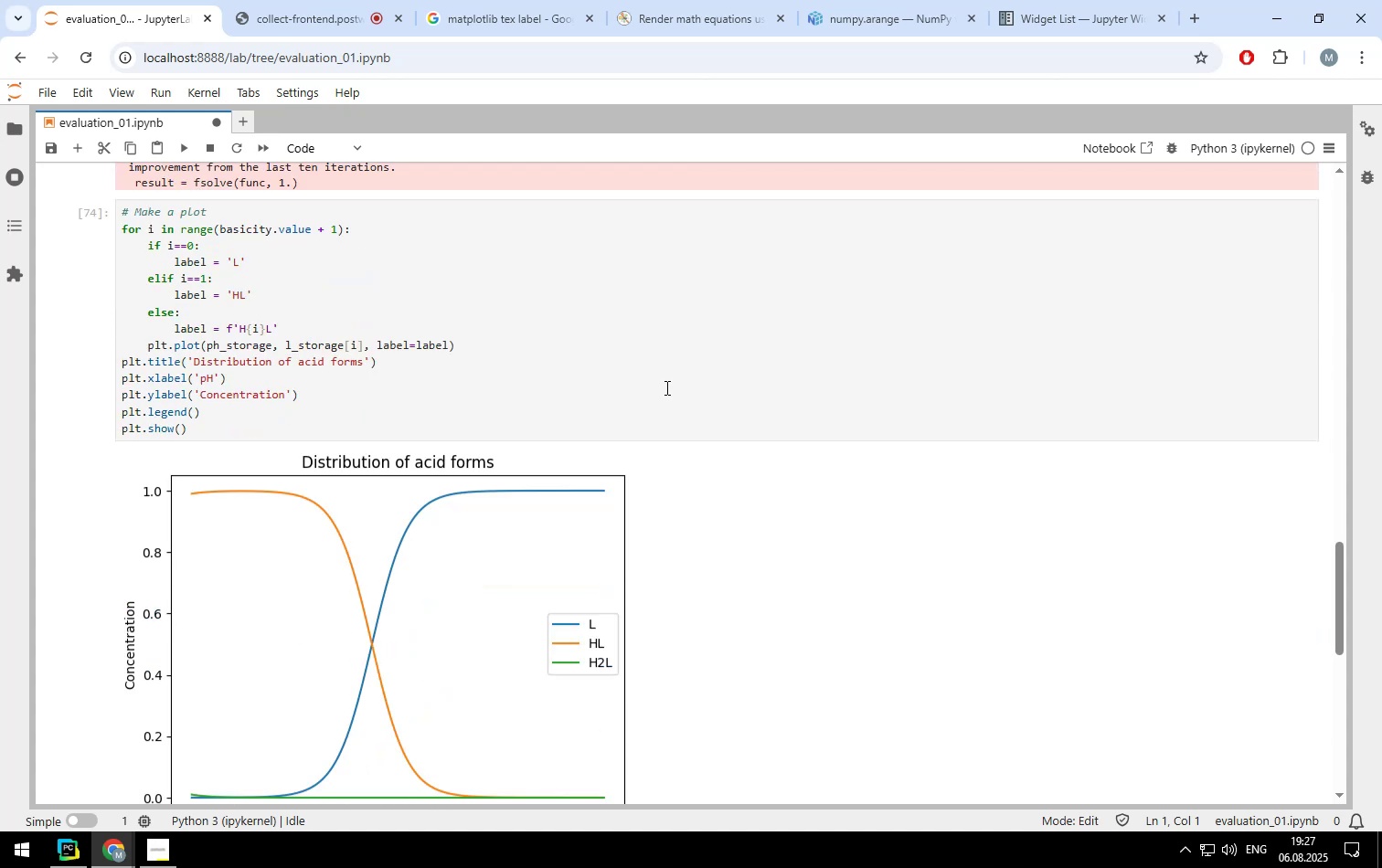 
scroll: coordinate [665, 387], scroll_direction: up, amount: 10.0
 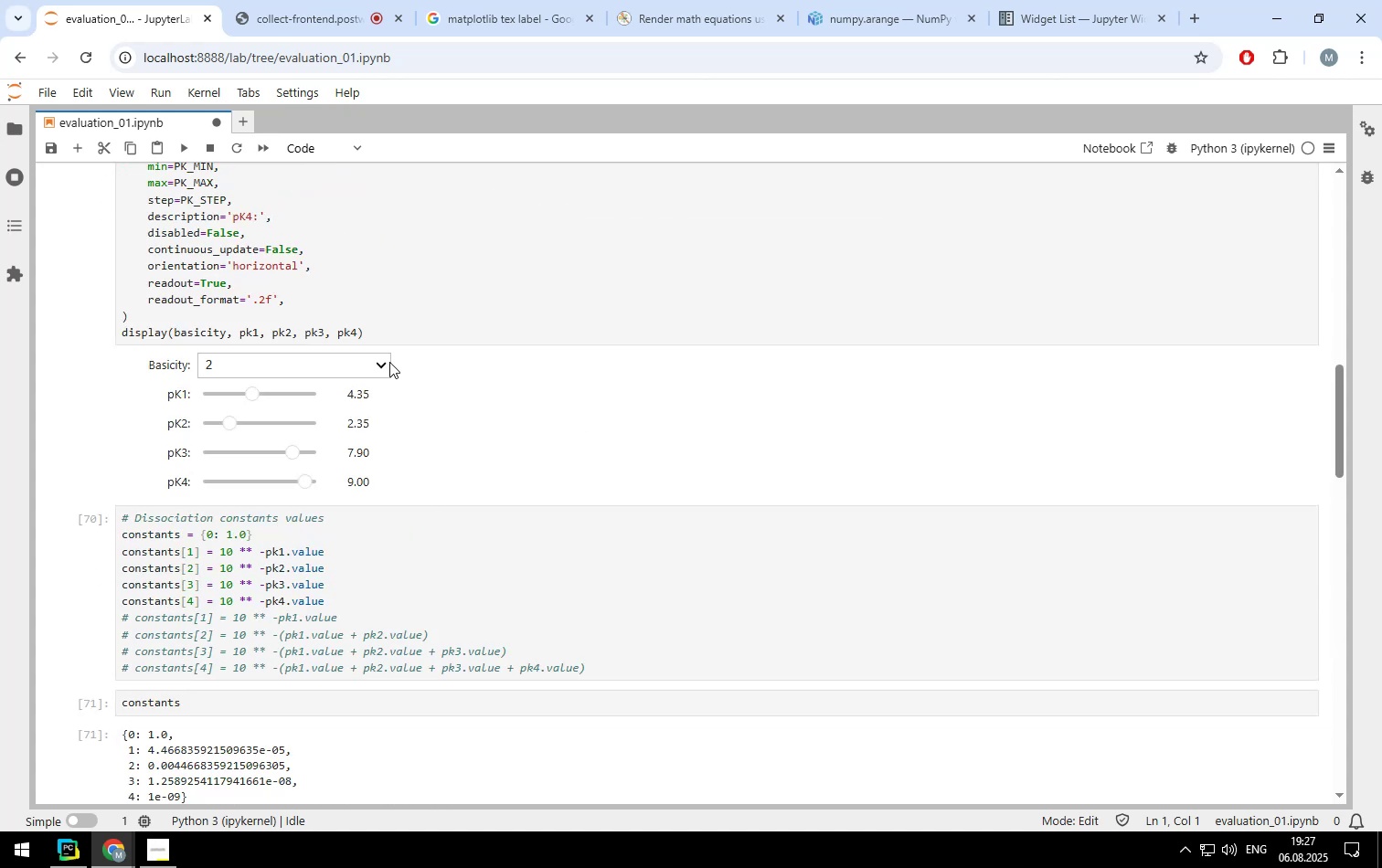 
left_click([382, 362])
 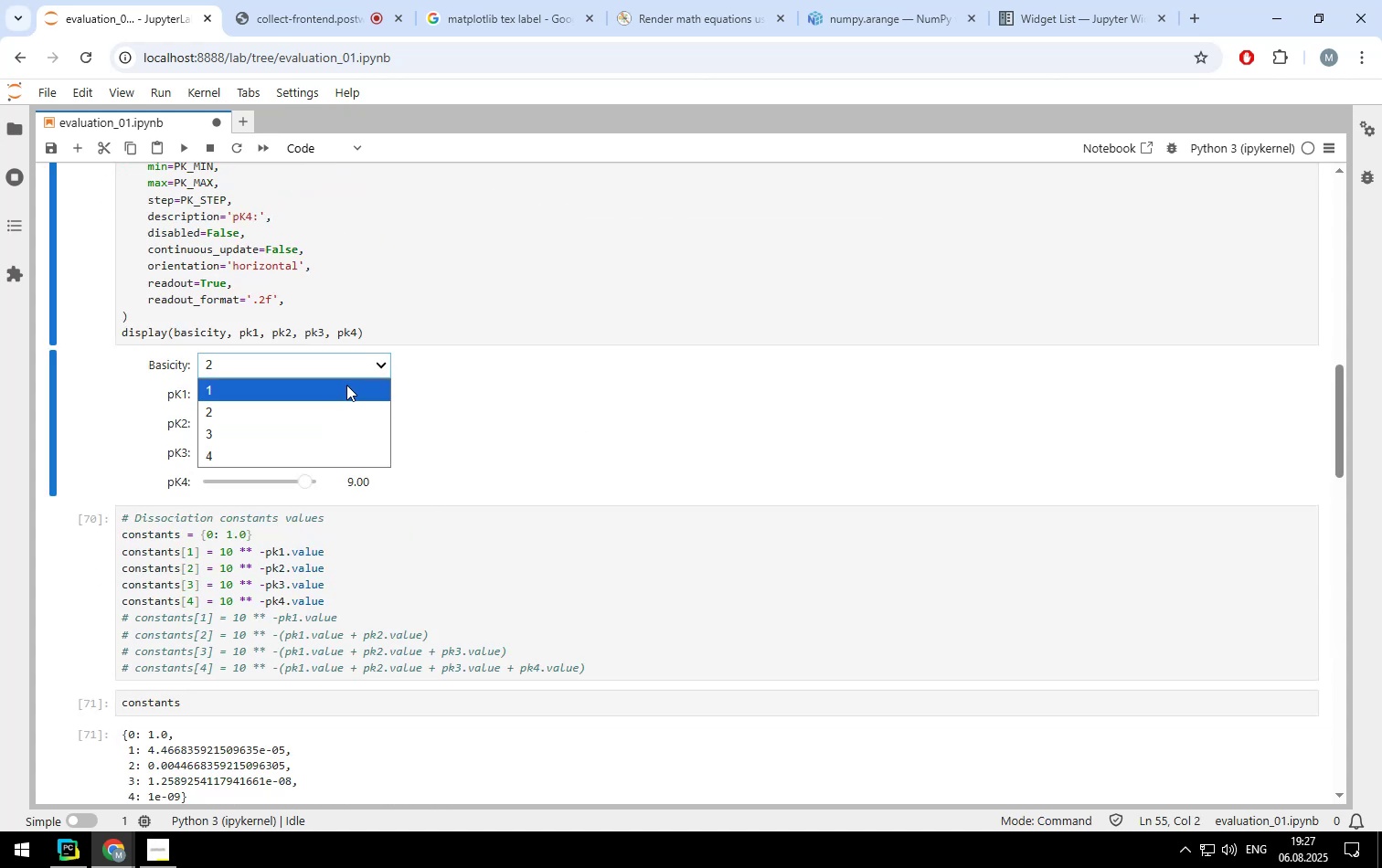 
left_click([346, 386])
 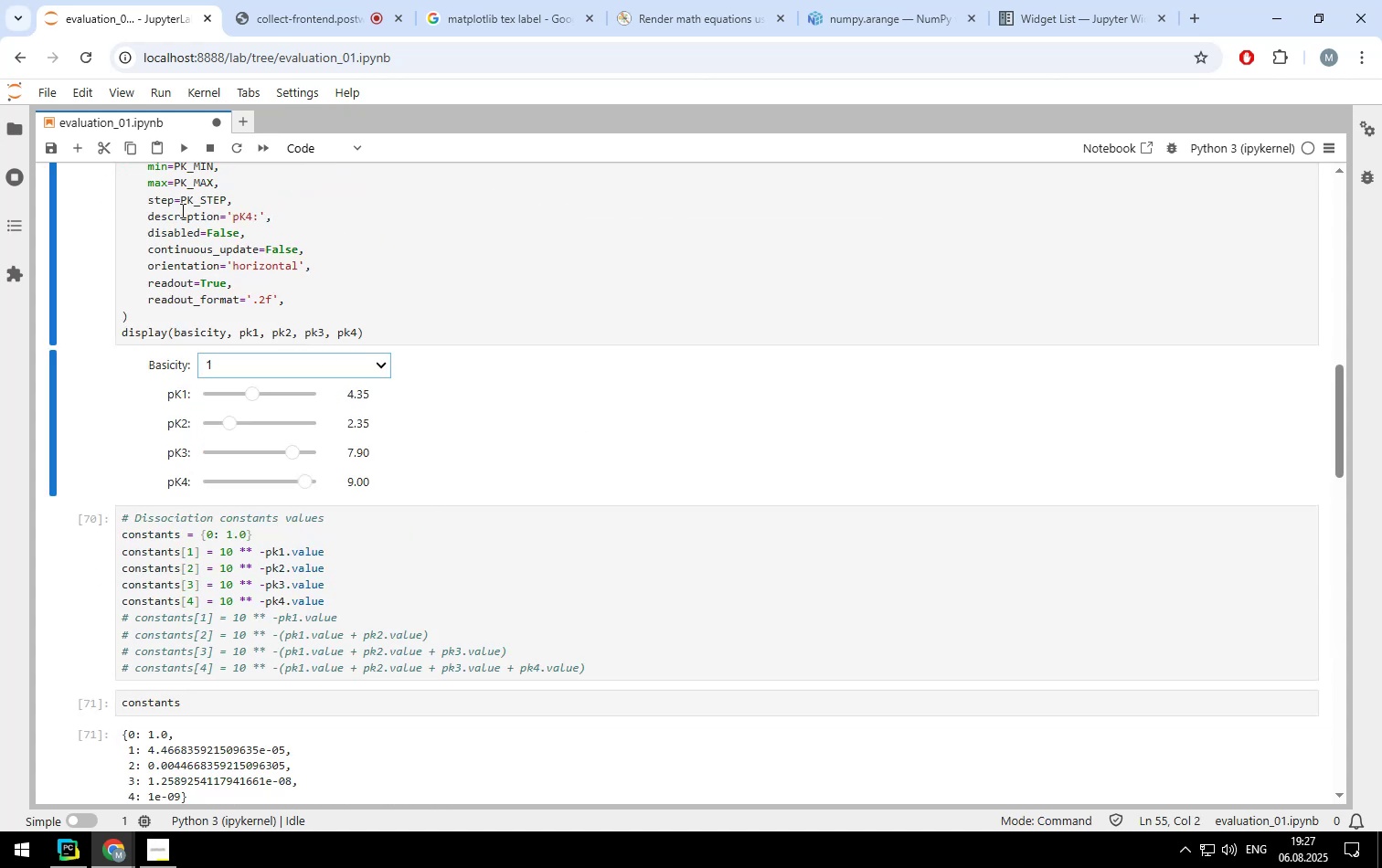 
left_click([197, 527])
 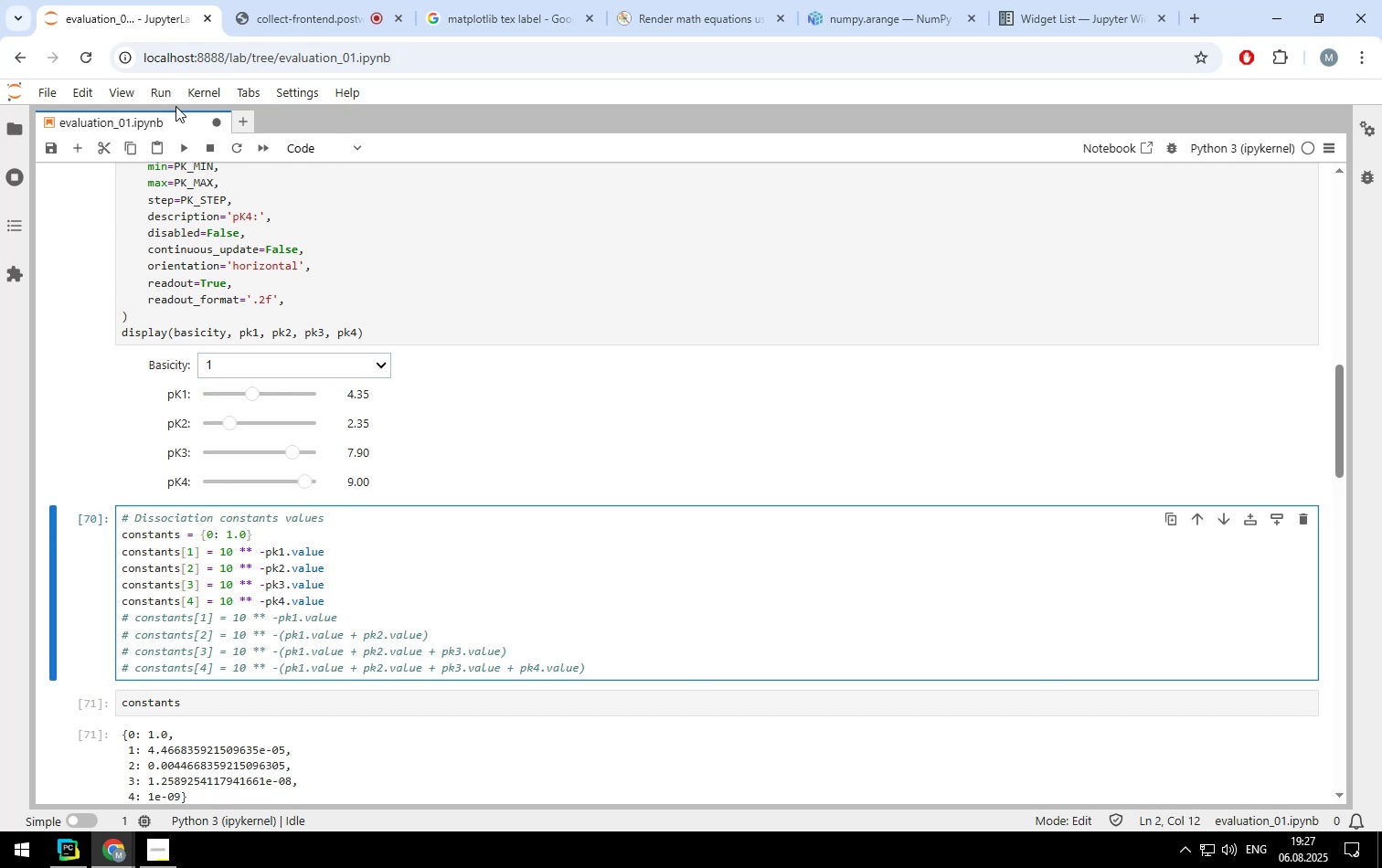 
left_click([164, 96])
 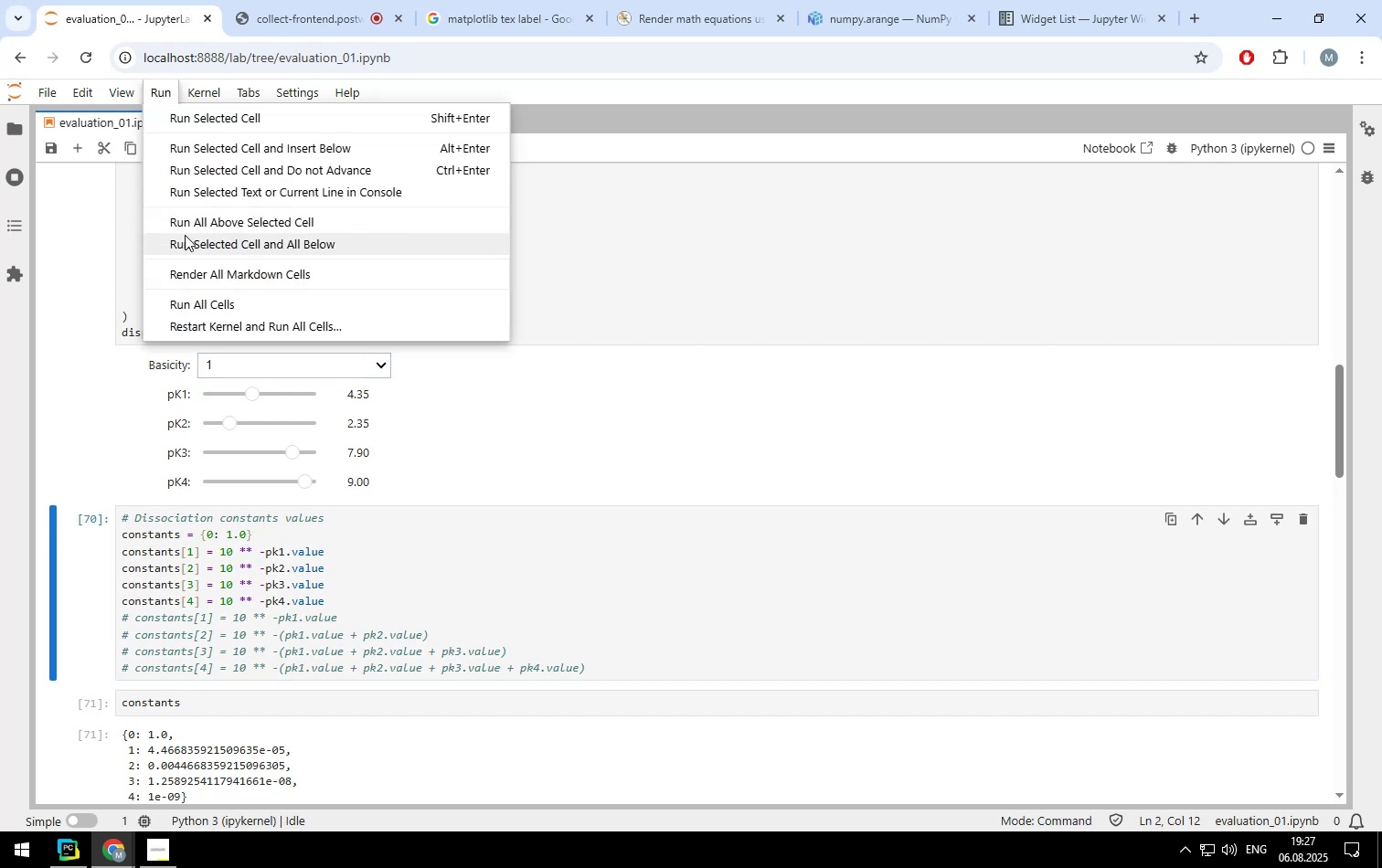 
left_click([185, 241])
 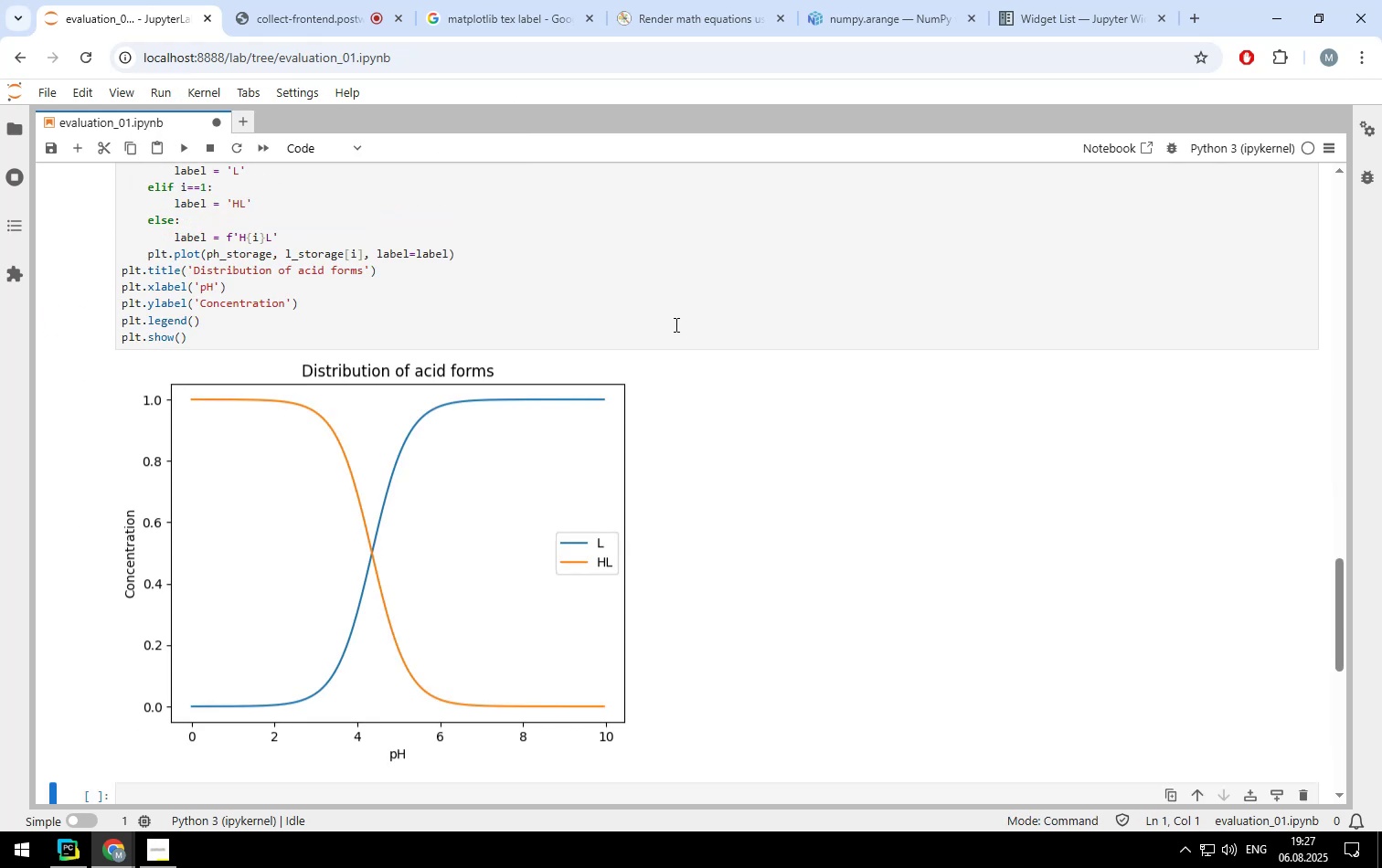 
scroll: coordinate [675, 324], scroll_direction: down, amount: 2.0
 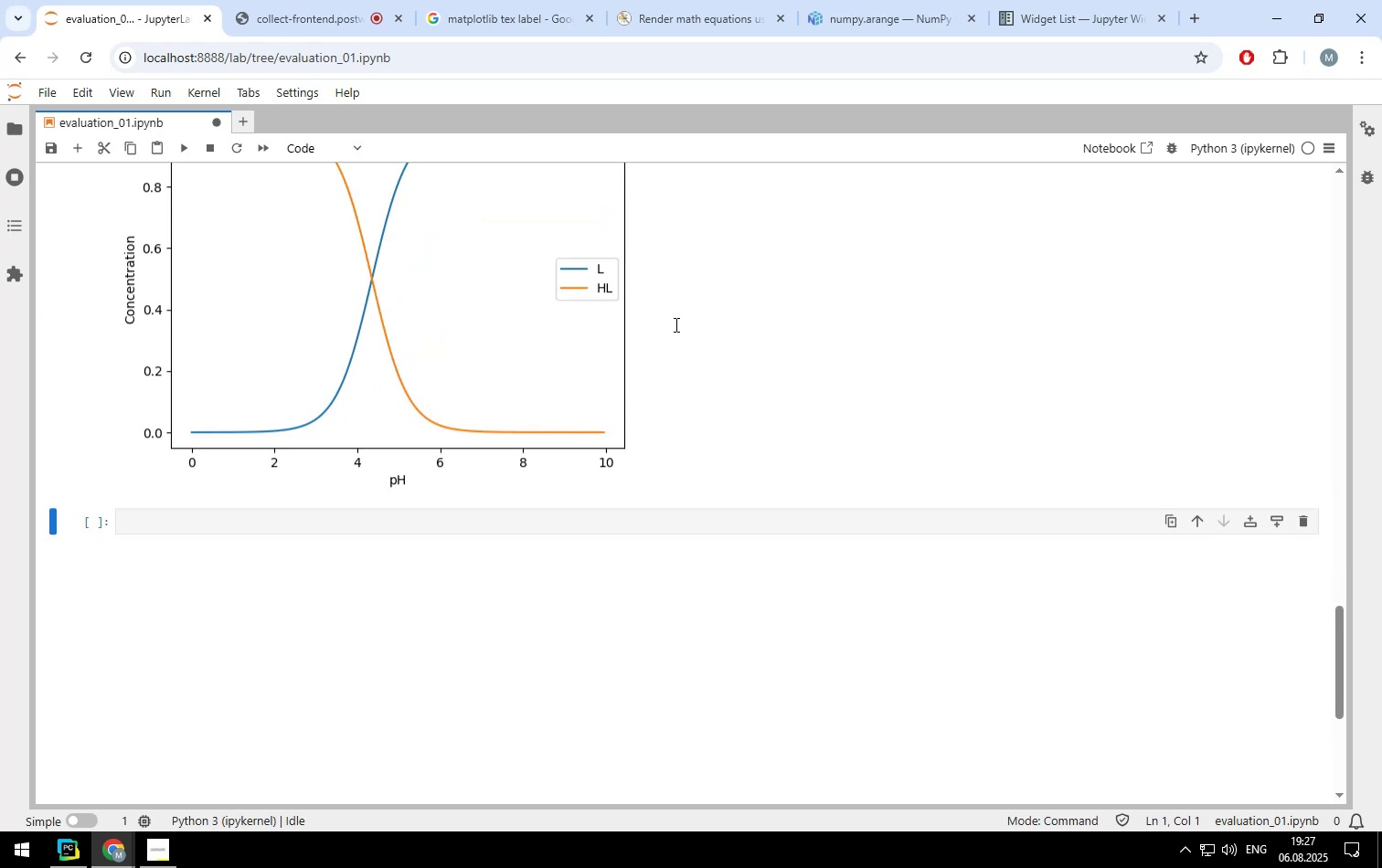 
scroll: coordinate [675, 324], scroll_direction: up, amount: 1.0
 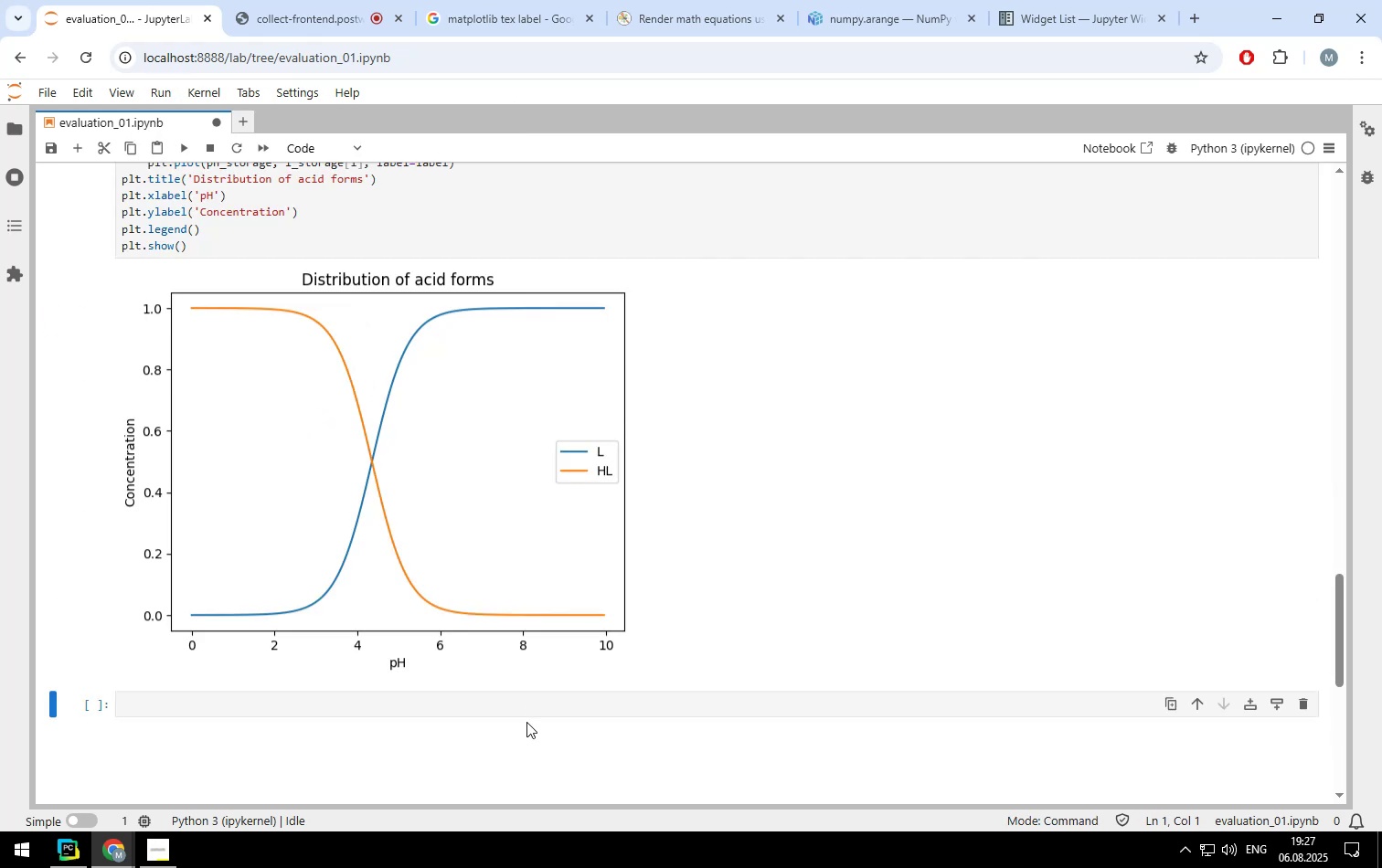 
left_click([530, 701])
 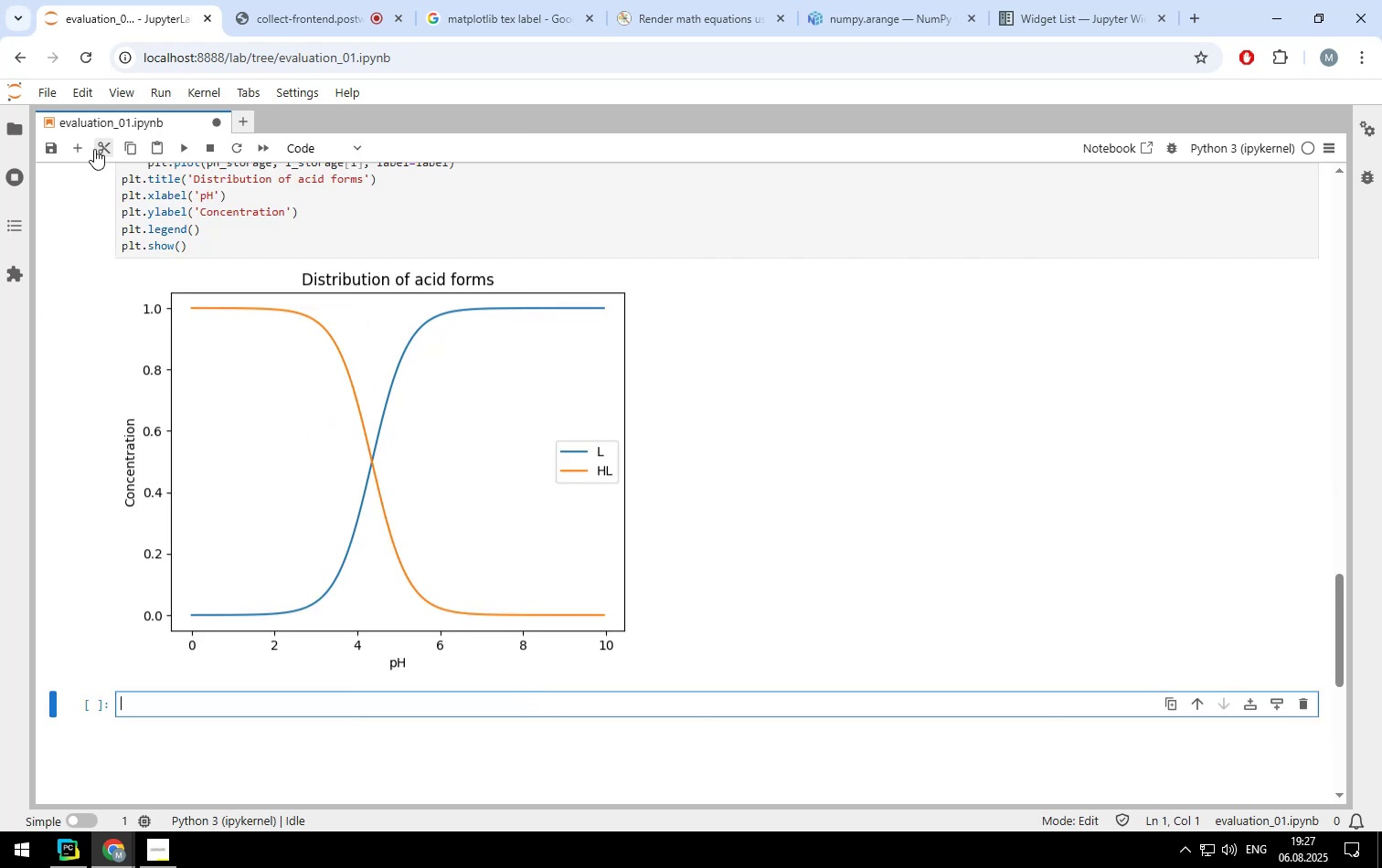 
left_click([98, 150])
 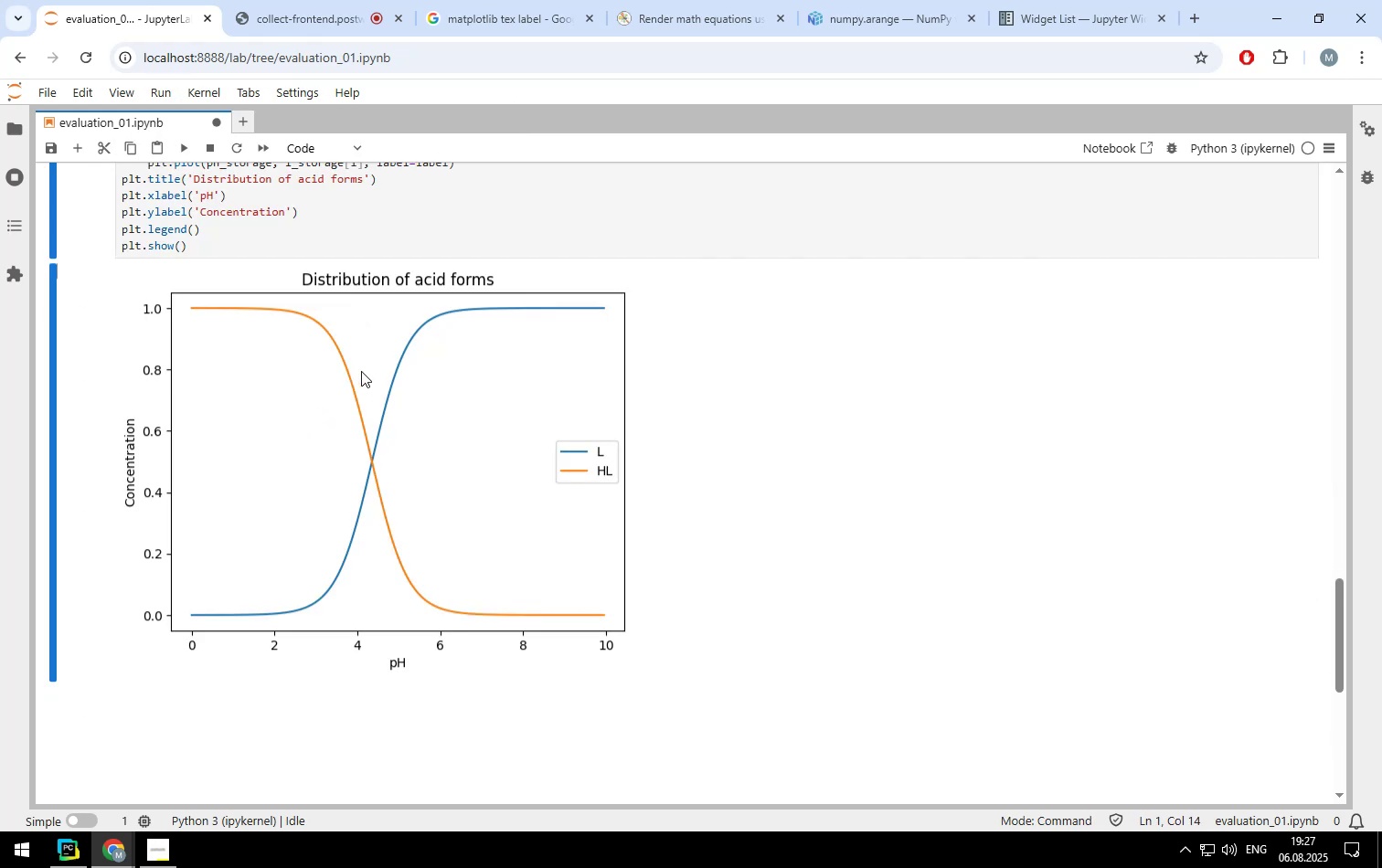 
scroll: coordinate [351, 344], scroll_direction: up, amount: 13.0
 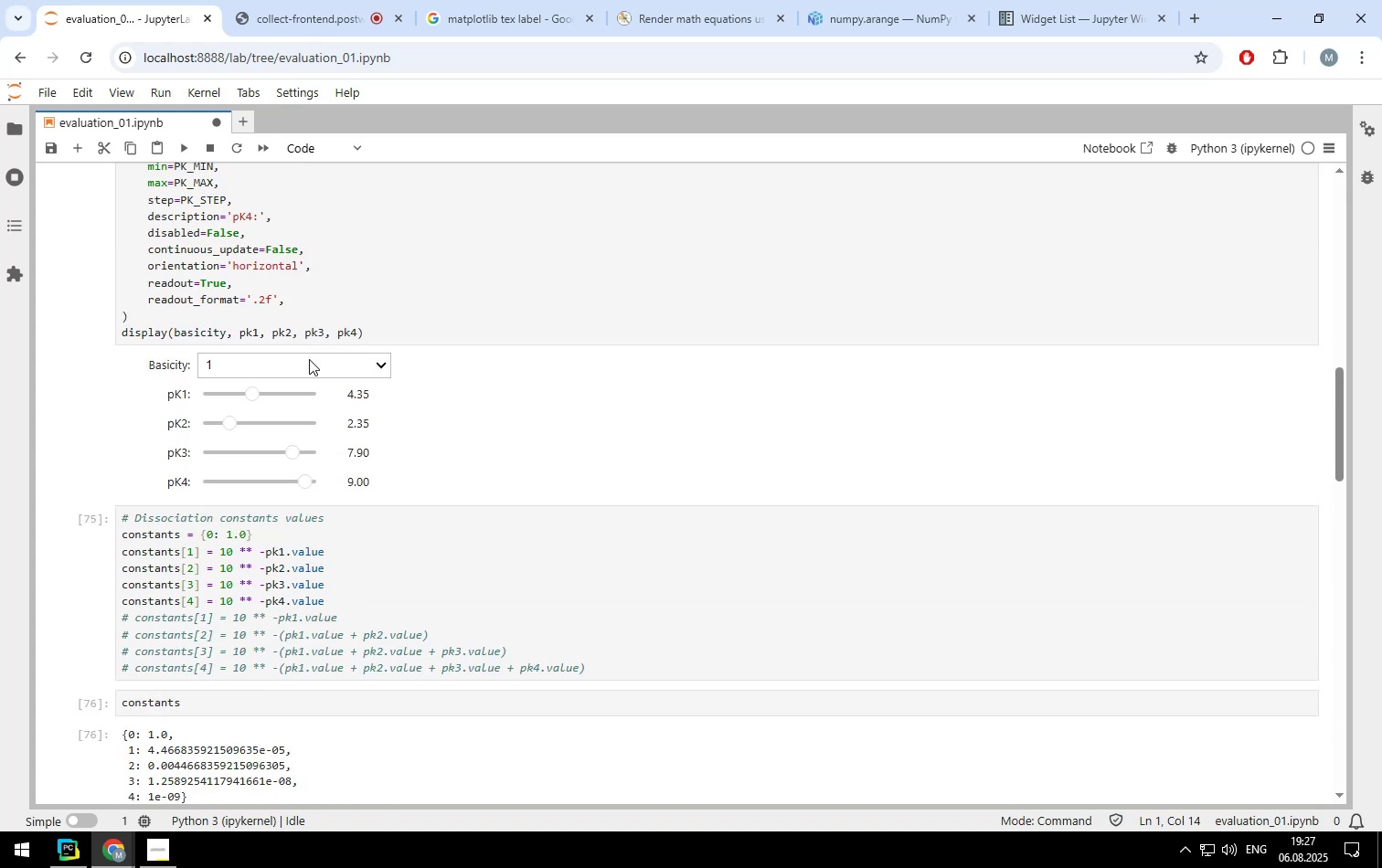 
left_click([312, 368])
 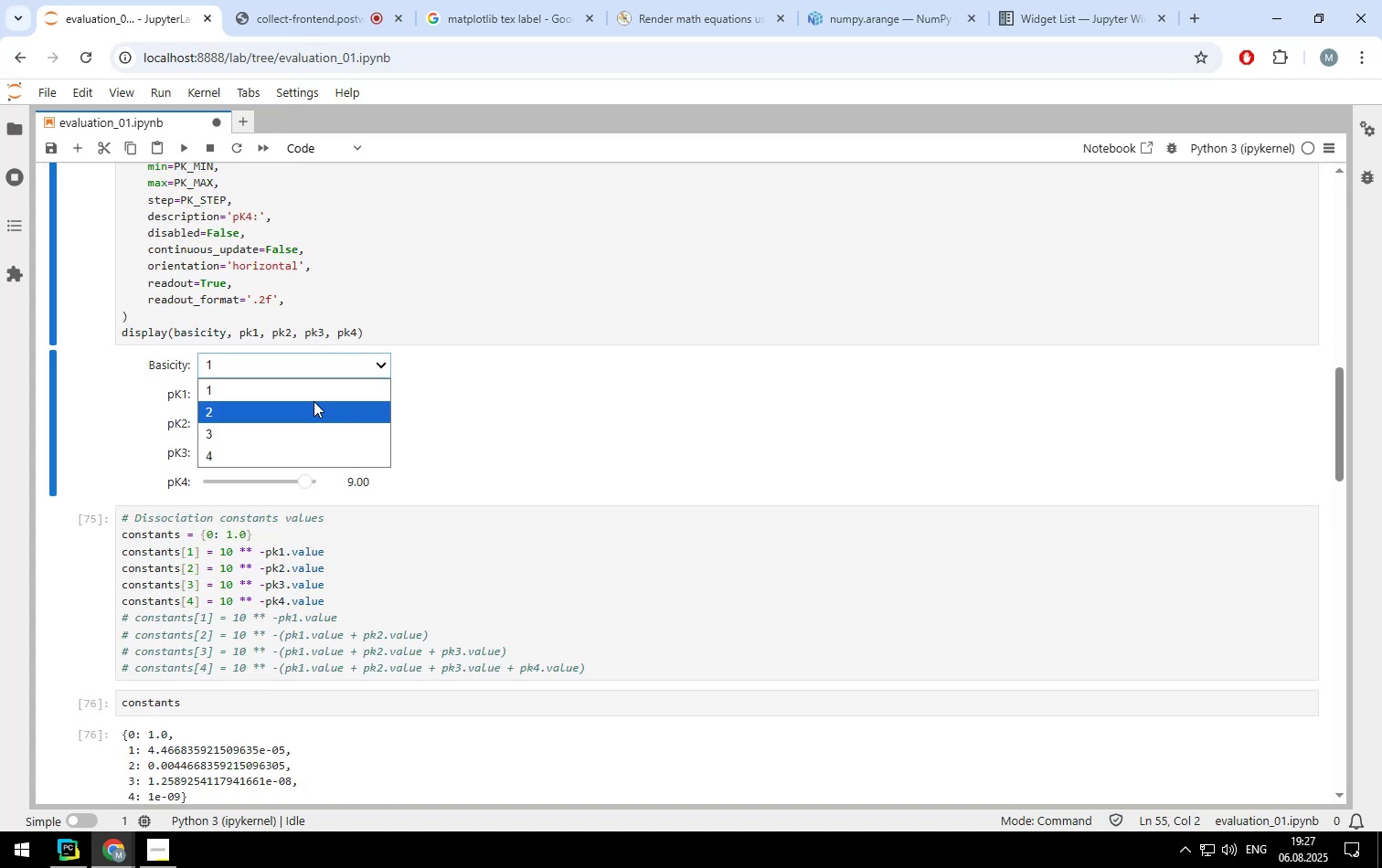 
left_click([313, 407])
 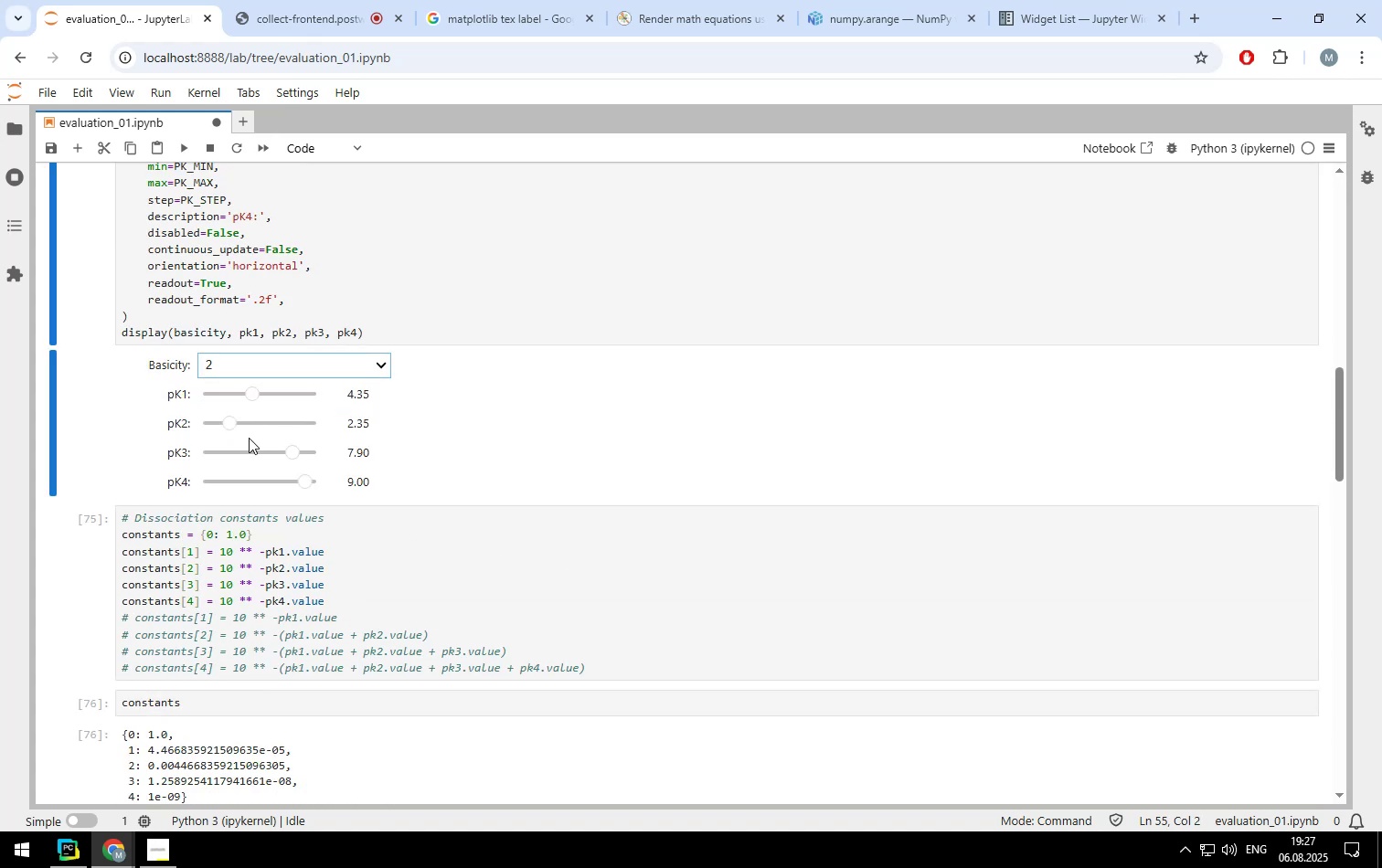 
left_click([329, 542])
 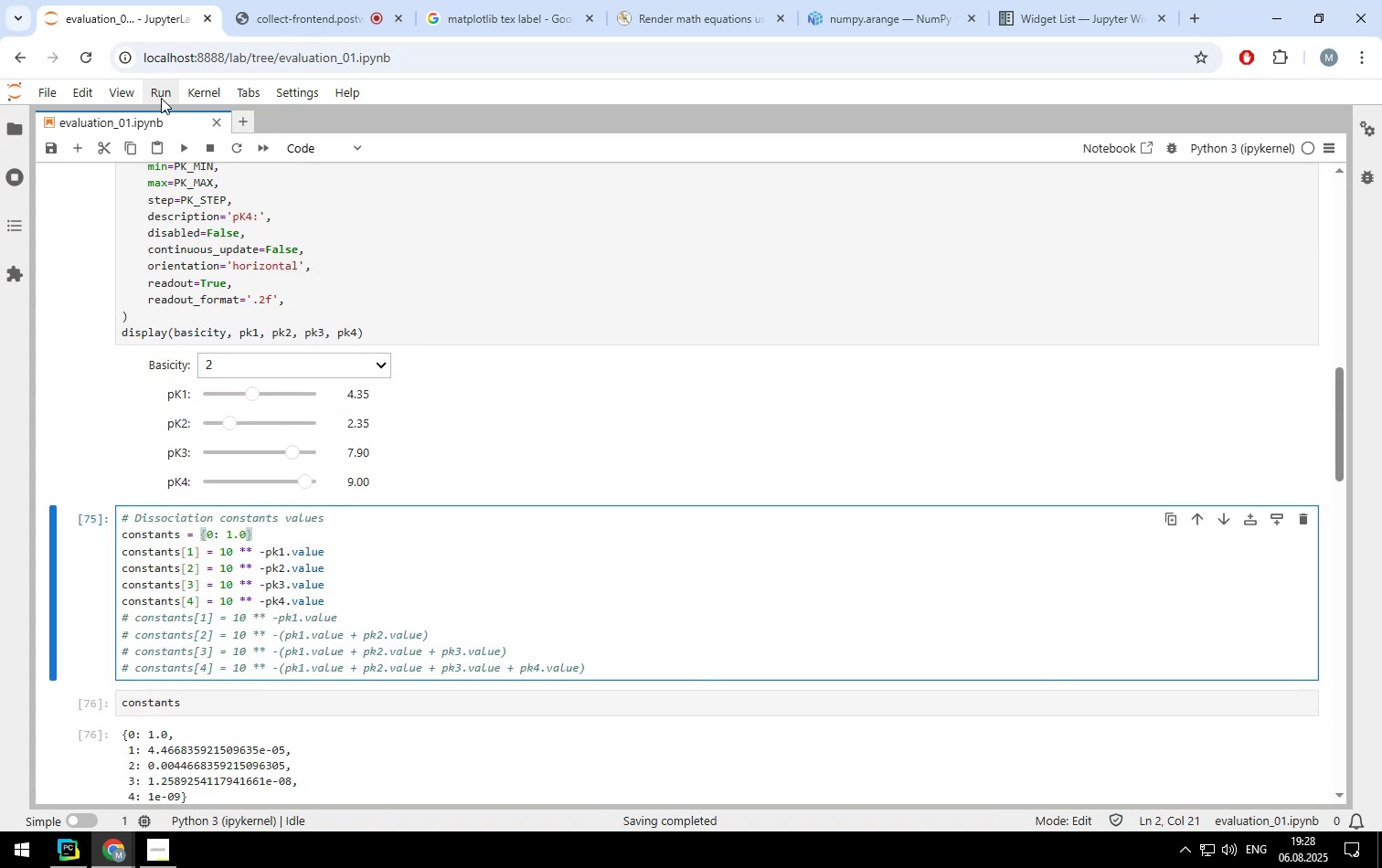 
left_click([165, 89])
 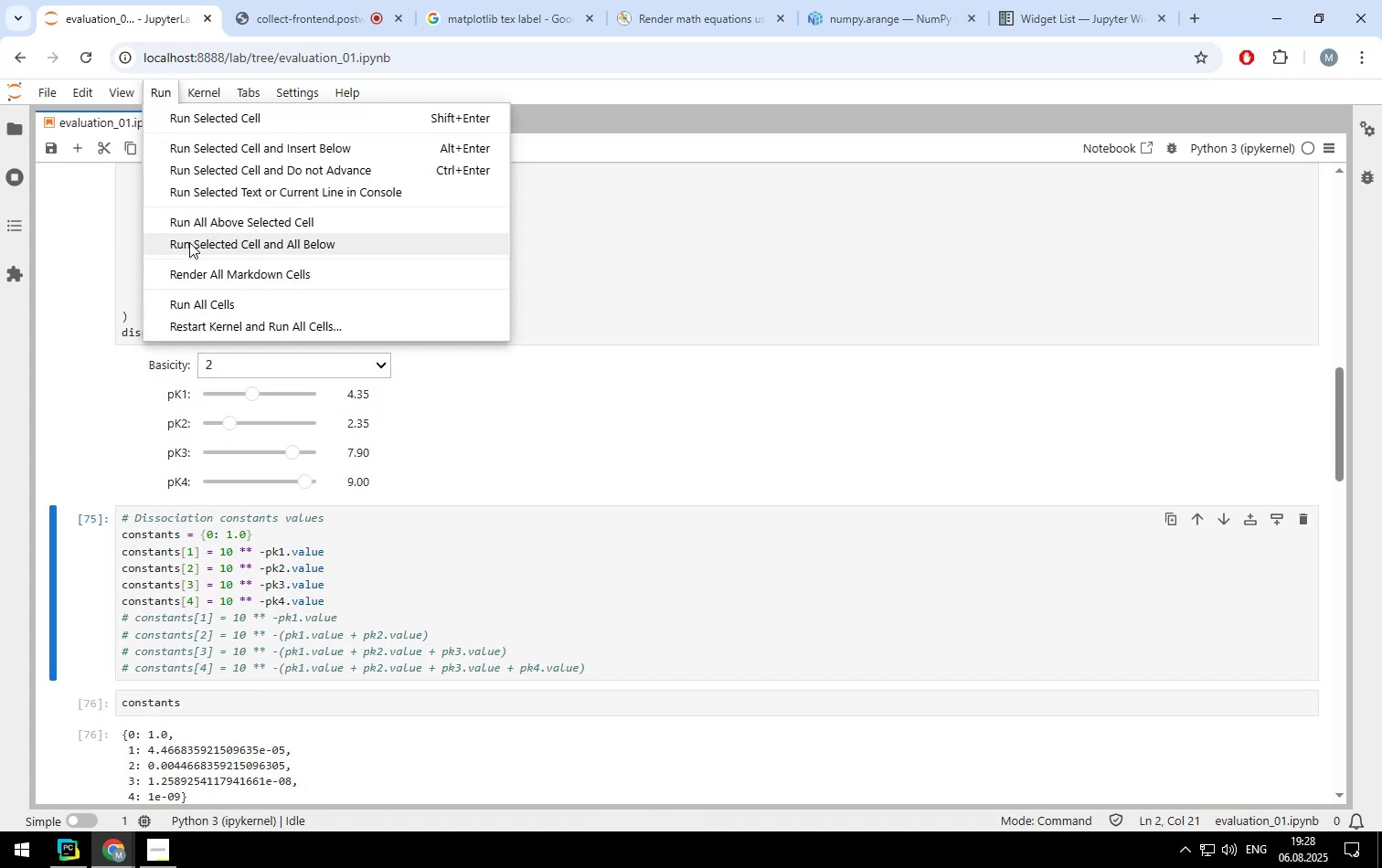 
left_click([189, 244])
 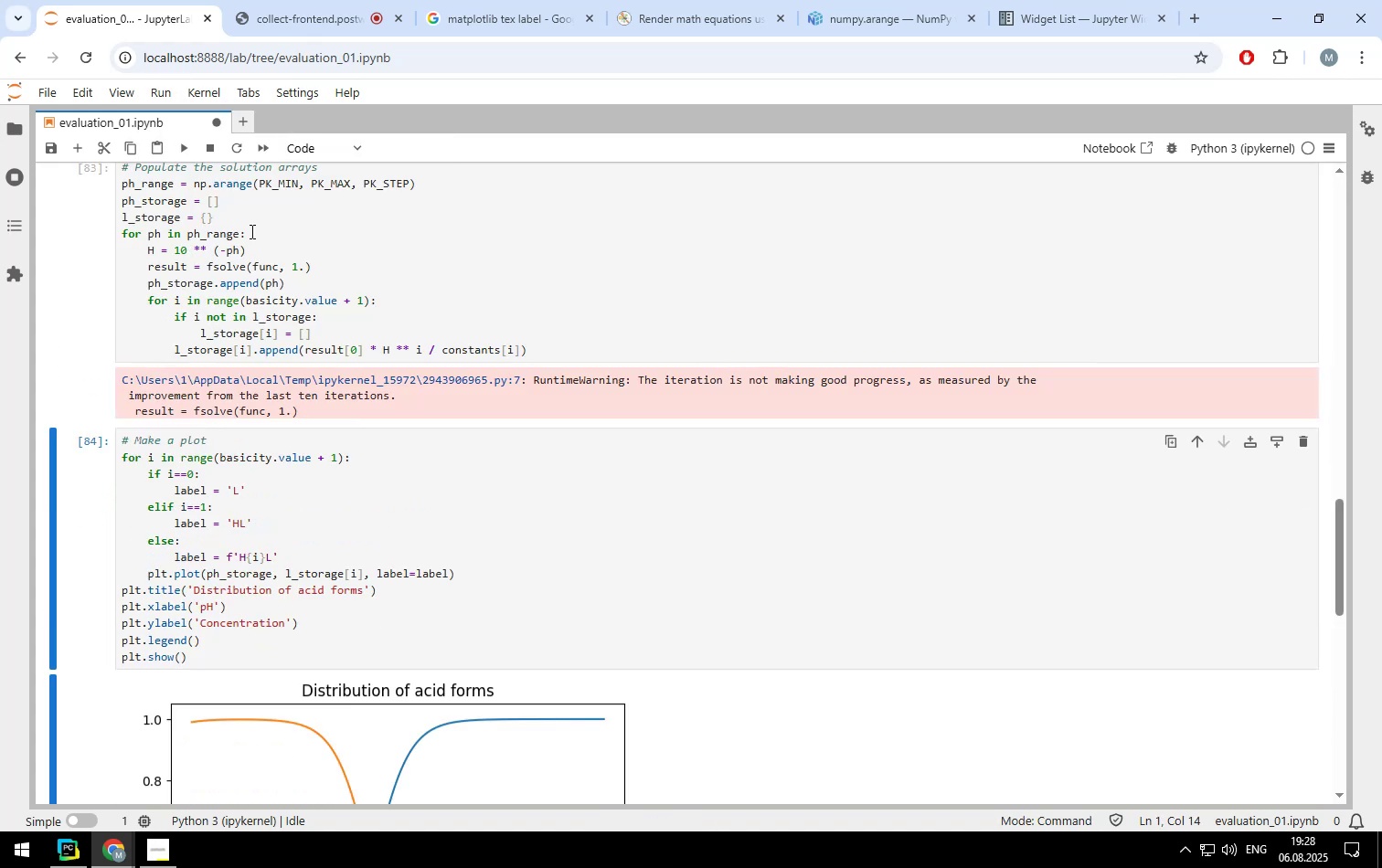 
scroll: coordinate [450, 300], scroll_direction: down, amount: 3.0
 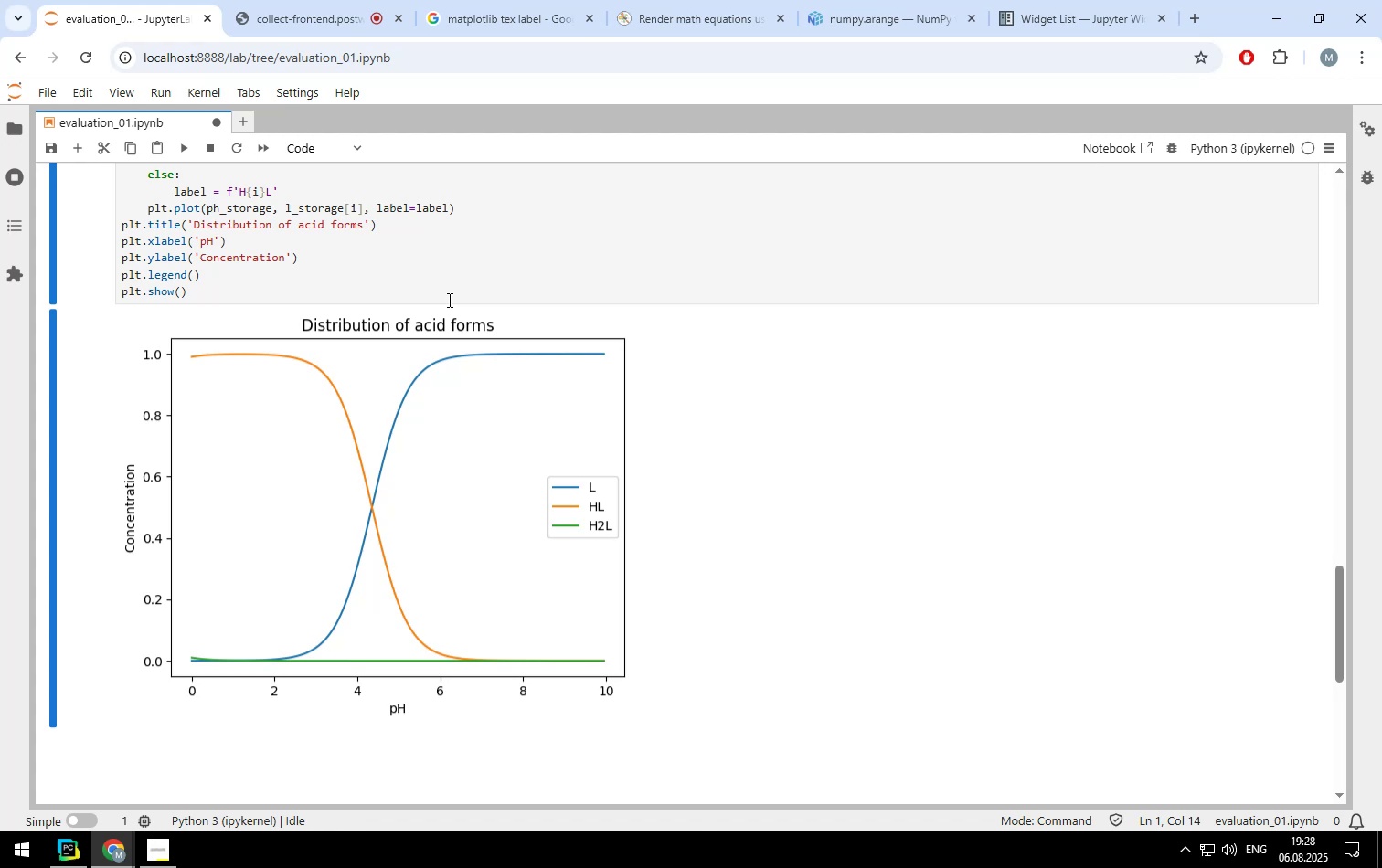 
scroll: coordinate [191, 348], scroll_direction: up, amount: 10.0
 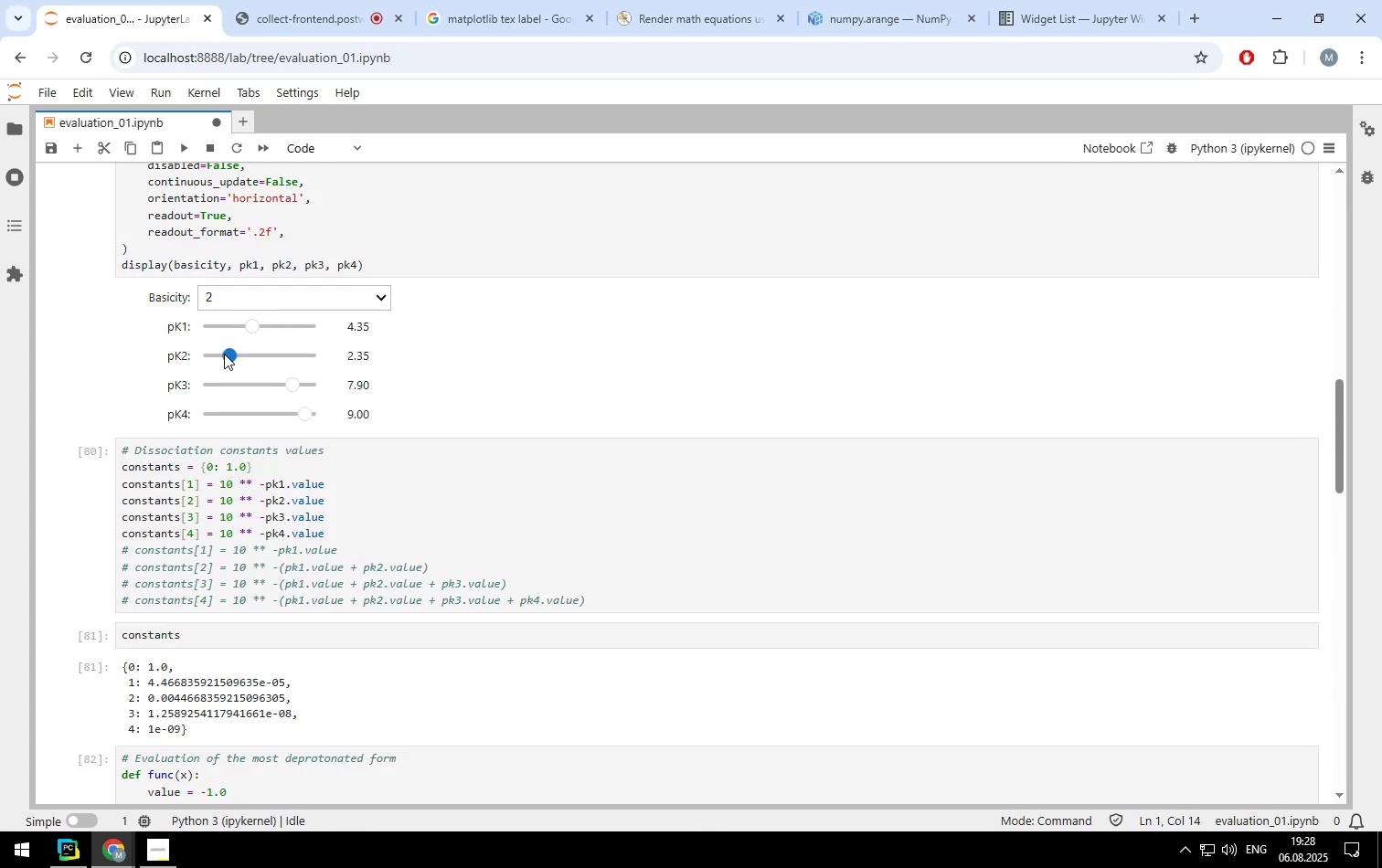 
left_click_drag(start_coordinate=[224, 354], to_coordinate=[260, 351])
 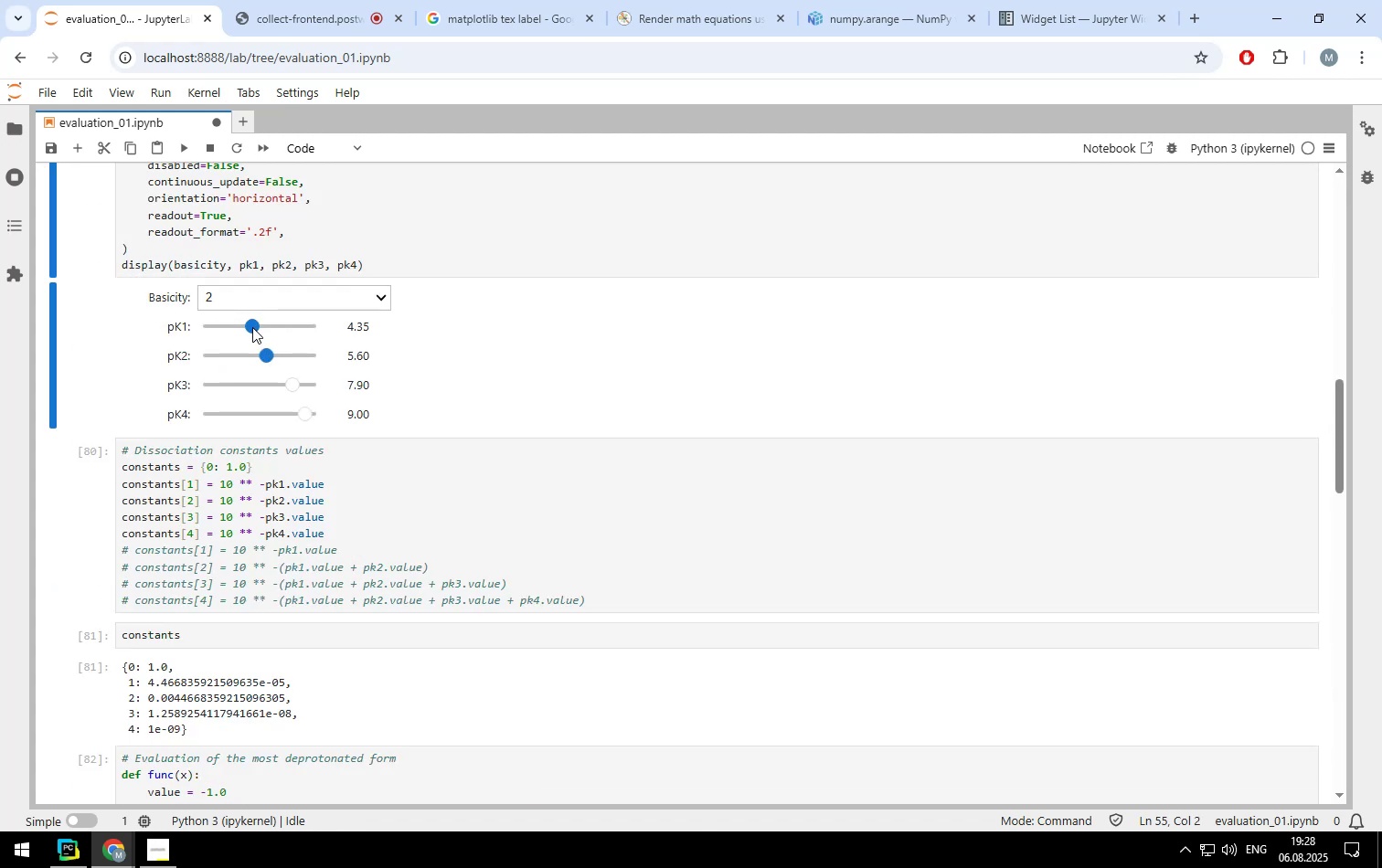 
left_click_drag(start_coordinate=[251, 324], to_coordinate=[224, 324])
 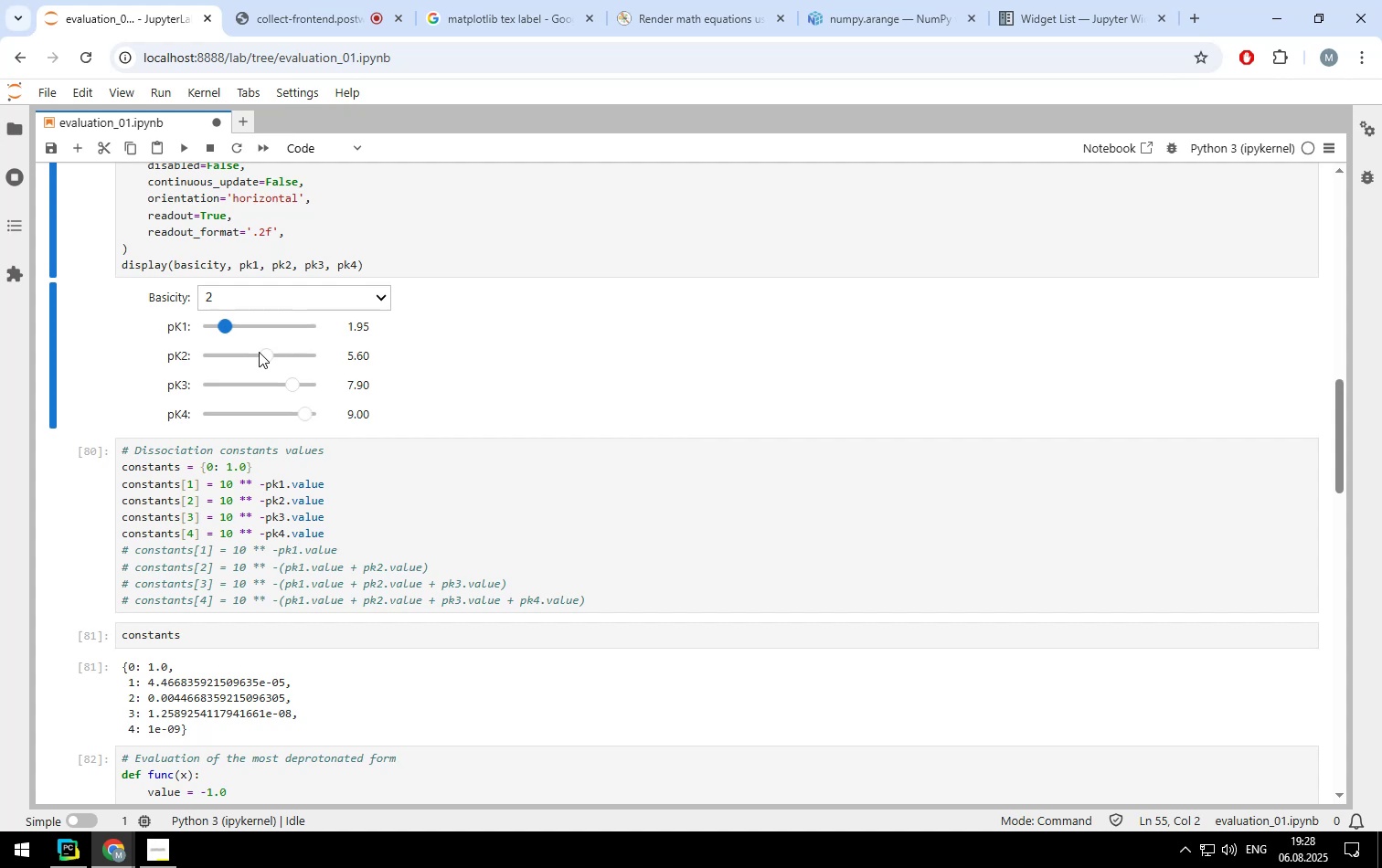 
left_click_drag(start_coordinate=[260, 353], to_coordinate=[246, 353])
 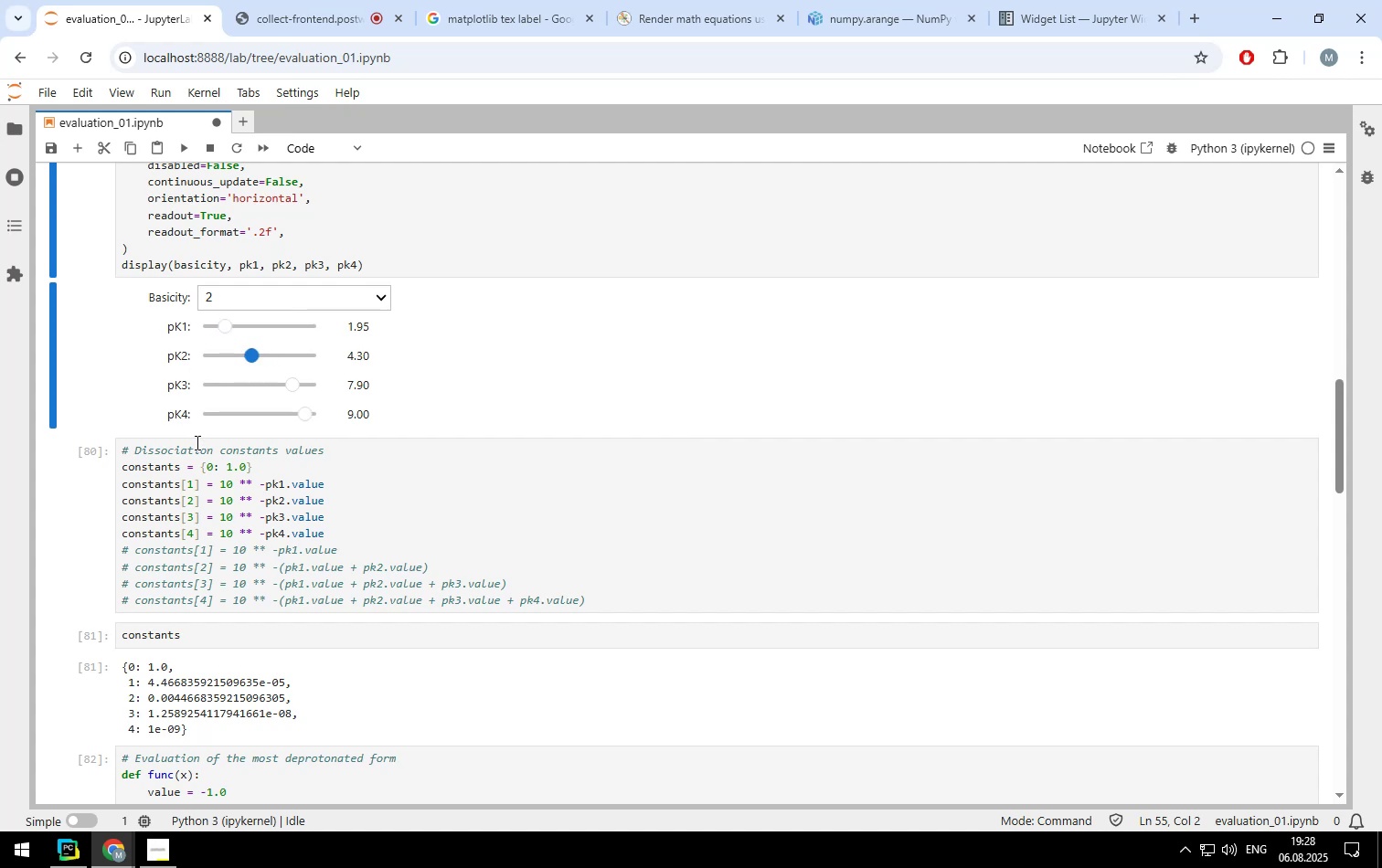 
left_click([197, 457])
 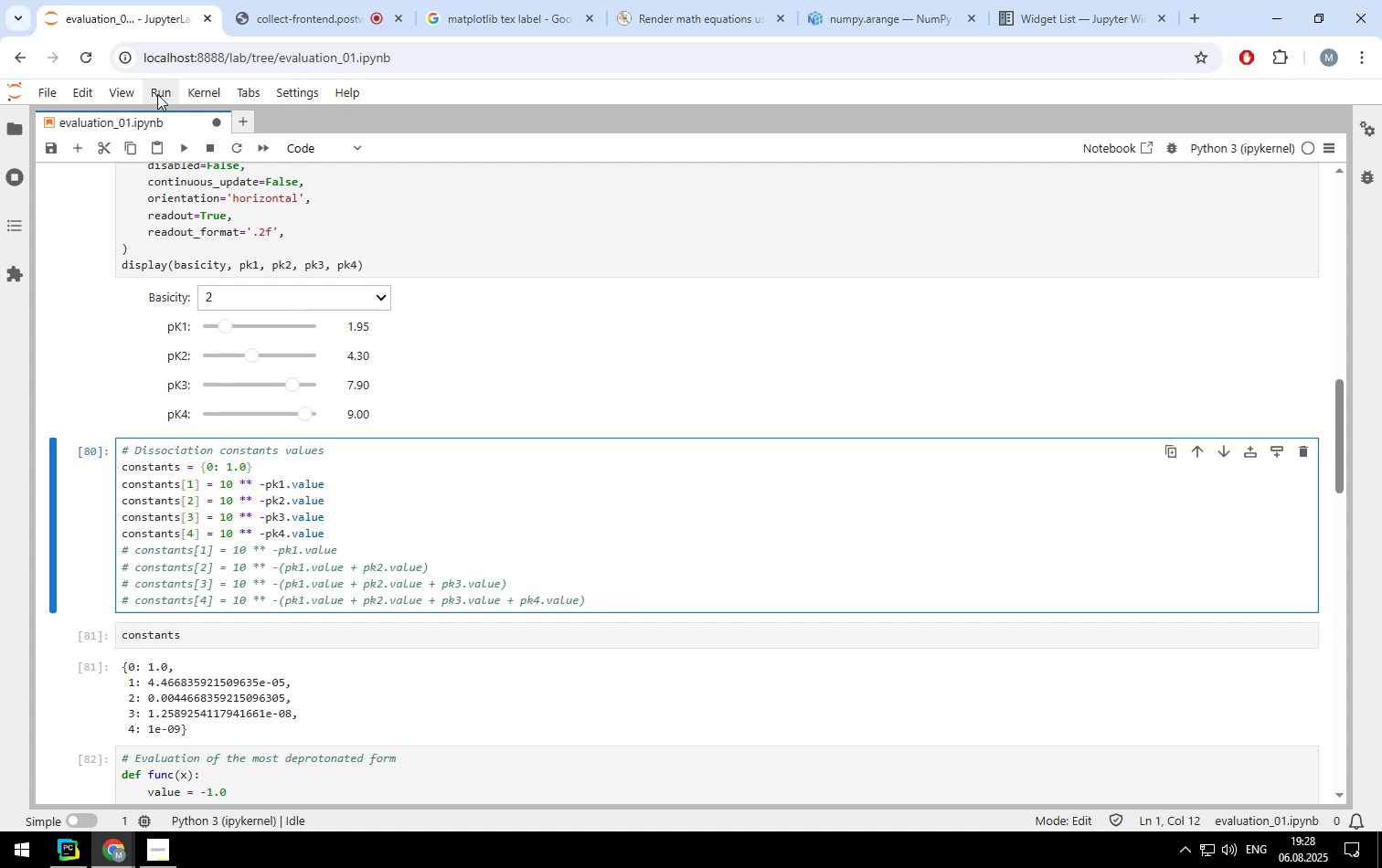 
left_click([157, 90])
 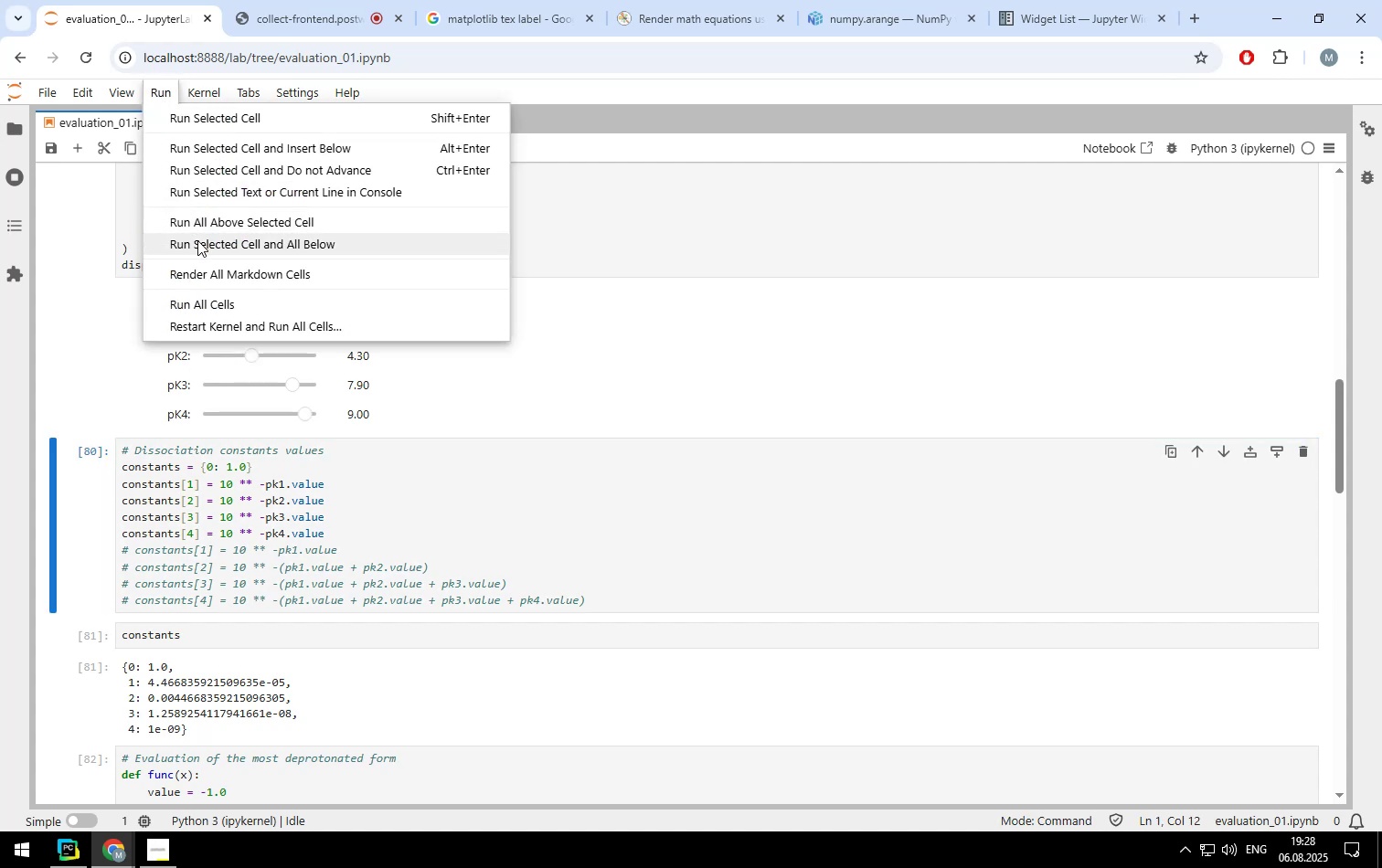 
left_click([197, 240])
 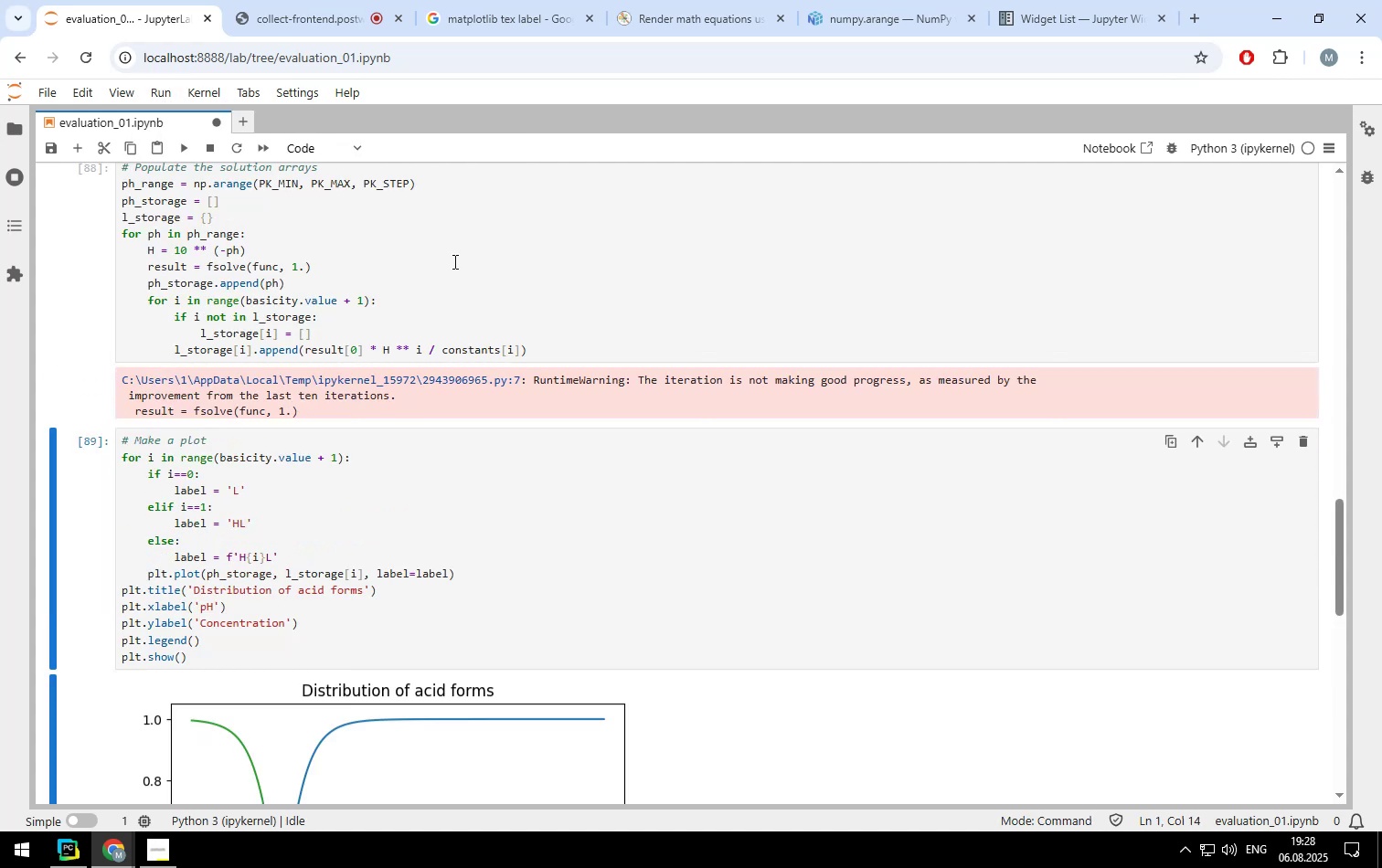 
scroll: coordinate [453, 284], scroll_direction: down, amount: 3.0
 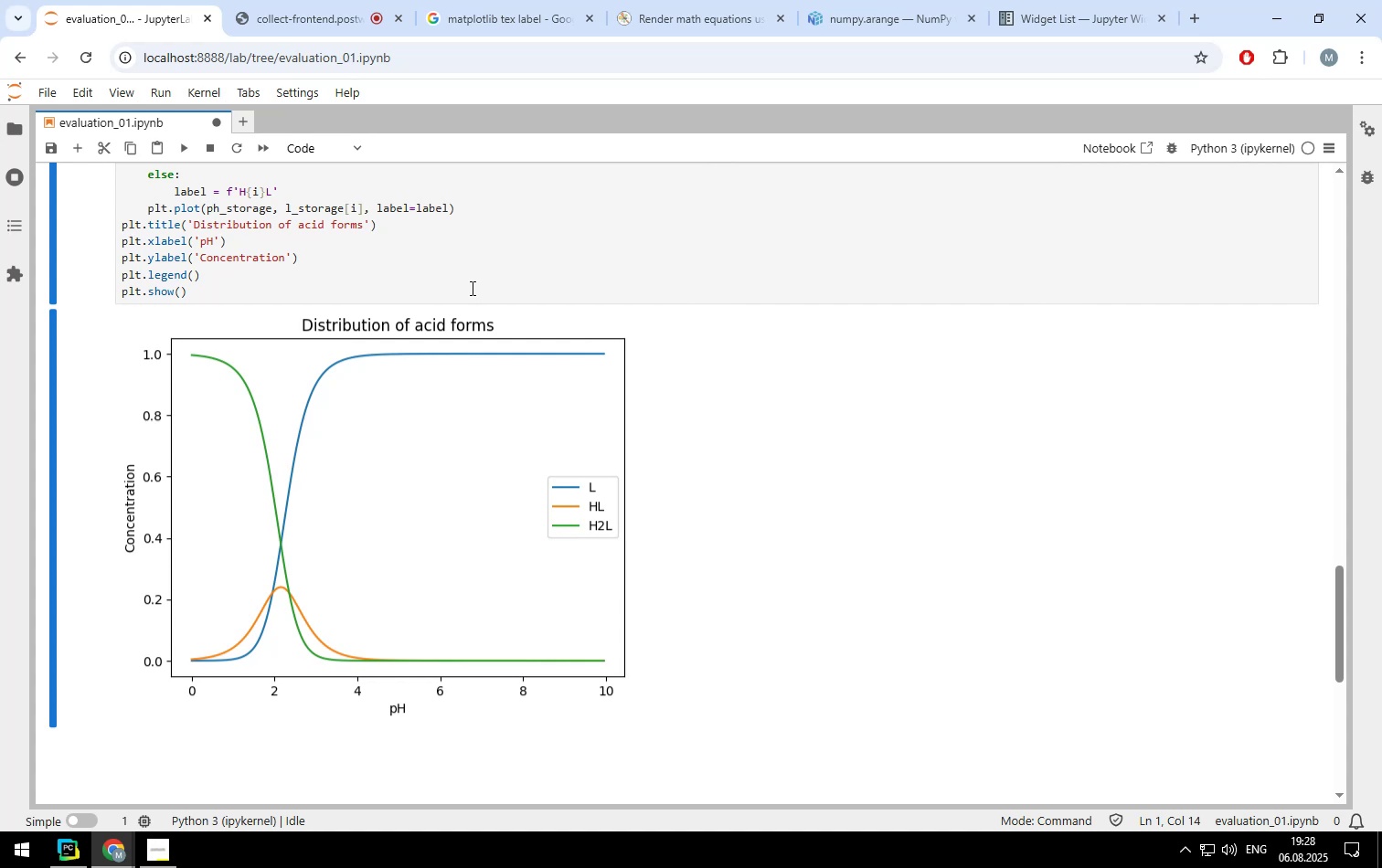 
wait(5.1)
 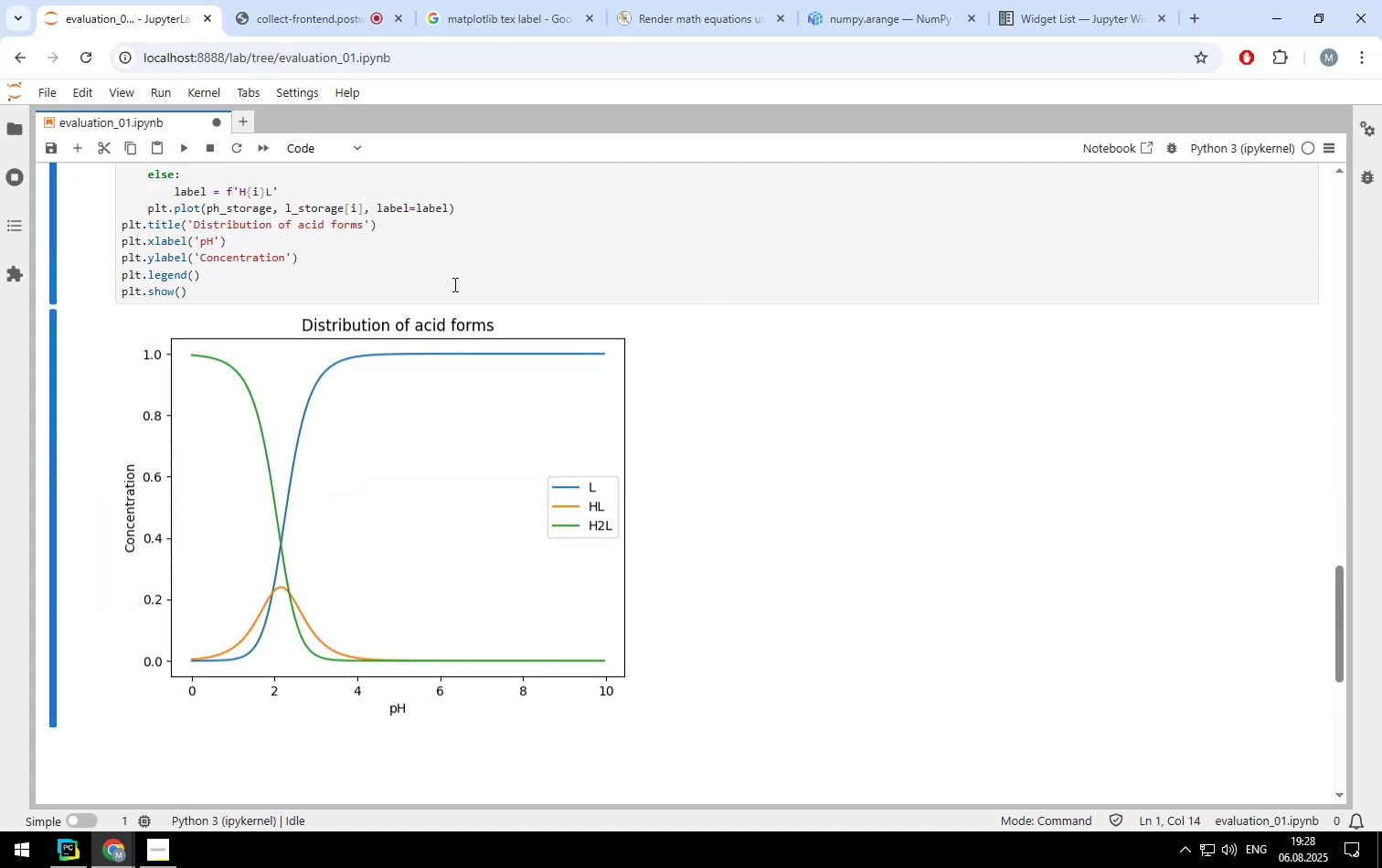 
scroll: coordinate [470, 287], scroll_direction: none, amount: 0.0
 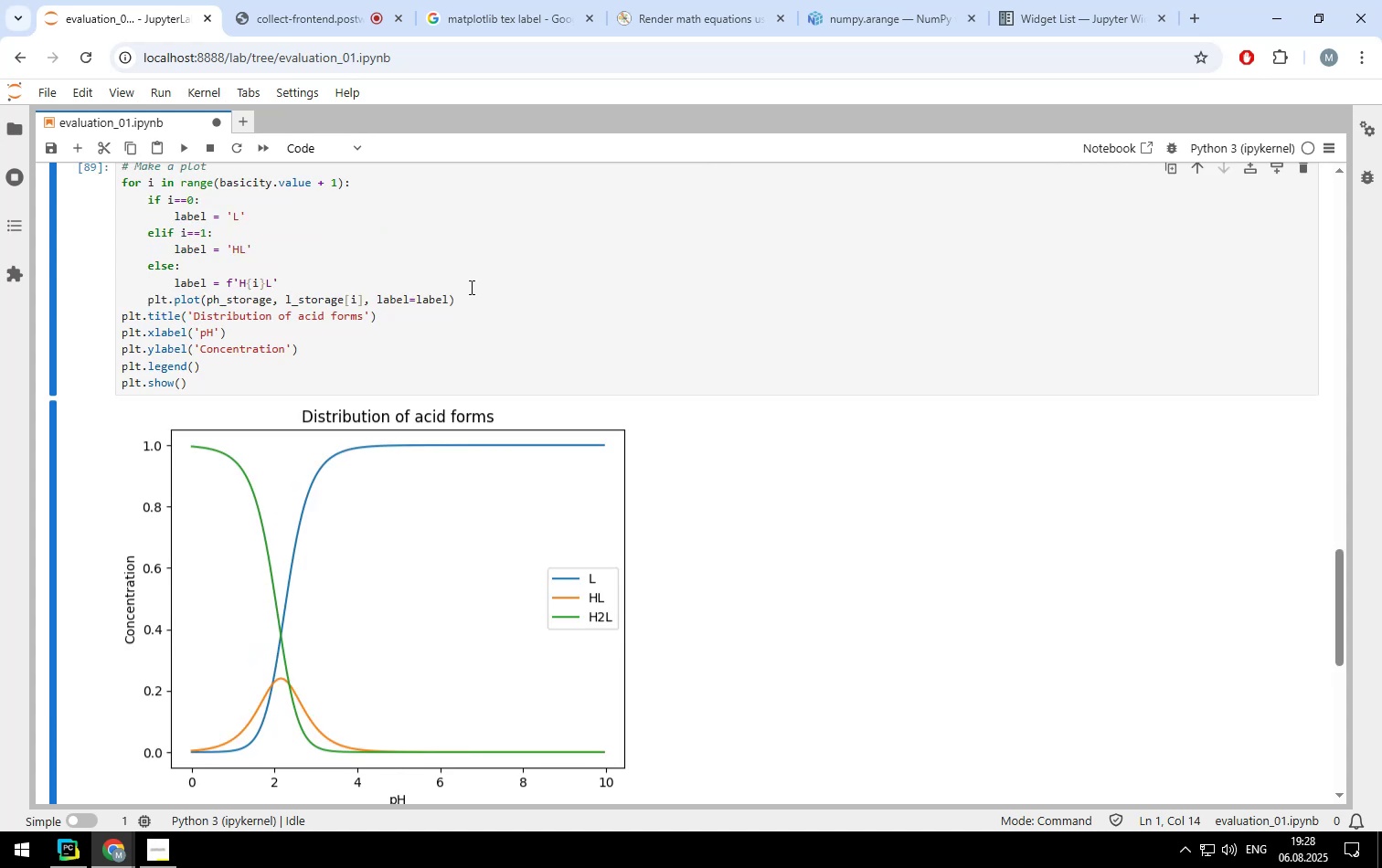 
scroll: coordinate [461, 405], scroll_direction: up, amount: 4.0
 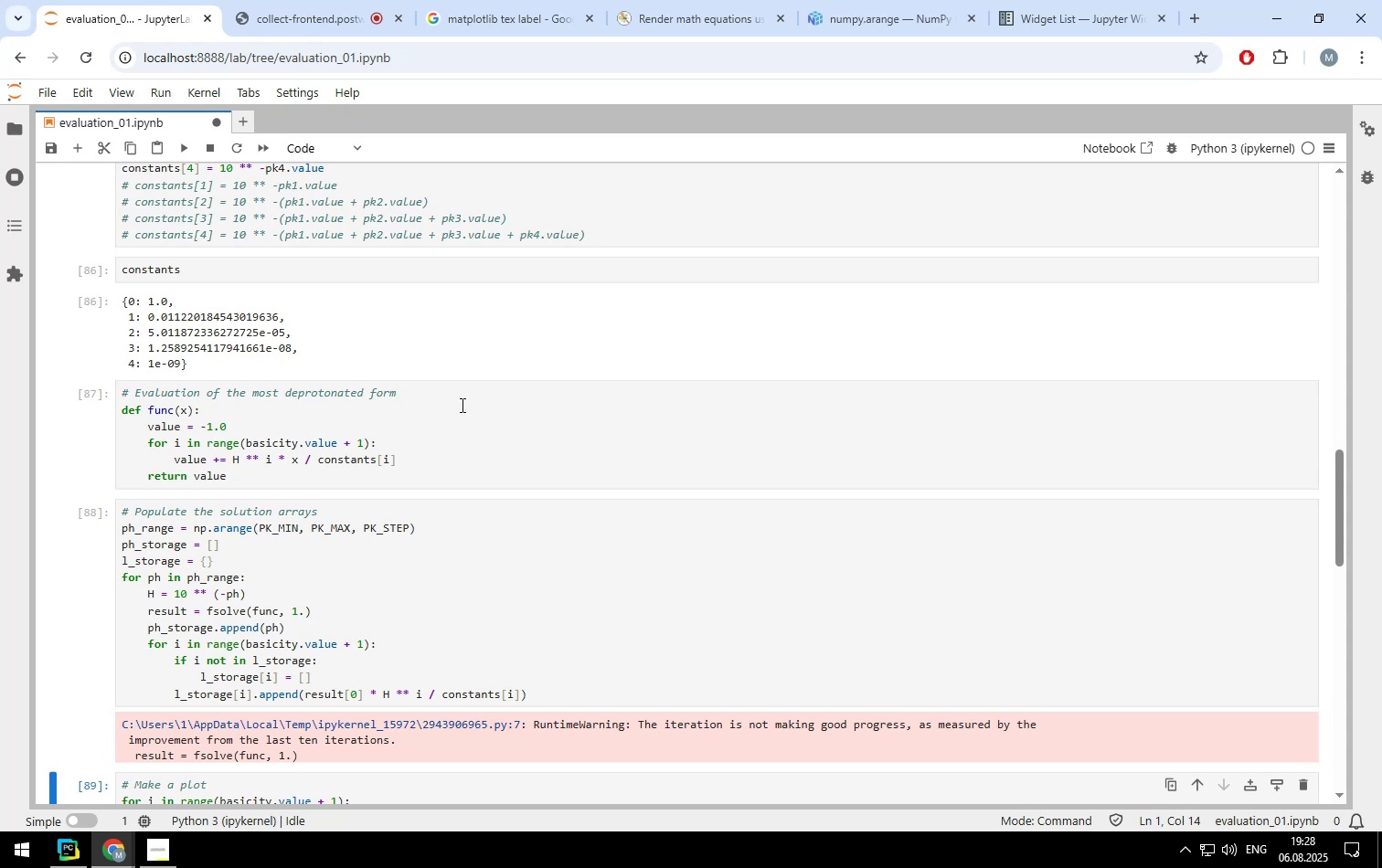 
scroll: coordinate [461, 405], scroll_direction: none, amount: 0.0
 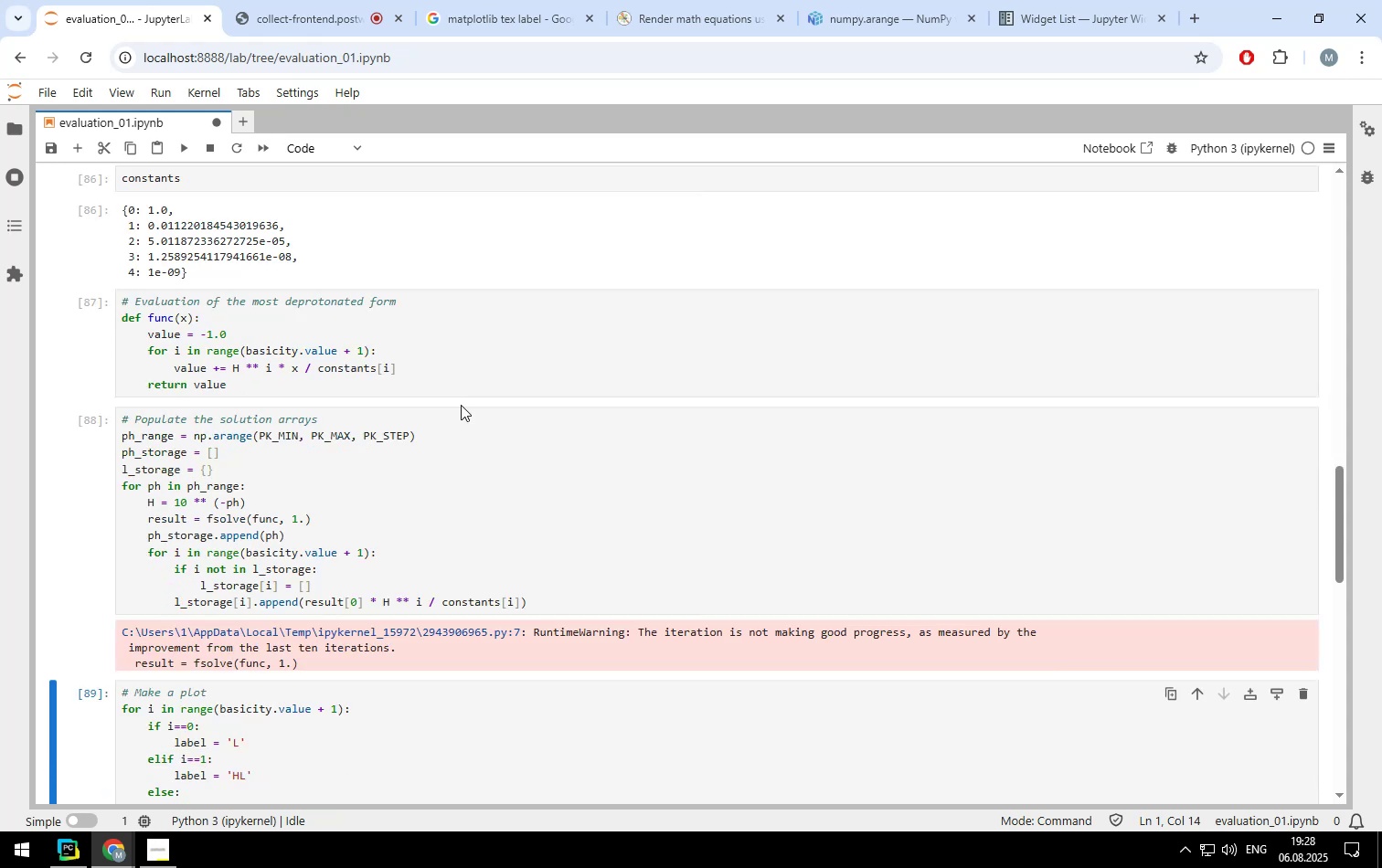 
scroll: coordinate [461, 405], scroll_direction: down, amount: 1.0
 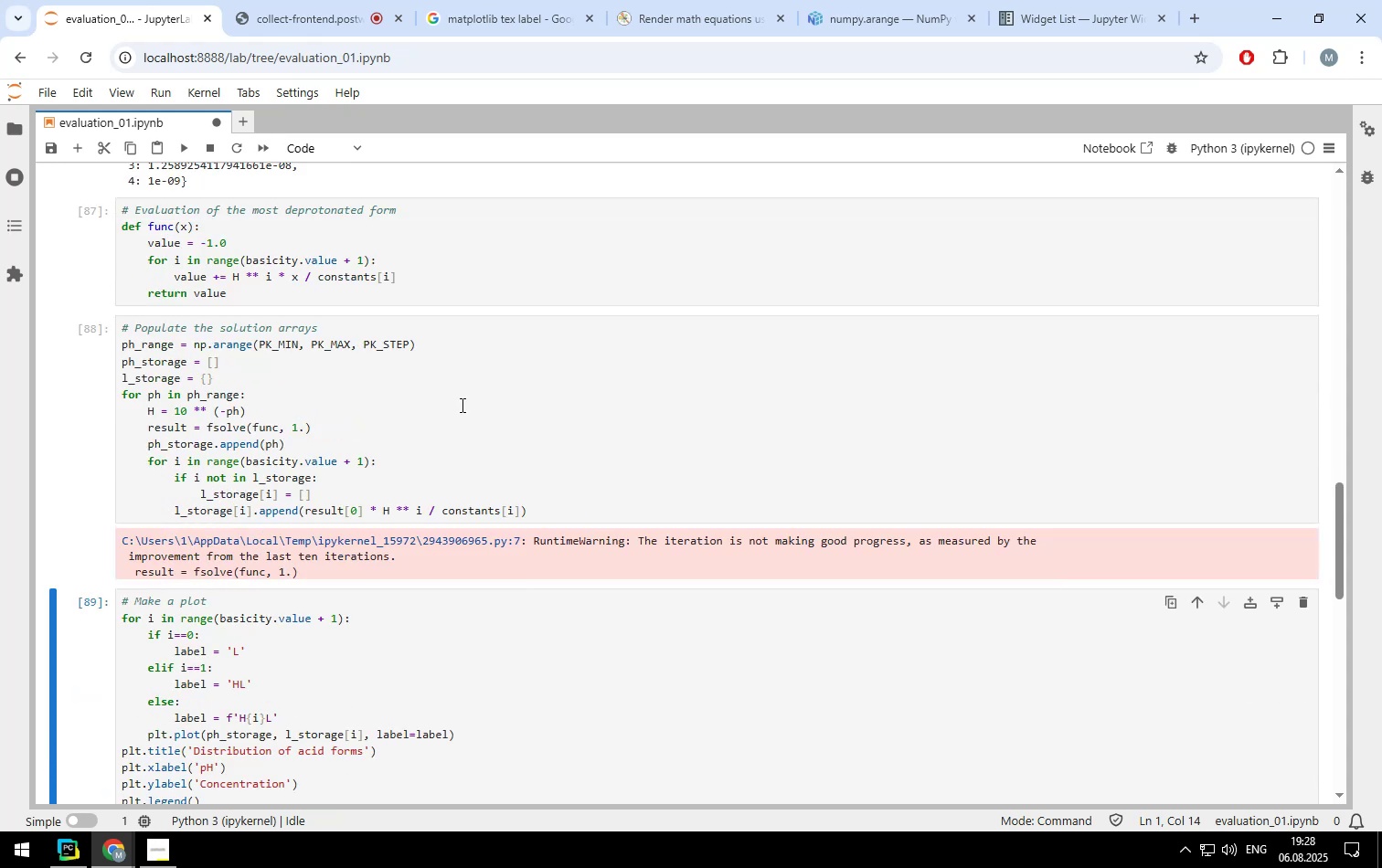 
wait(5.48)
 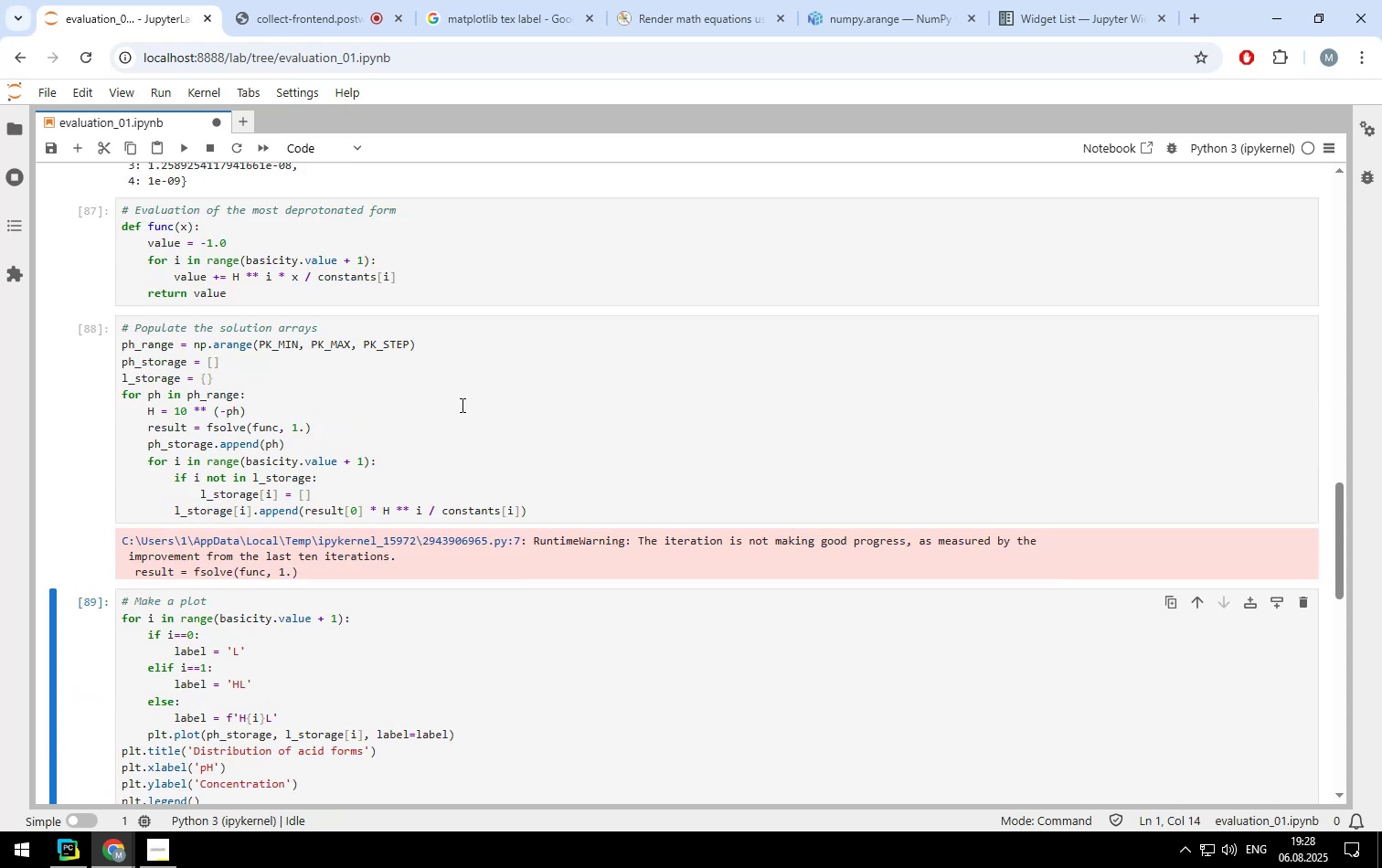 
scroll: coordinate [462, 405], scroll_direction: down, amount: 2.0
 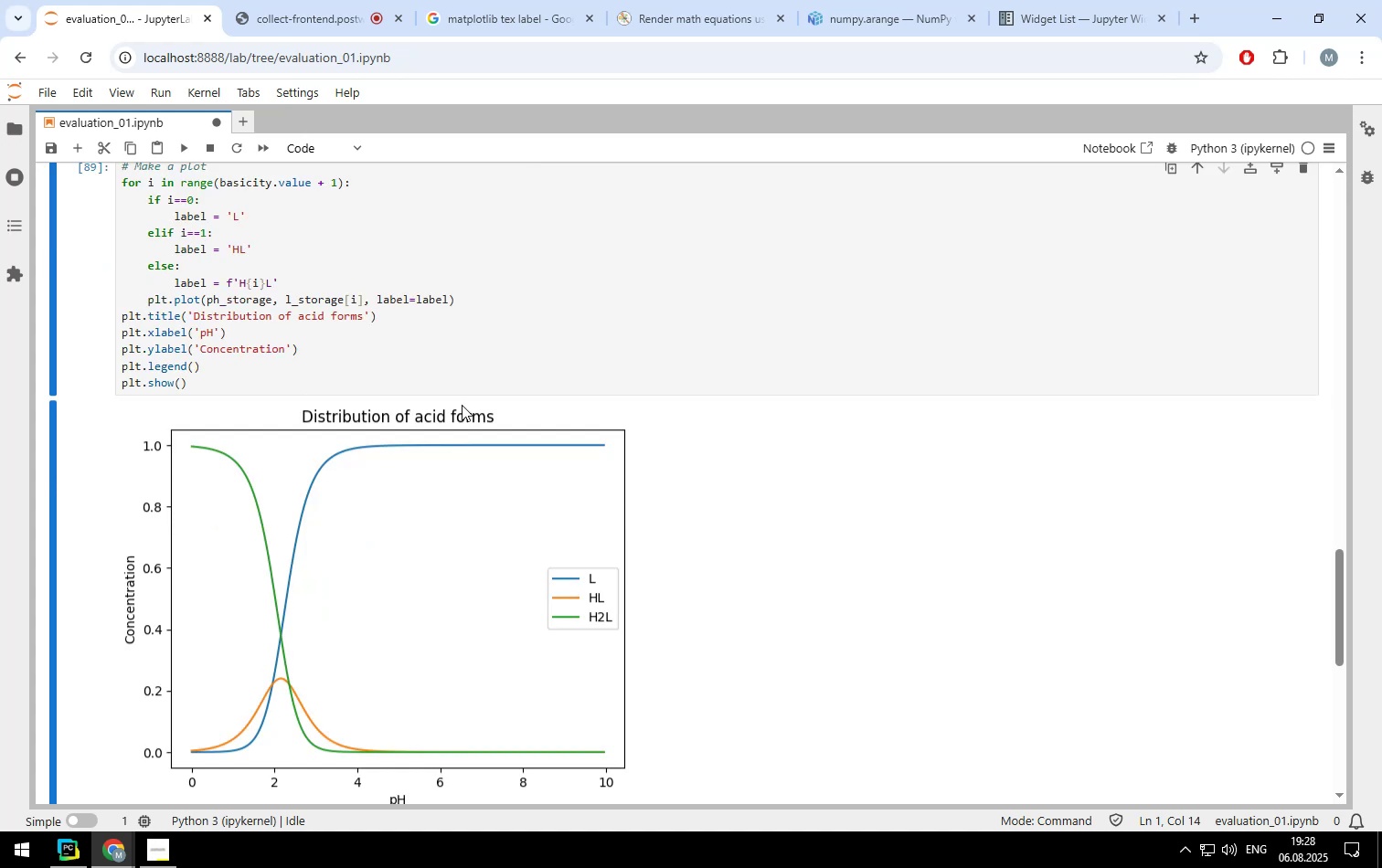 
scroll: coordinate [462, 405], scroll_direction: up, amount: 2.0
 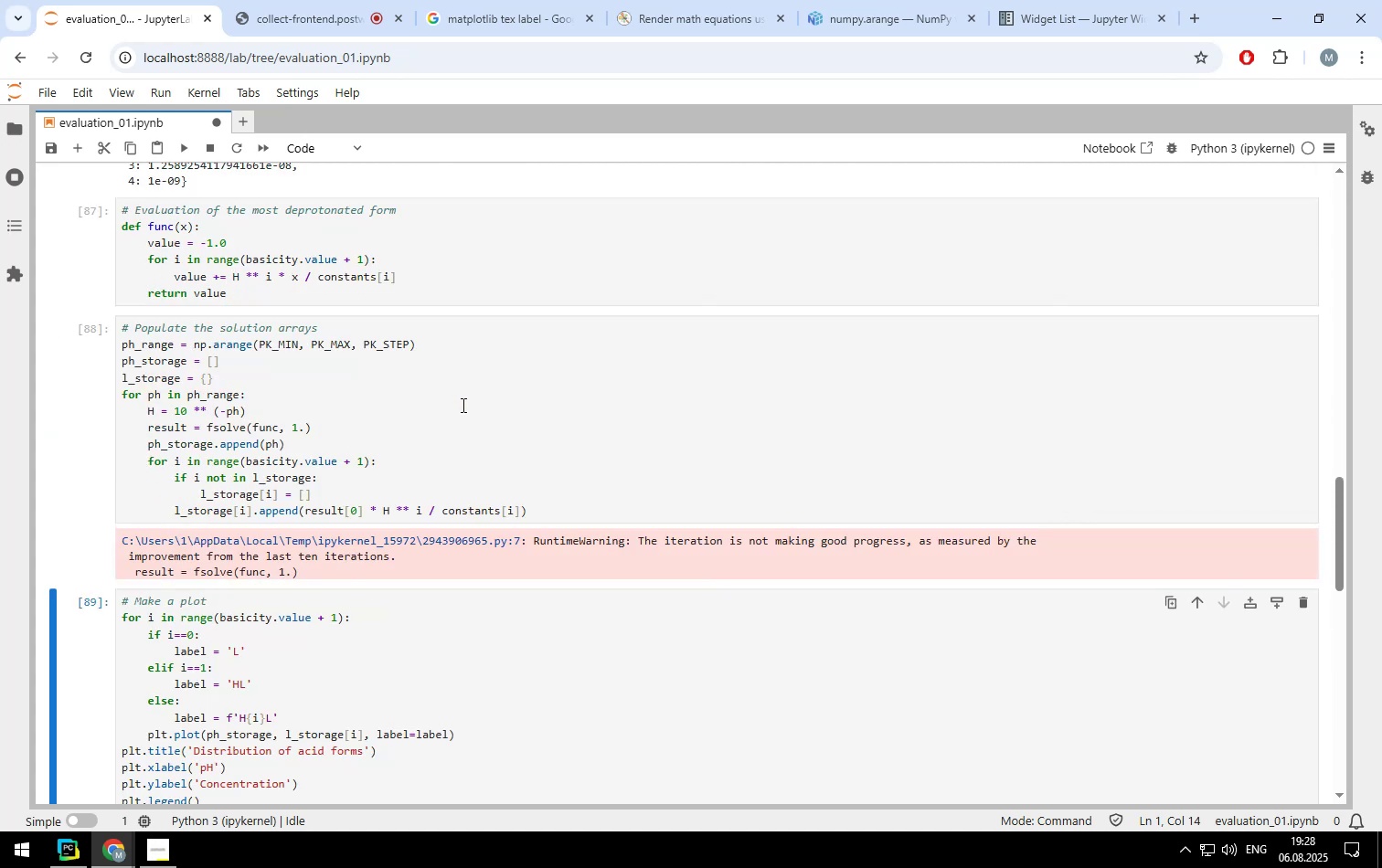 
wait(5.67)
 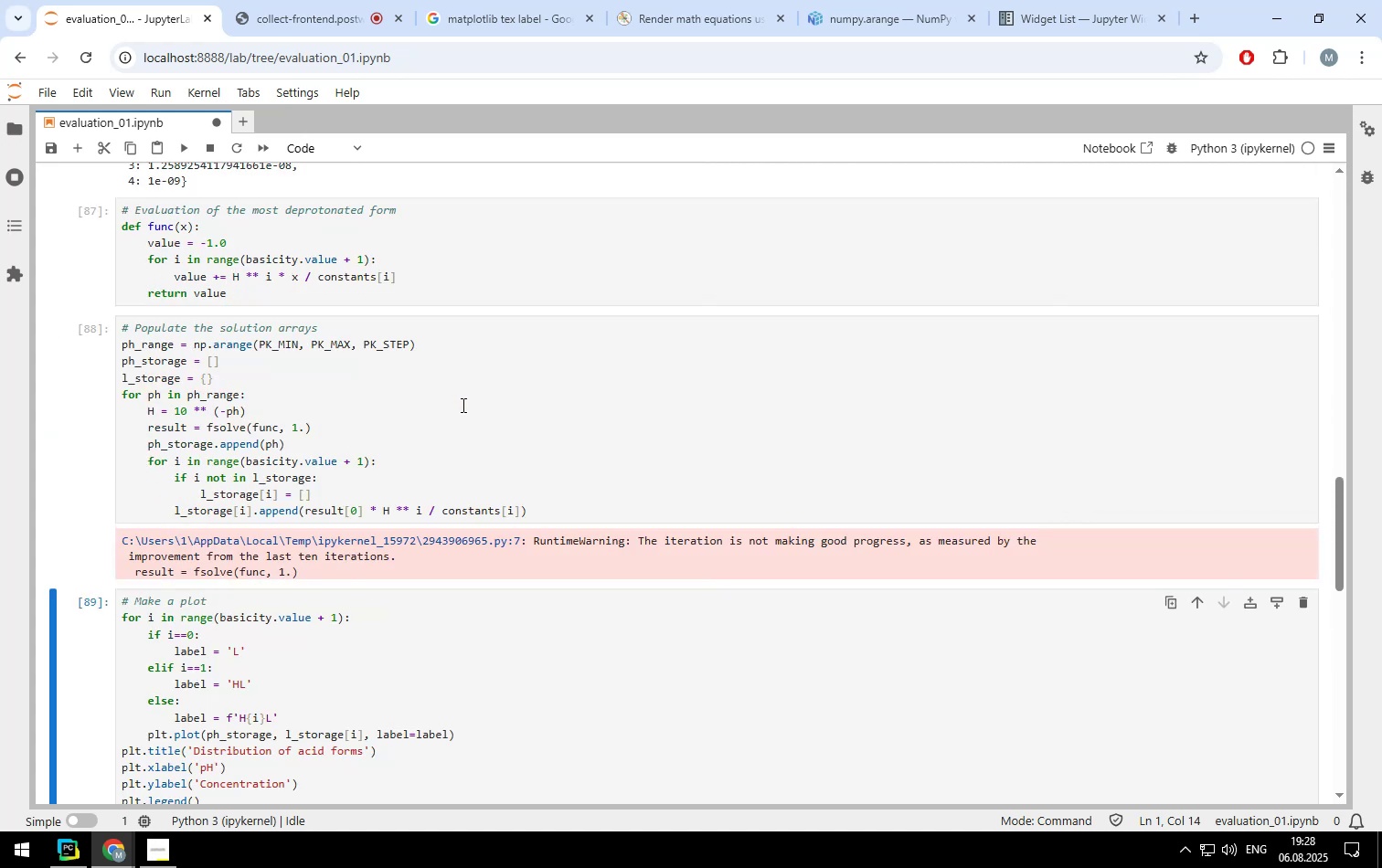 
left_click([54, 149])
 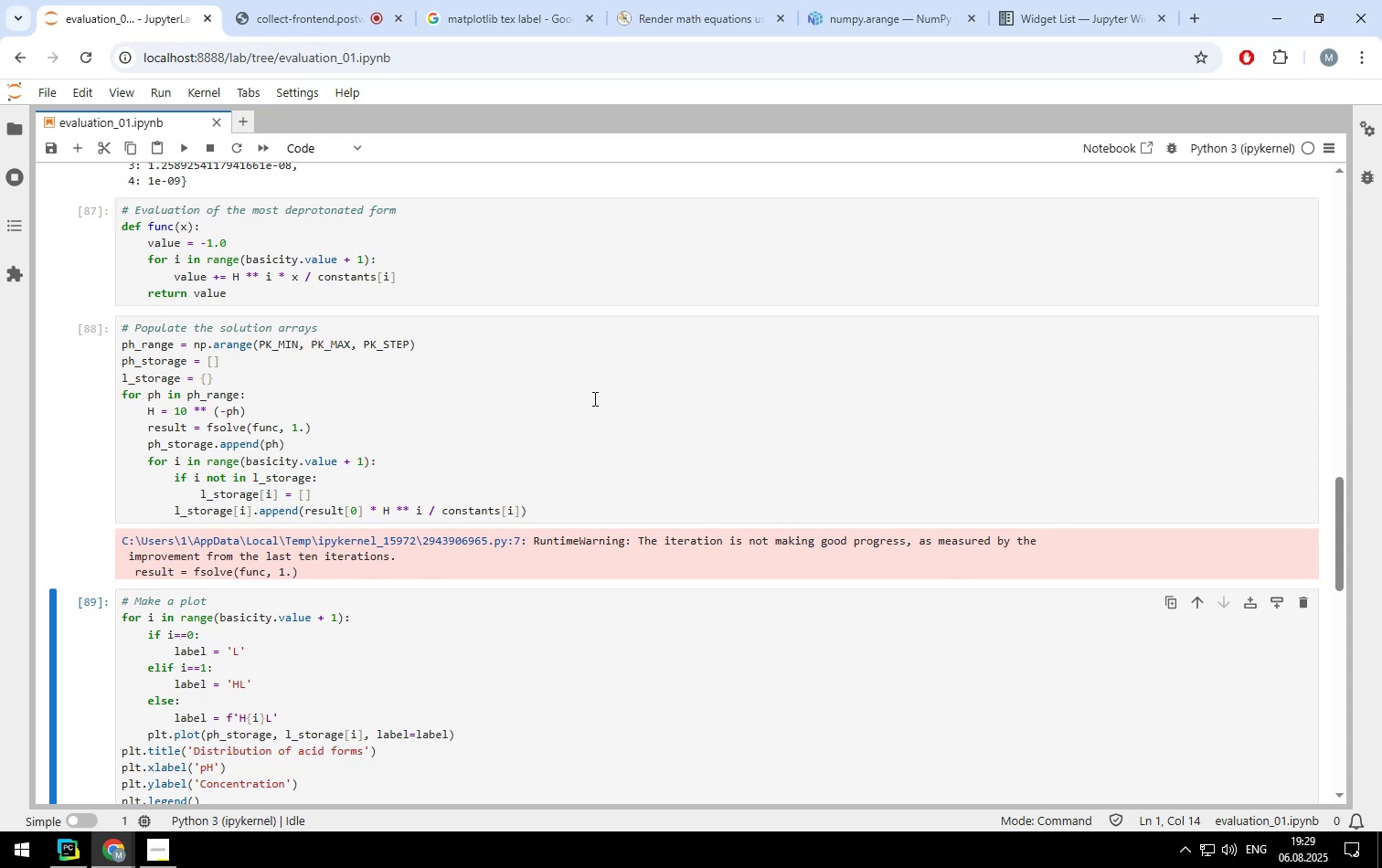 
wait(17.65)
 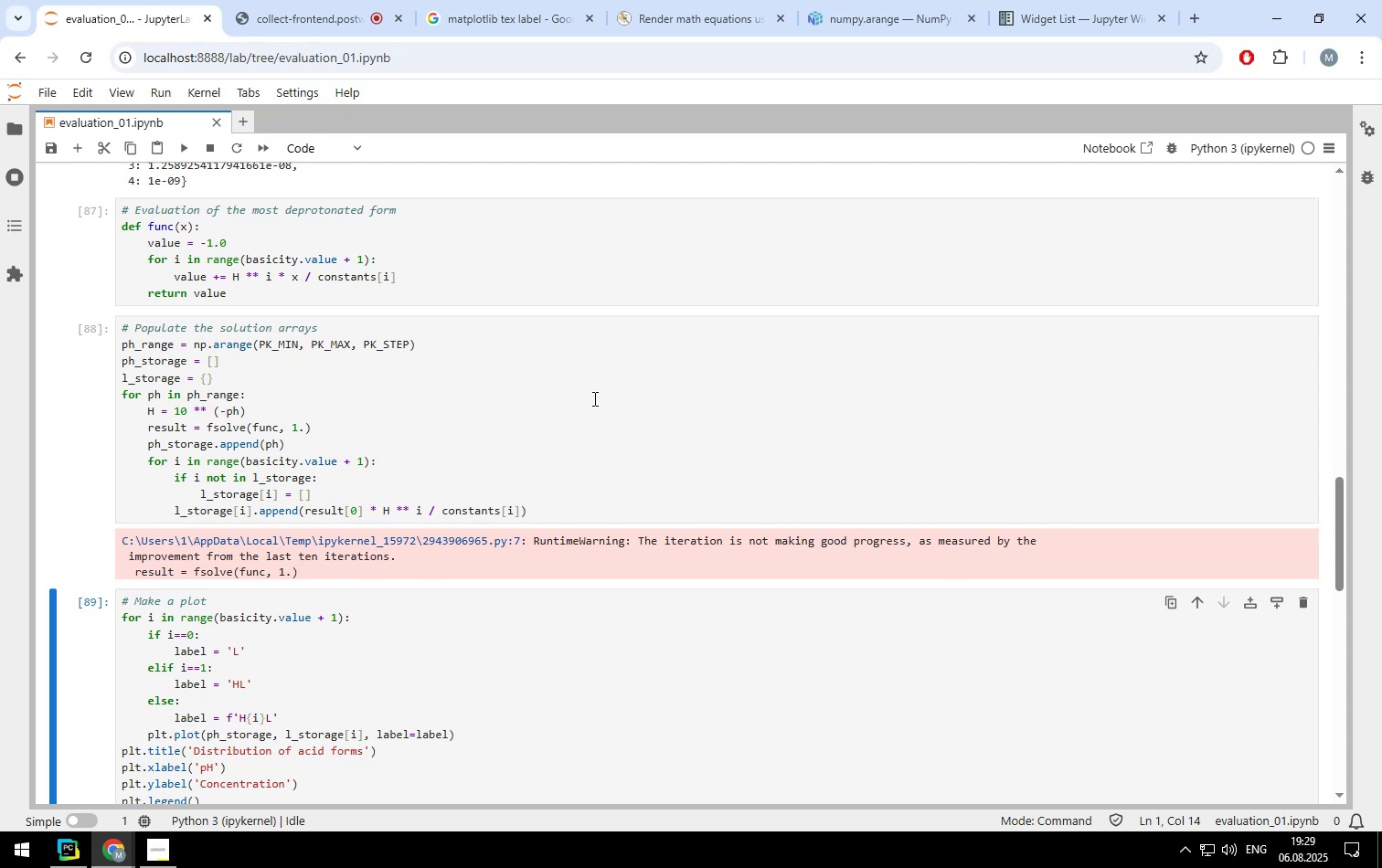 
mouse_move([144, 802])
 